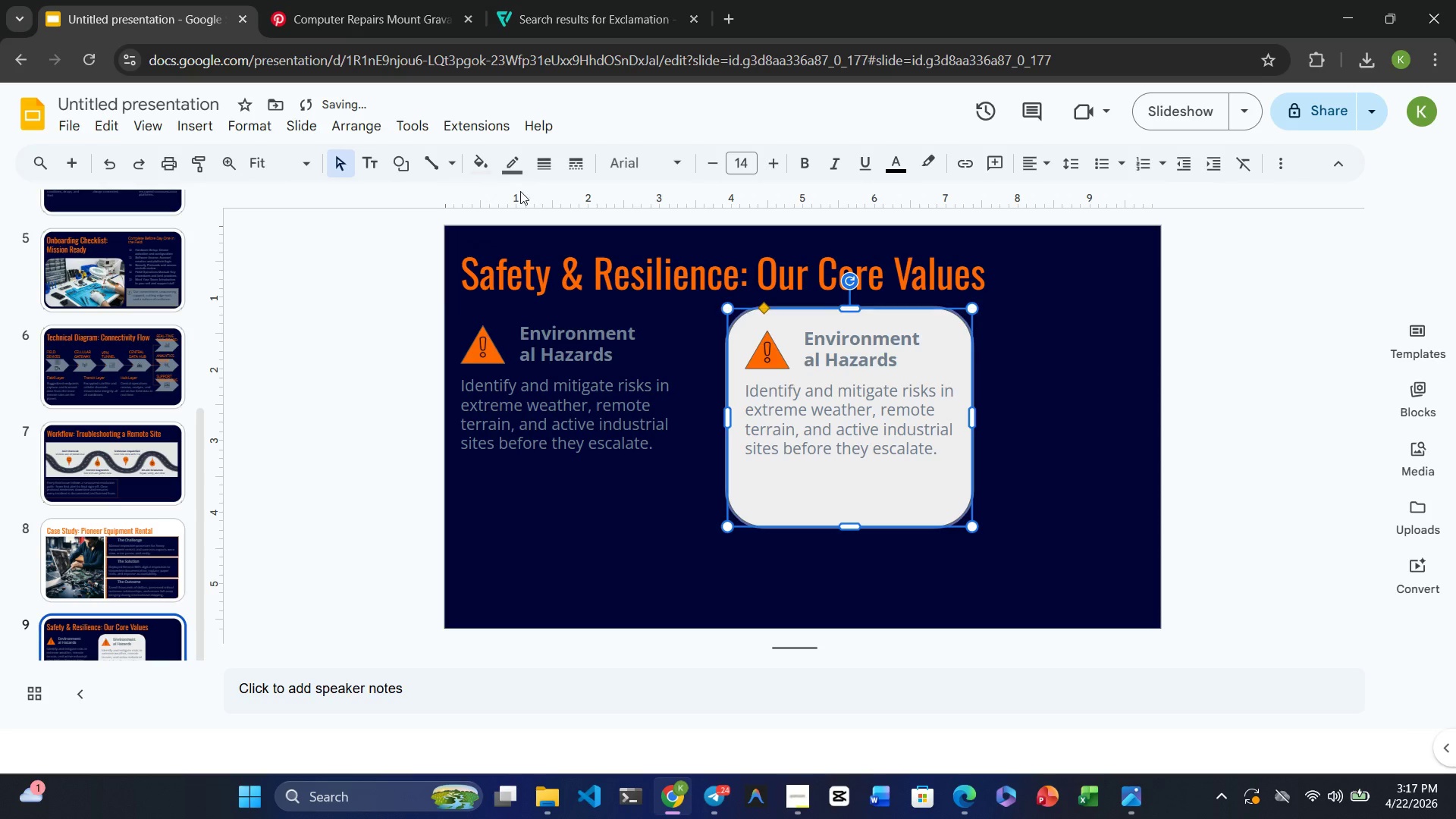 
left_click([488, 169])
 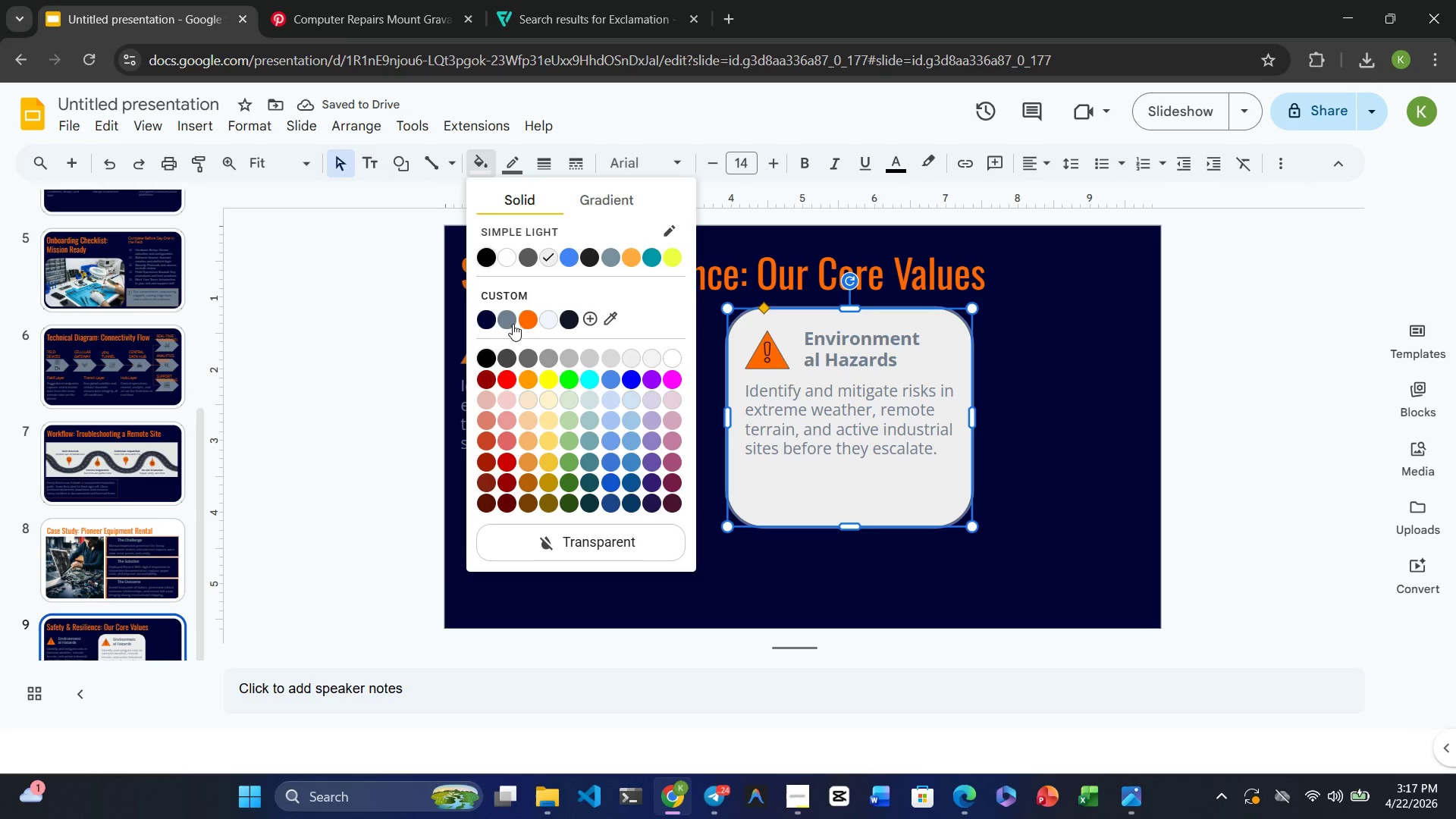 
left_click([508, 322])
 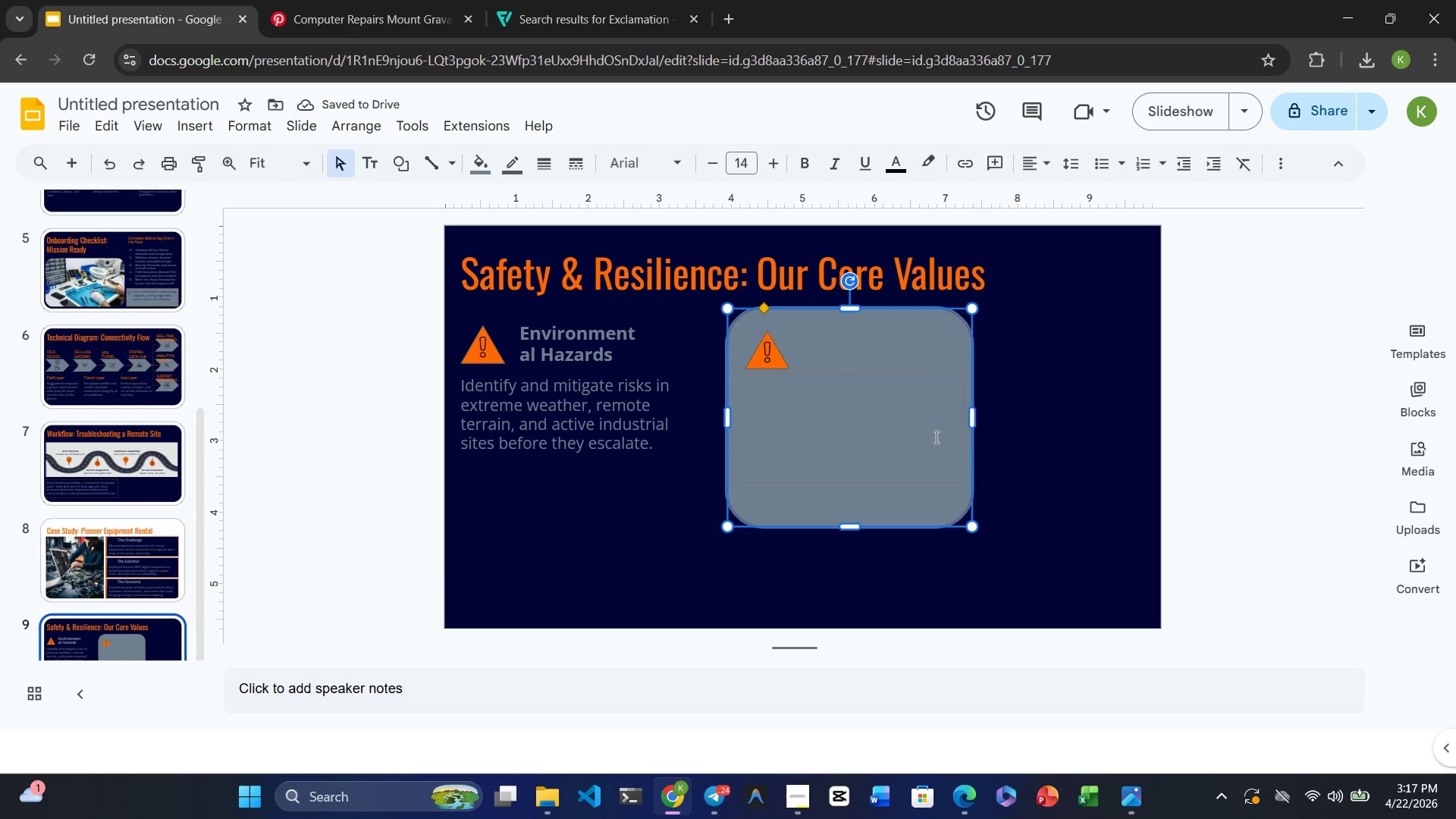 
left_click_drag(start_coordinate=[946, 449], to_coordinate=[742, 376])
 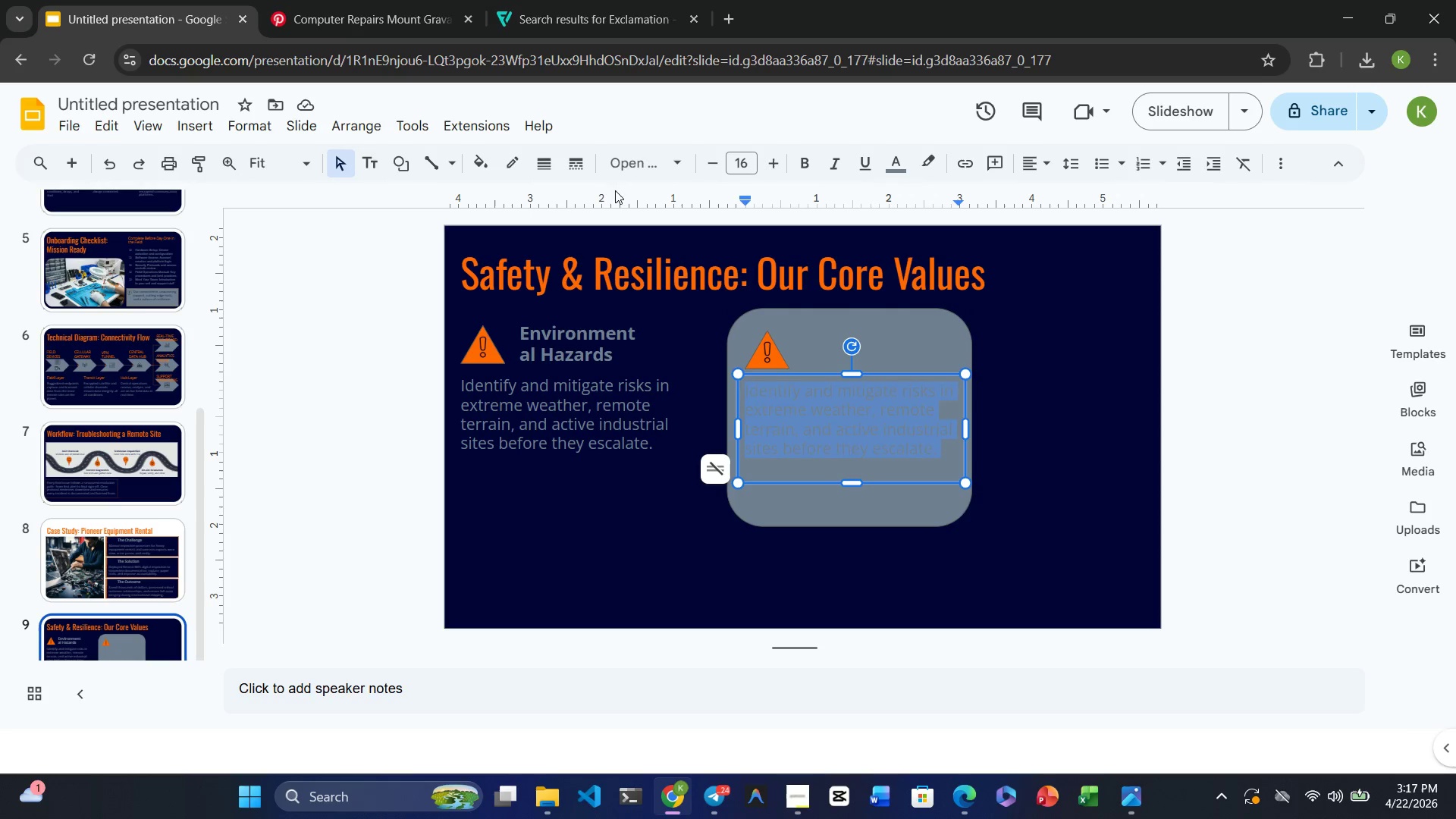 
mouse_move([519, 167])
 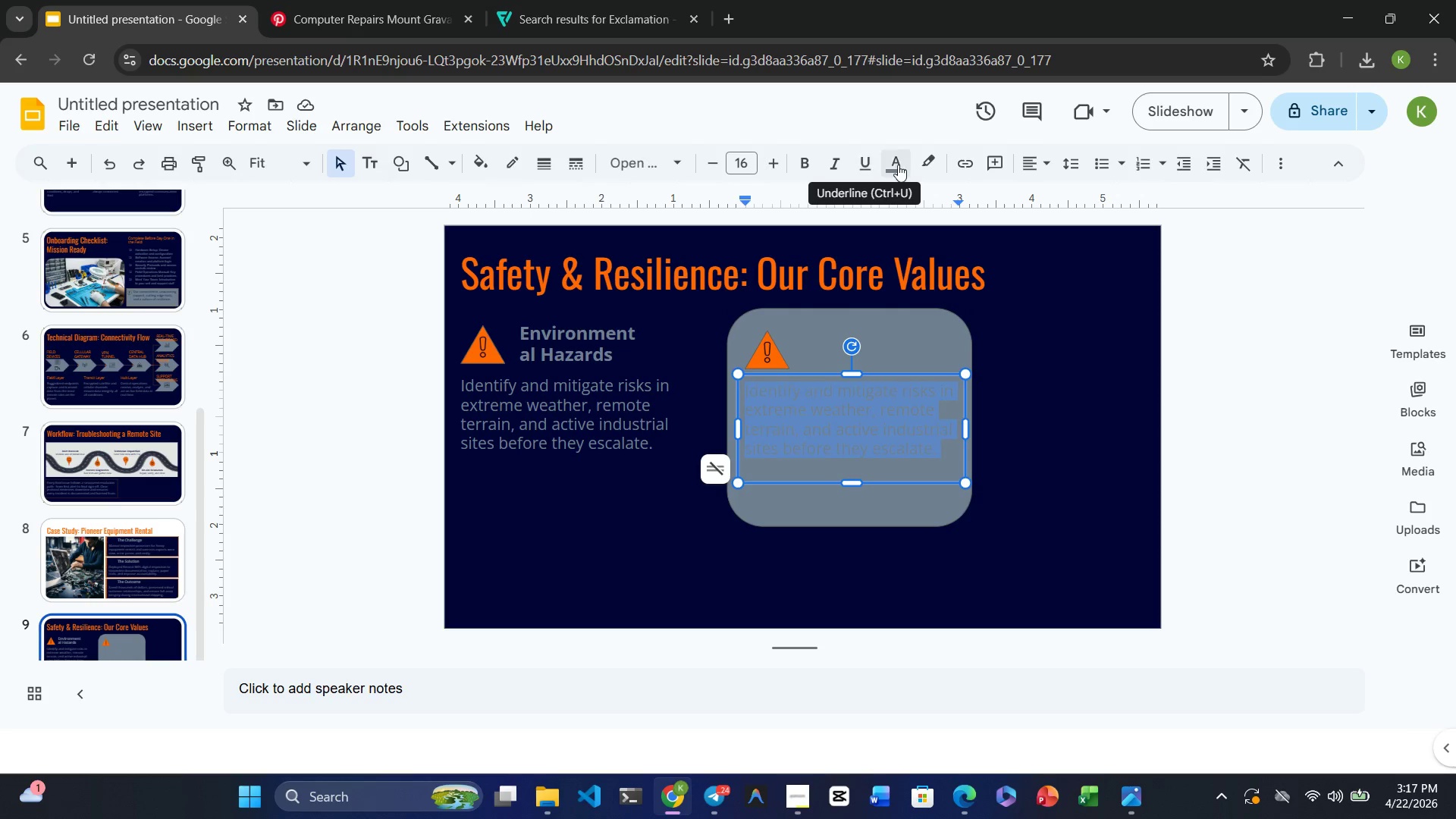 
left_click([901, 165])
 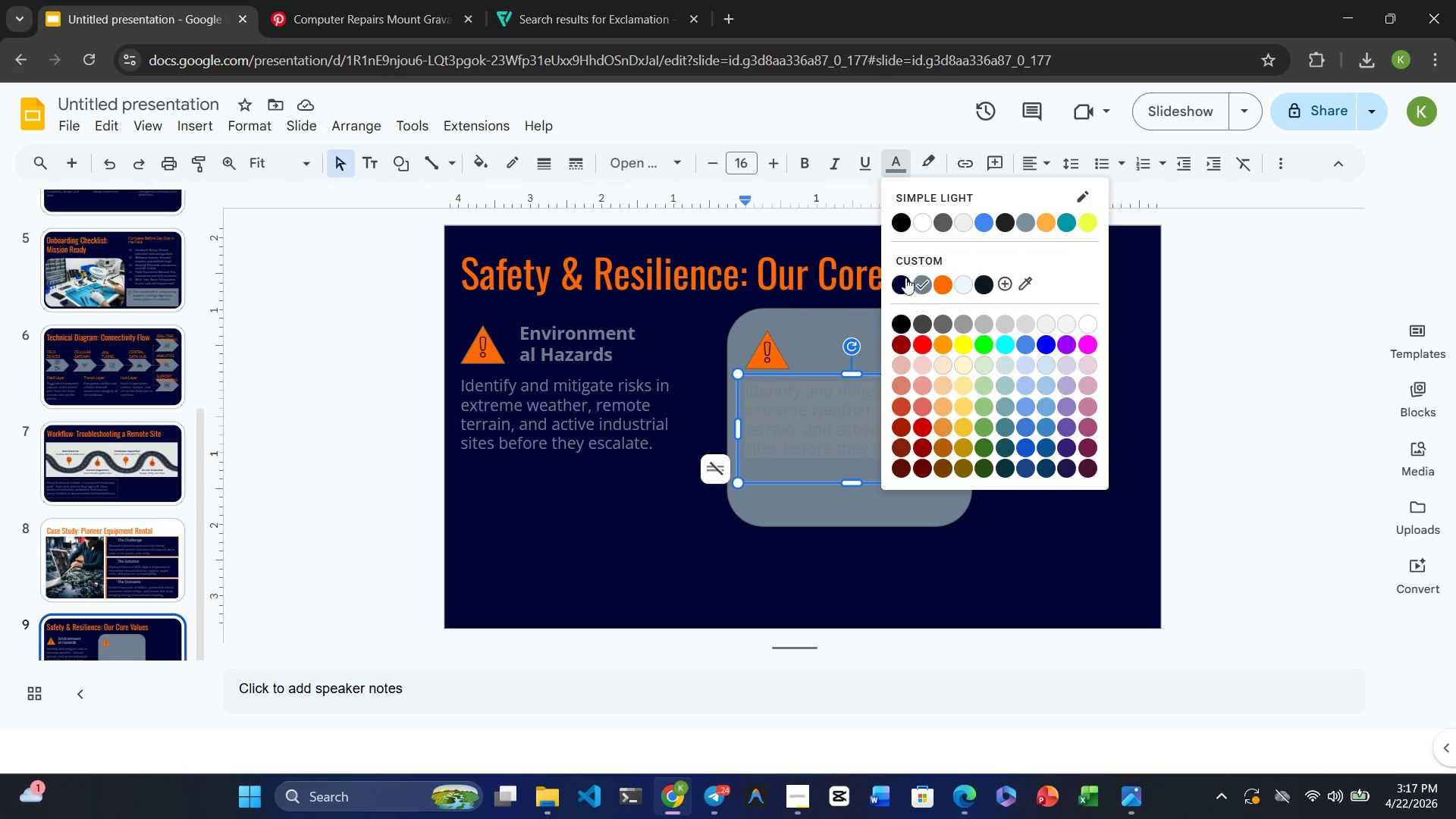 
left_click([905, 284])
 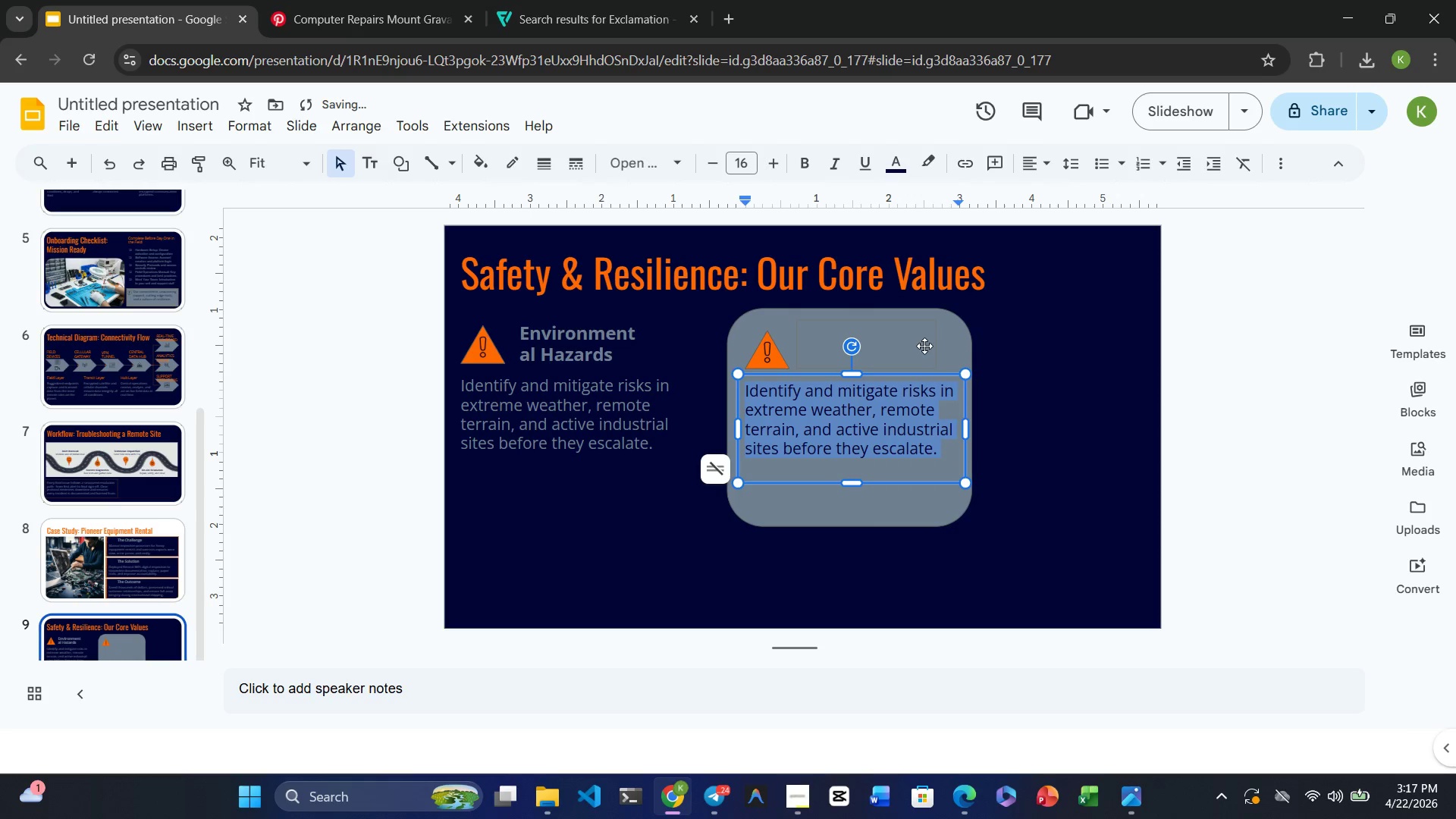 
left_click_drag(start_coordinate=[927, 346], to_coordinate=[838, 359])
 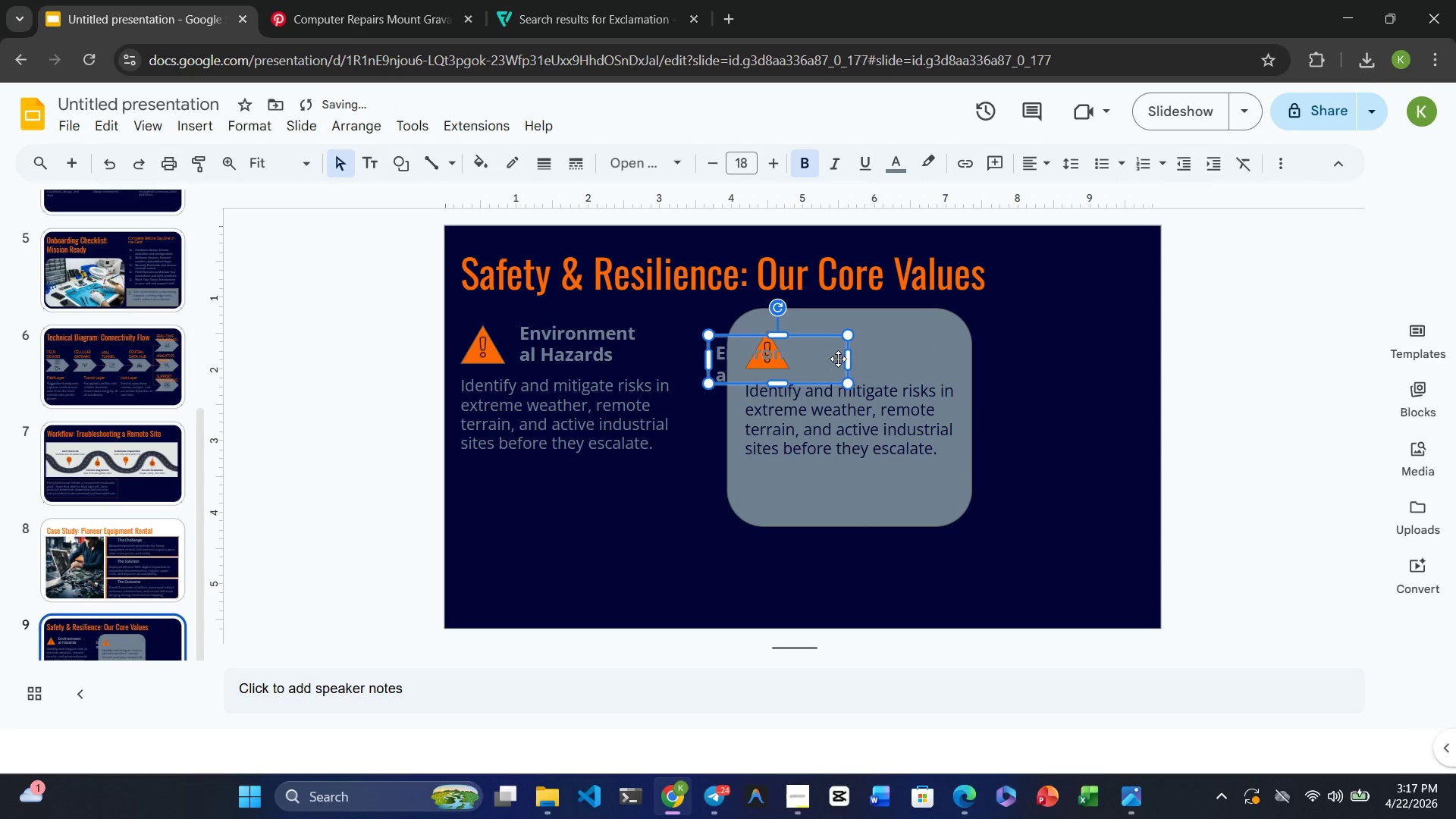 
key(Control+Z)
 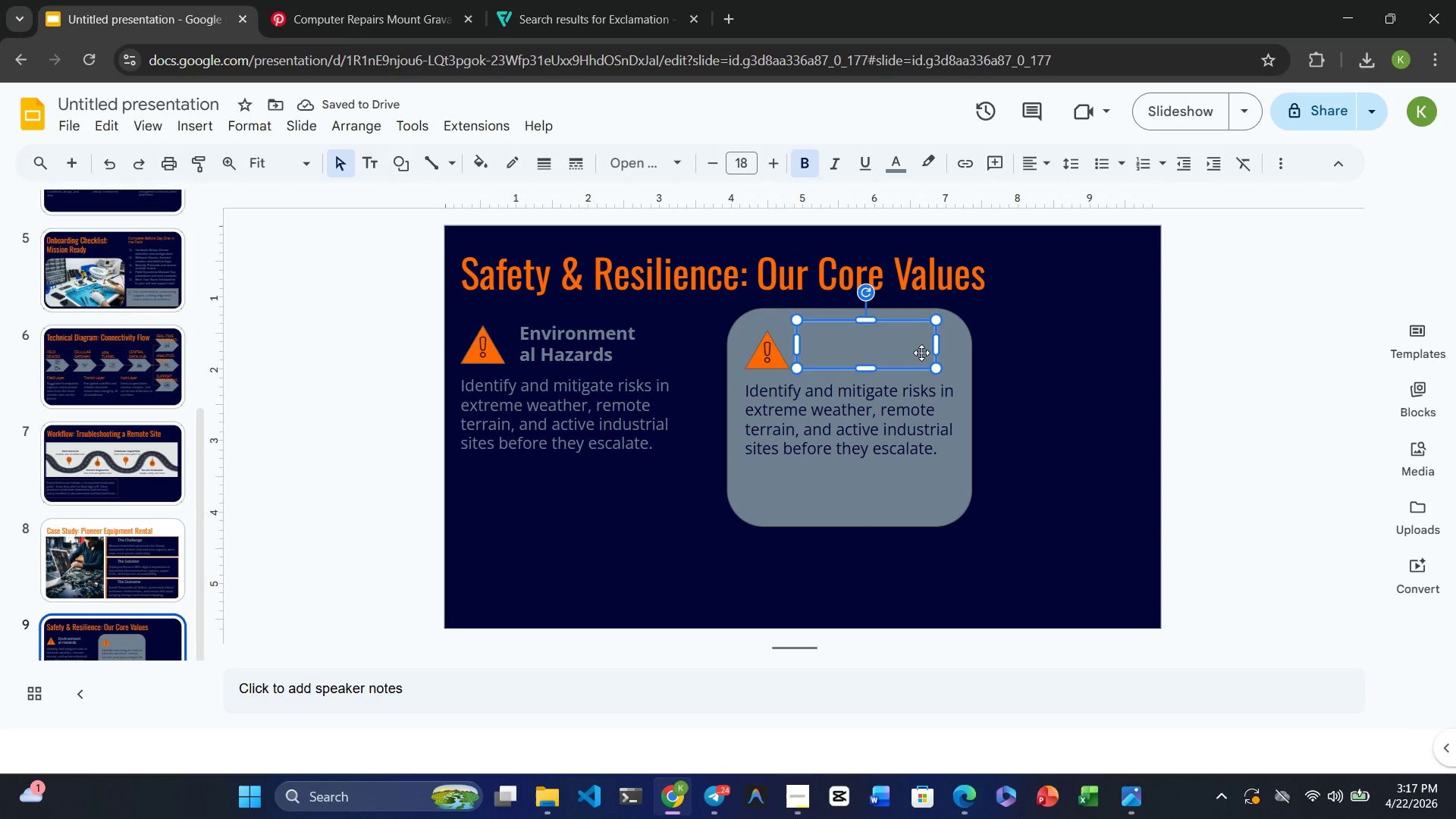 
left_click_drag(start_coordinate=[915, 353], to_coordinate=[795, 328])
 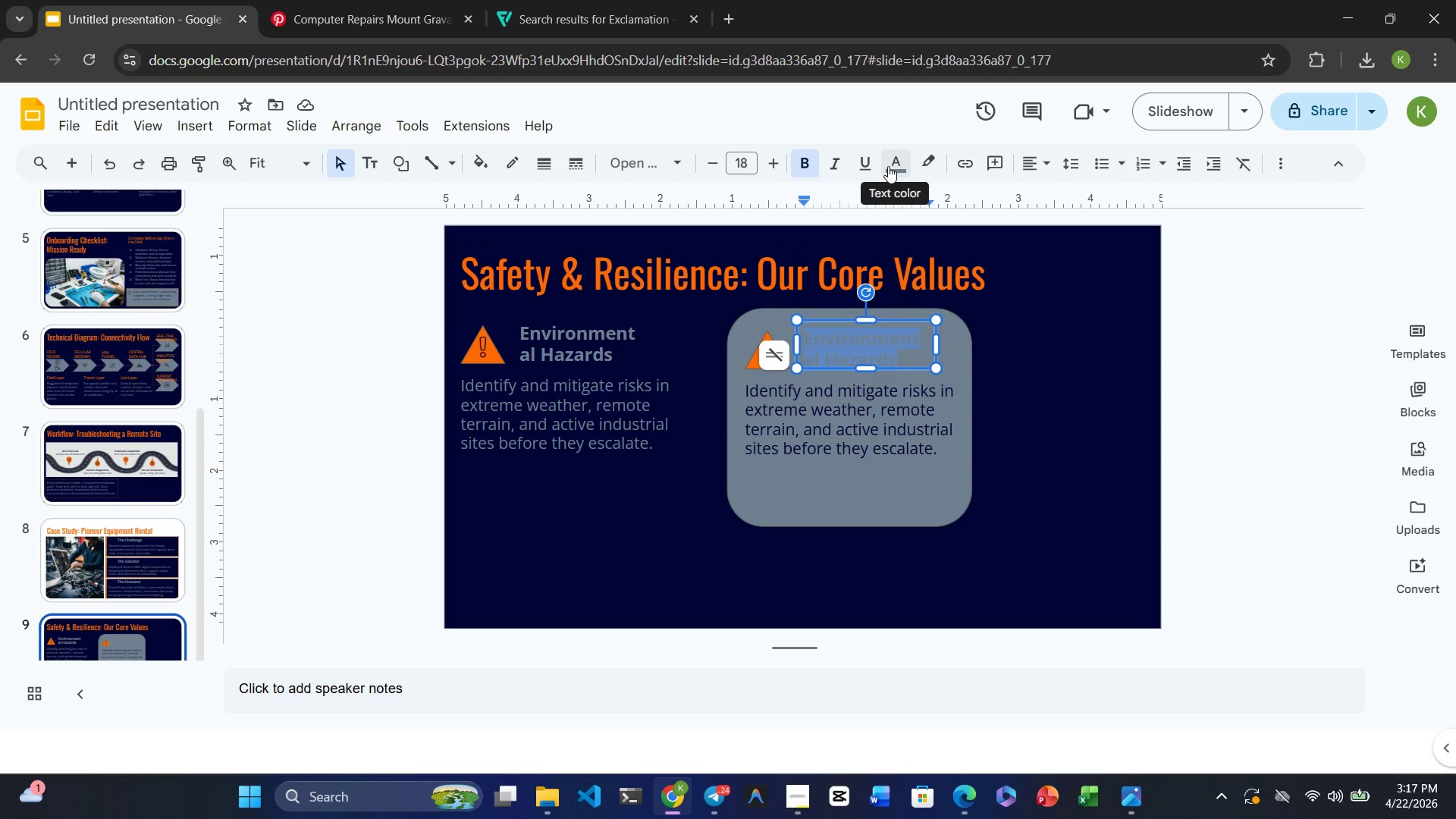 
left_click([888, 166])
 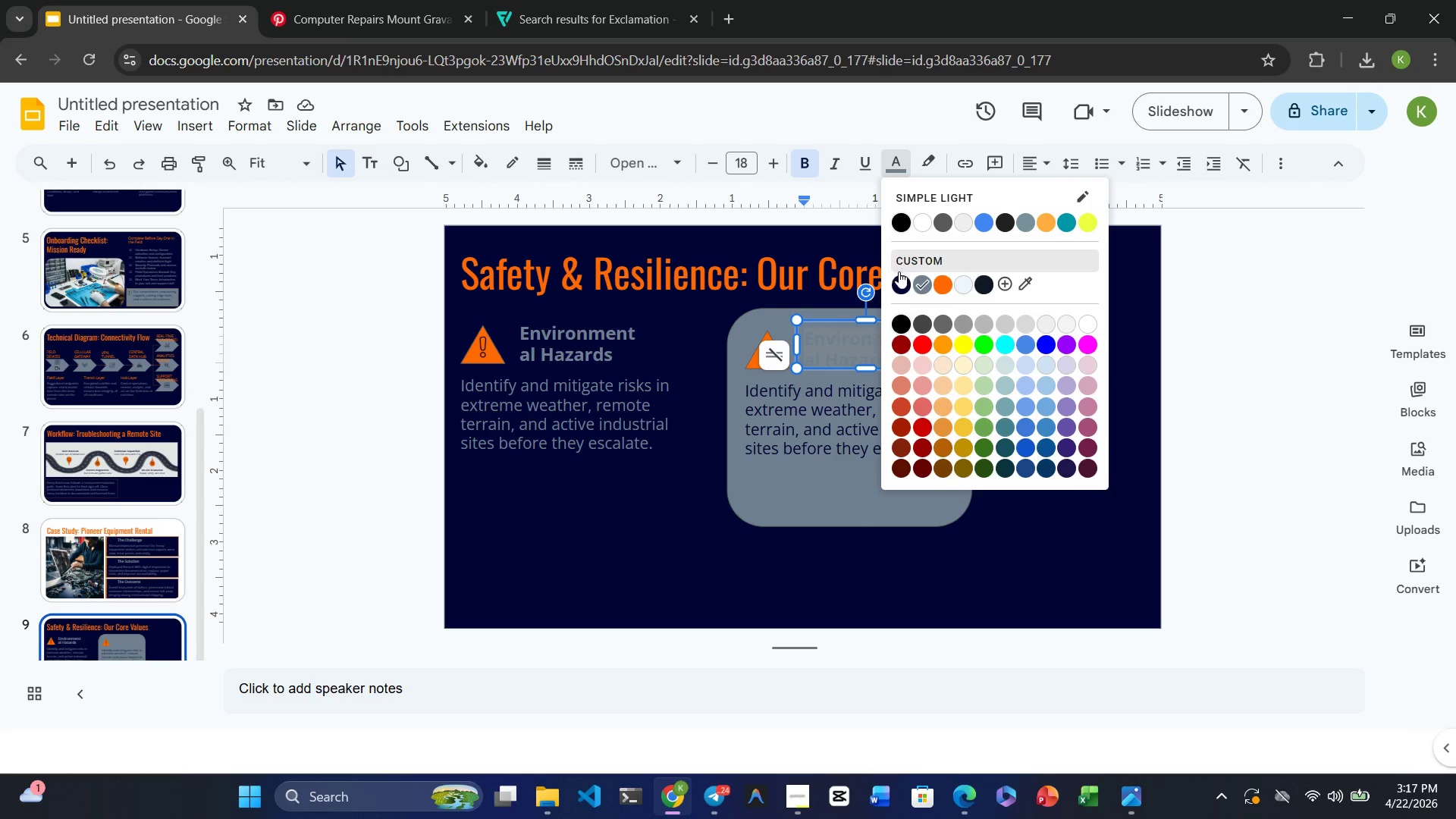 
left_click([902, 278])
 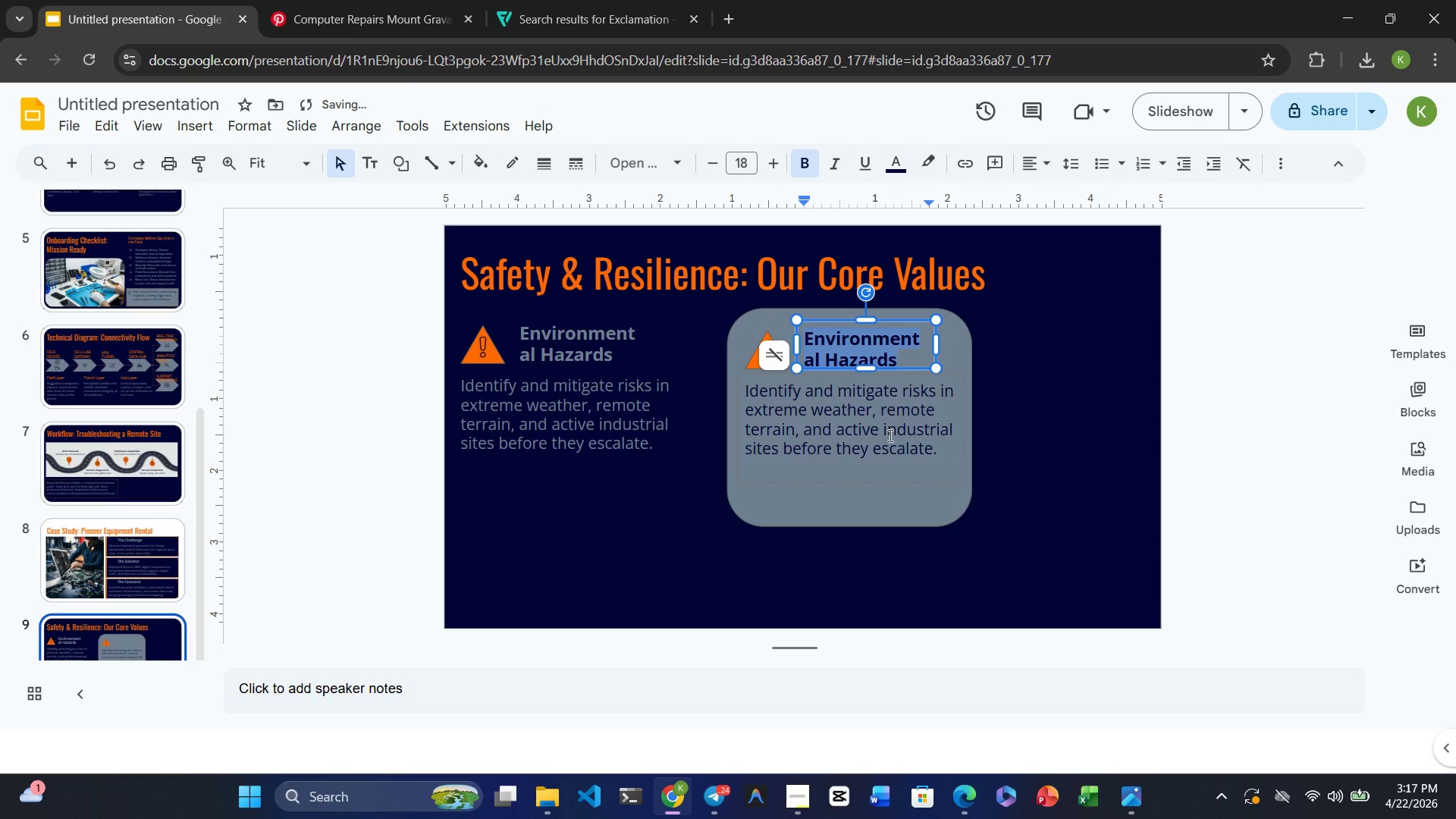 
left_click([889, 439])
 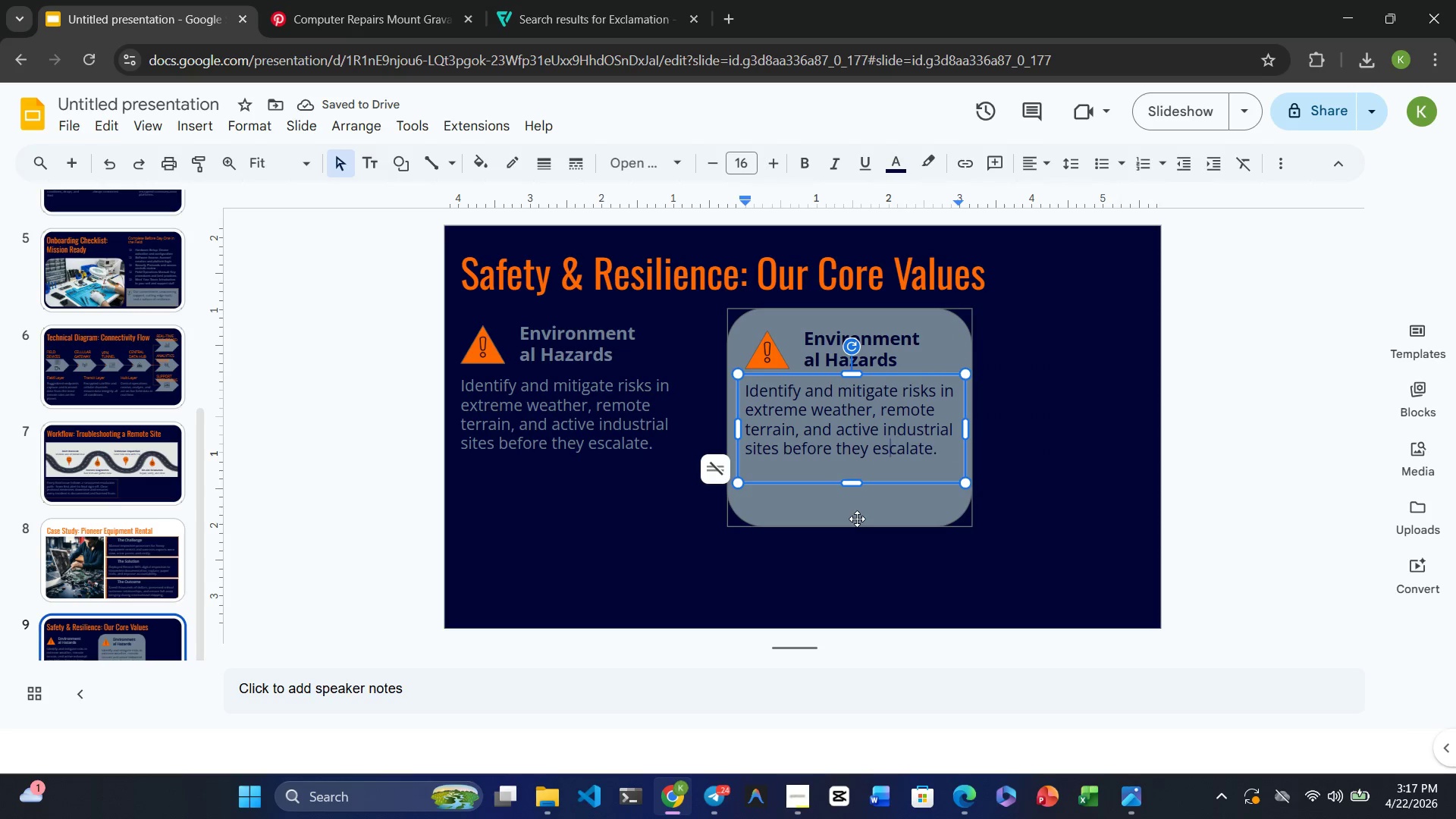 
left_click([828, 554])
 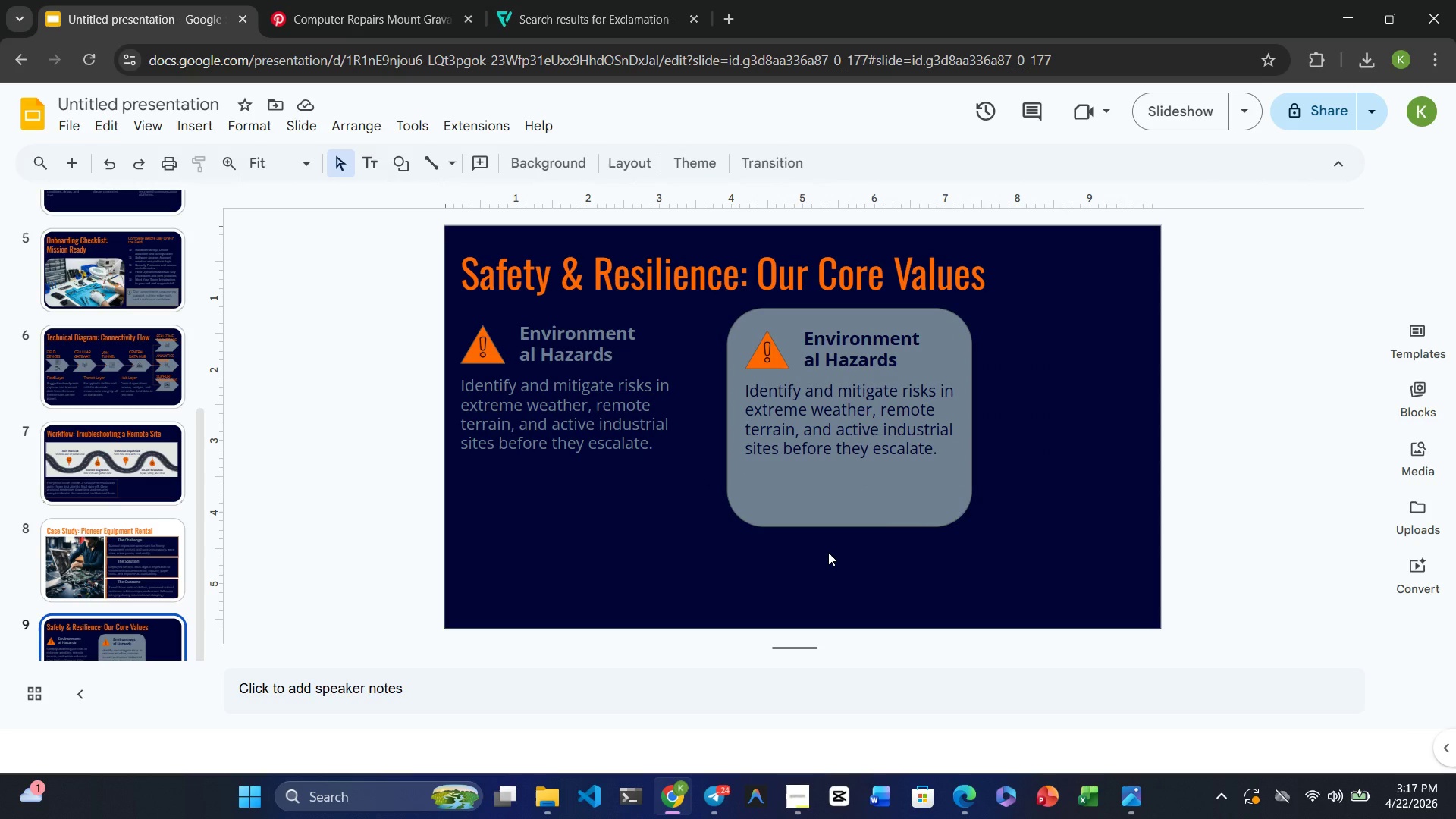 
wait(5.03)
 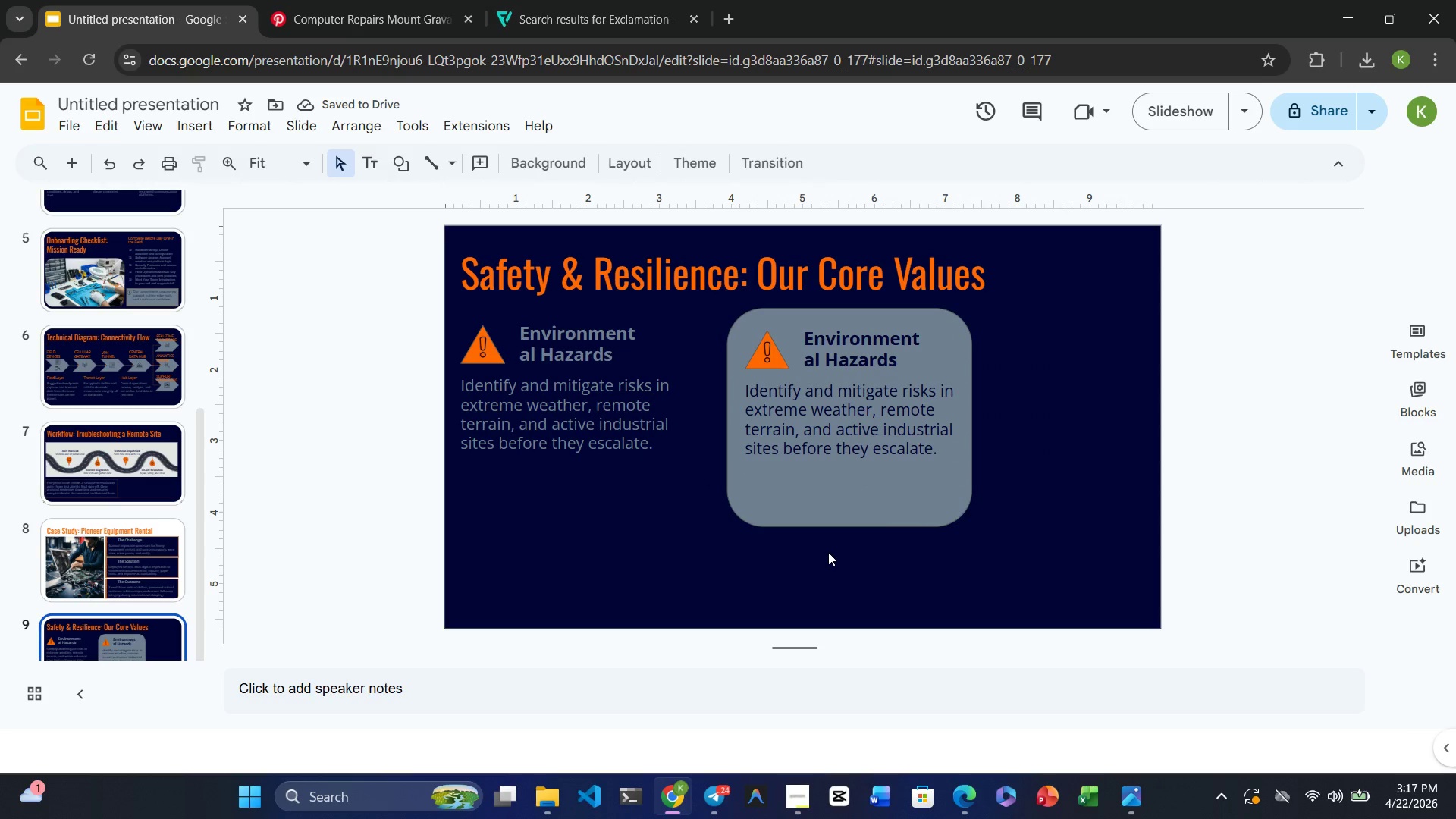 
left_click([888, 489])
 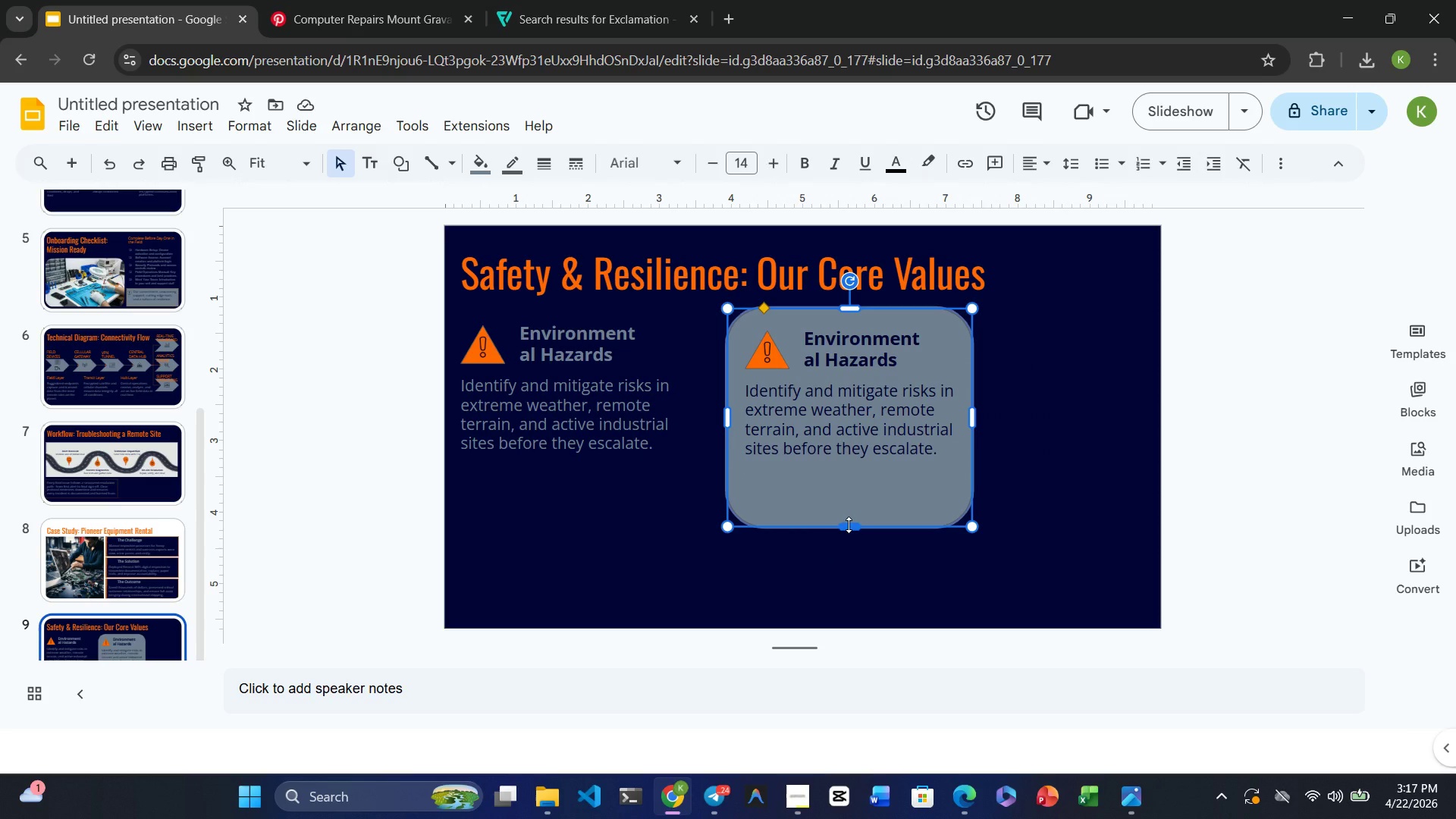 
left_click_drag(start_coordinate=[849, 525], to_coordinate=[848, 505])
 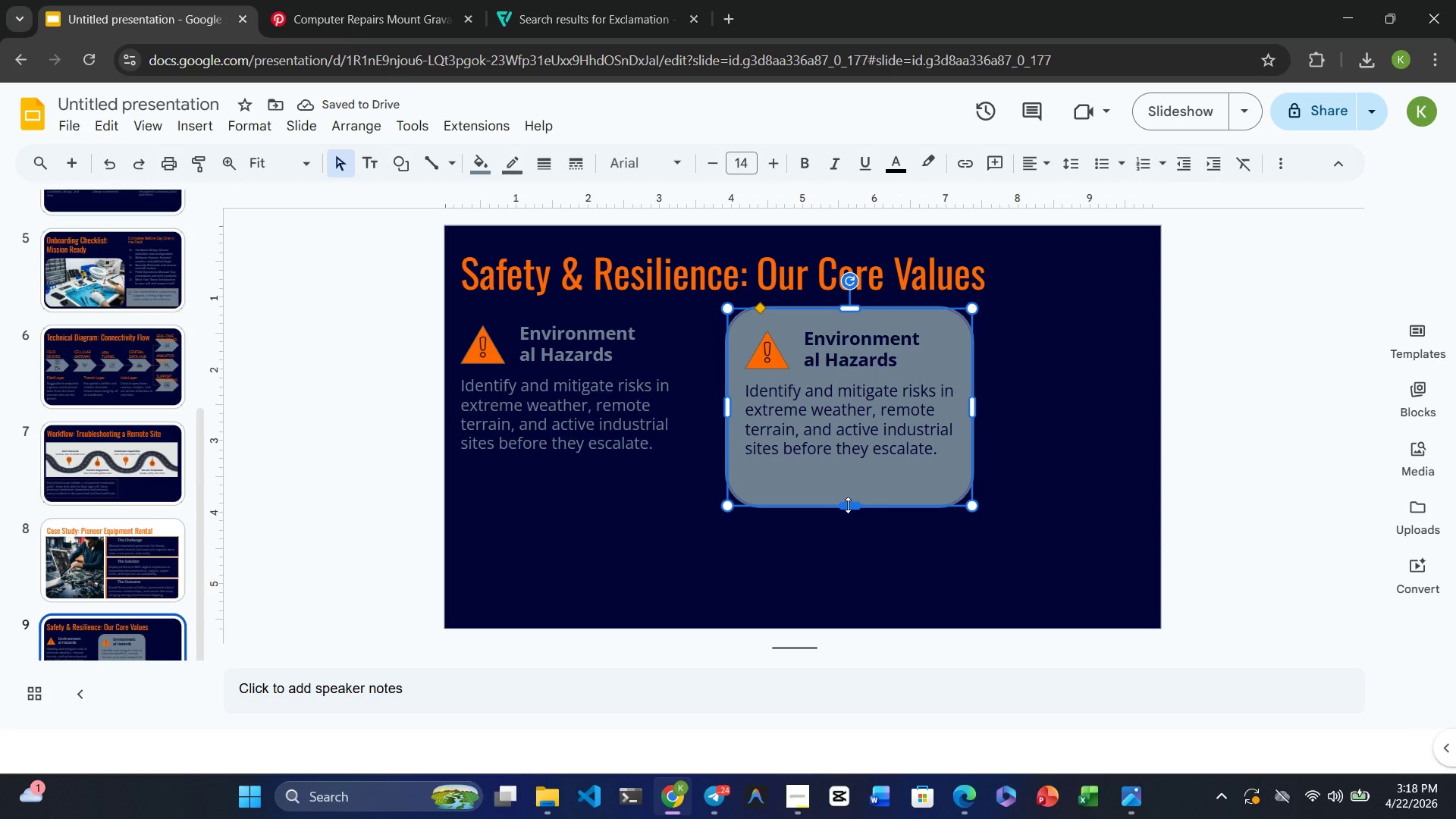 
wait(5.33)
 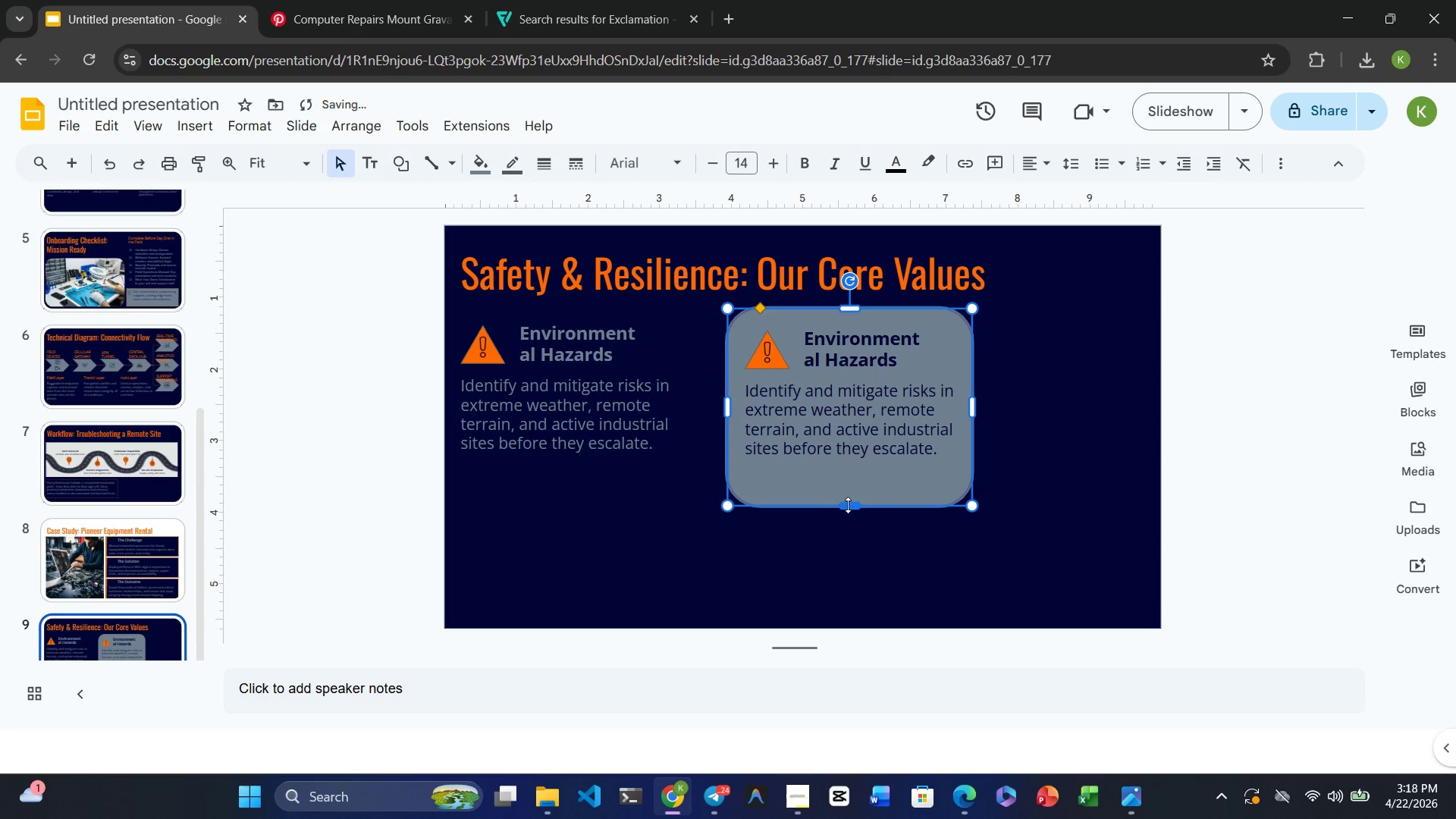 
left_click([602, 415])
 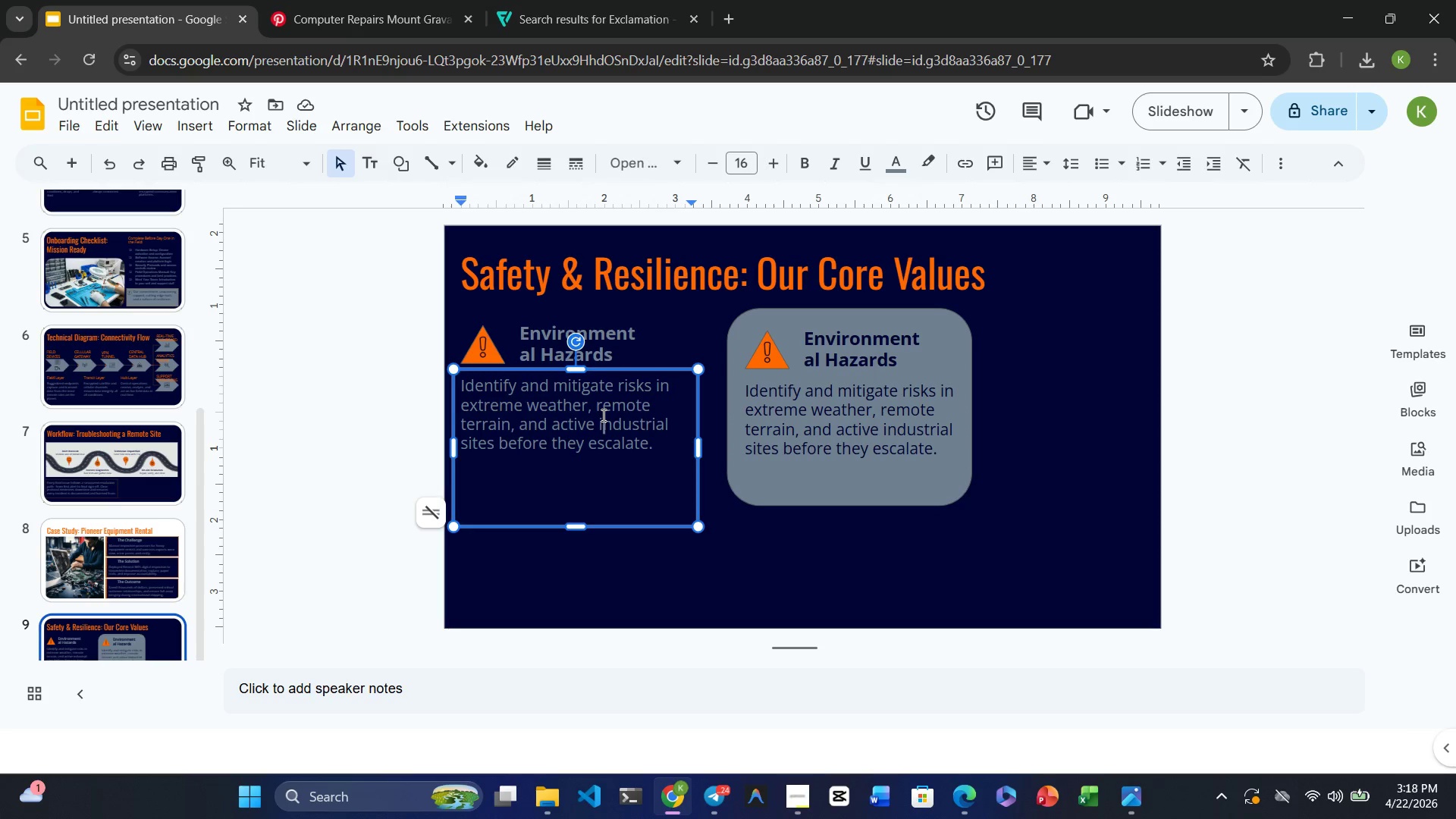 
key(Delete)
 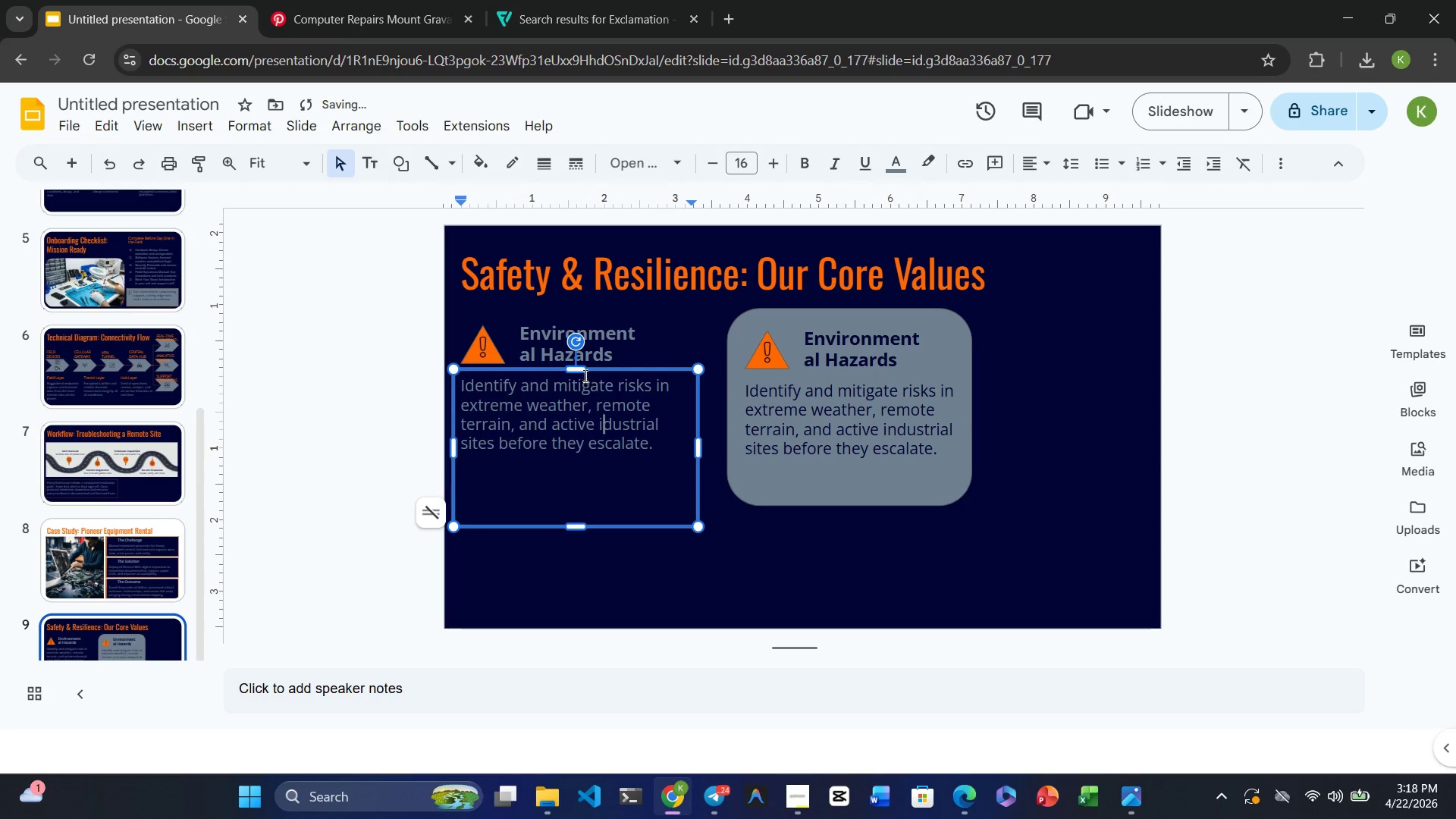 
left_click([576, 367])
 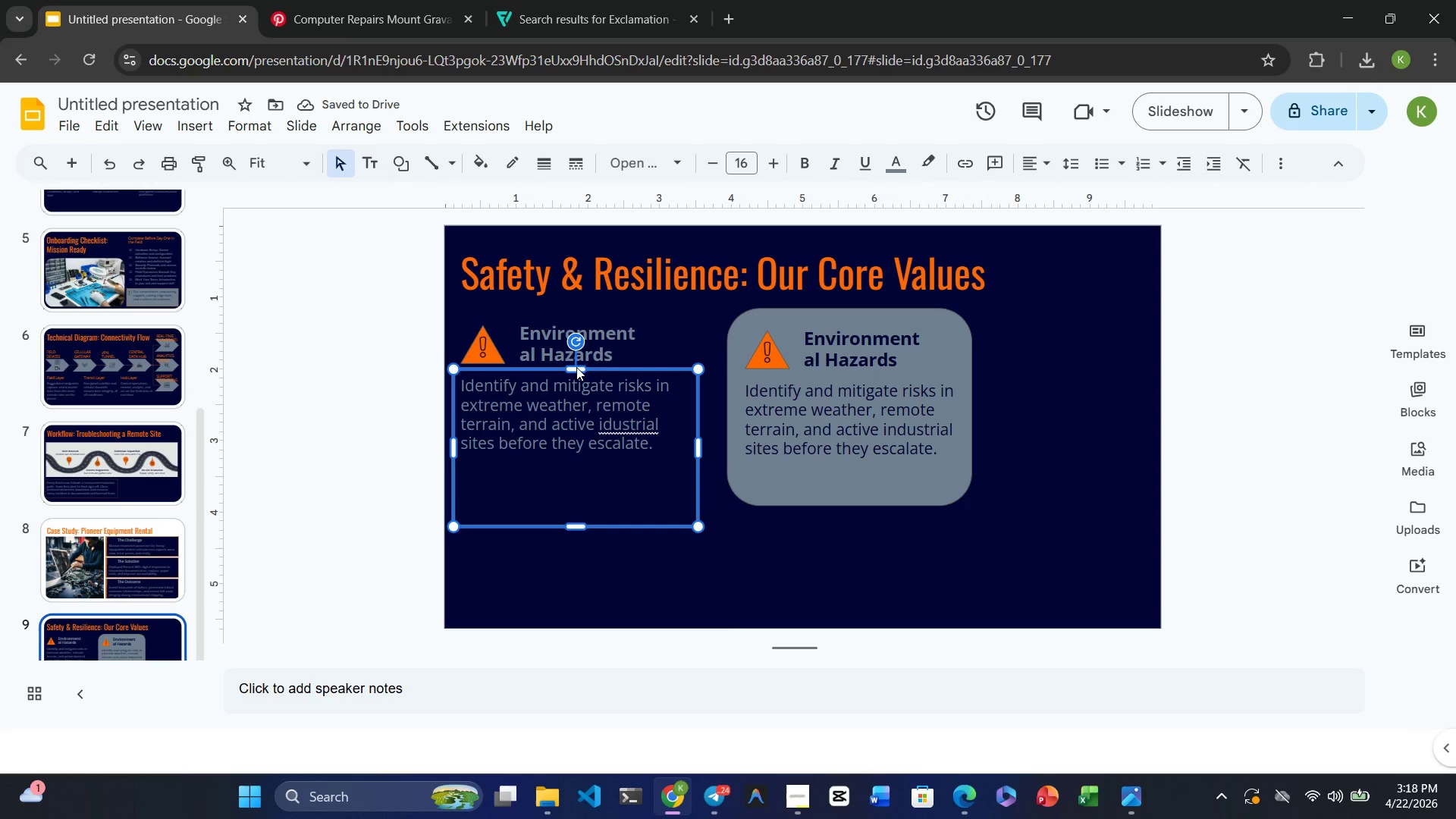 
key(Delete)
 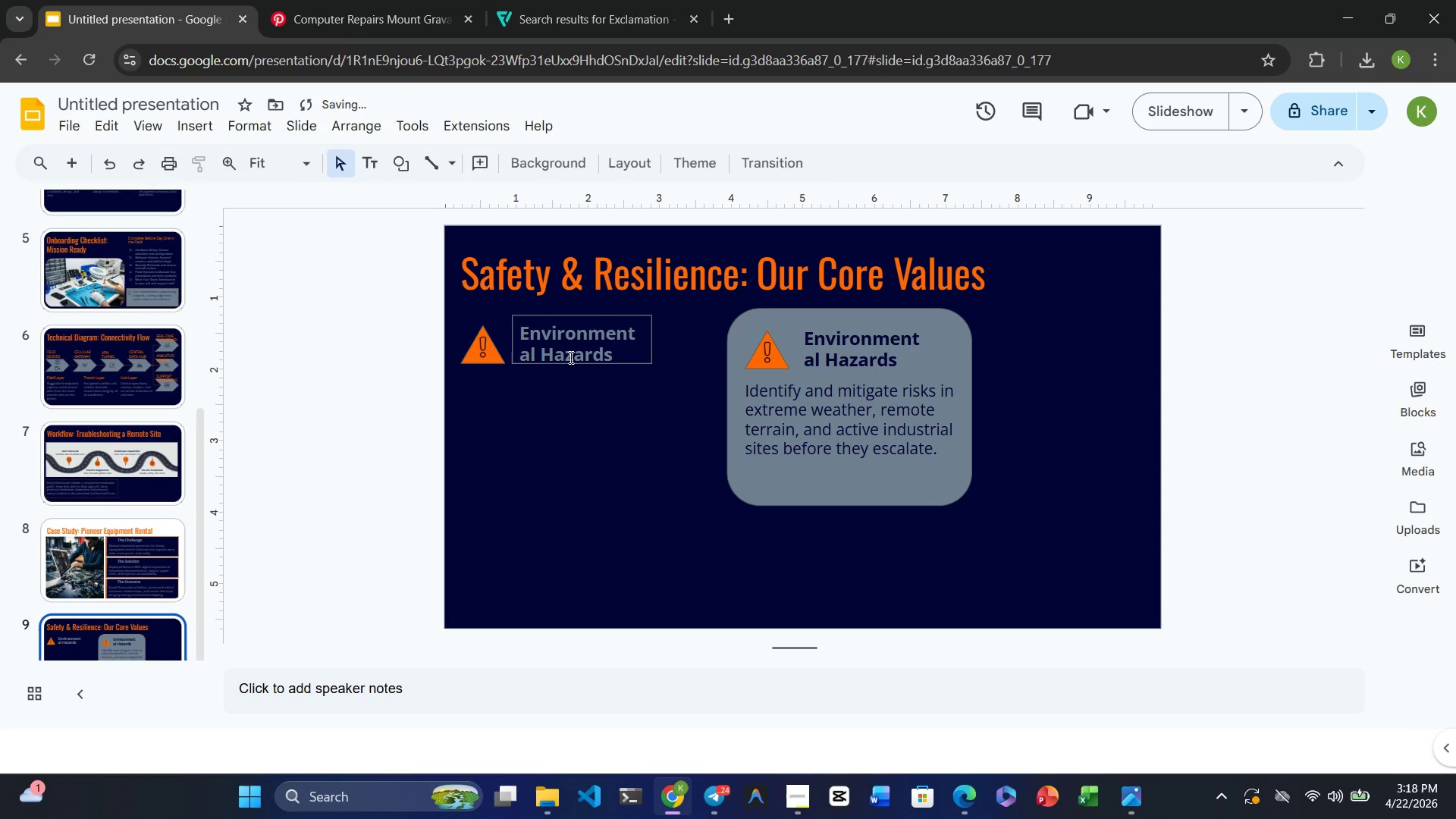 
left_click([569, 353])
 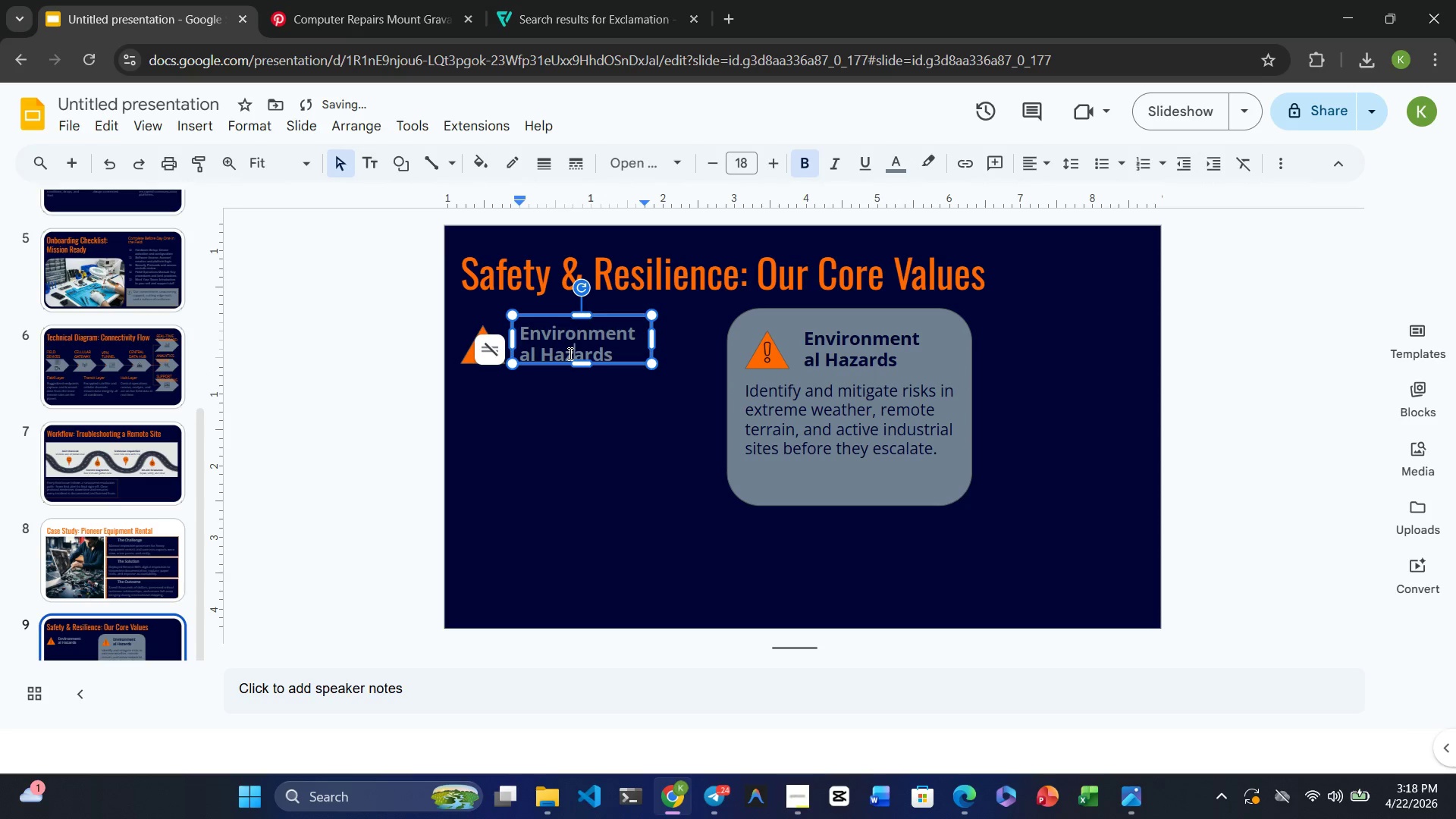 
key(Delete)
 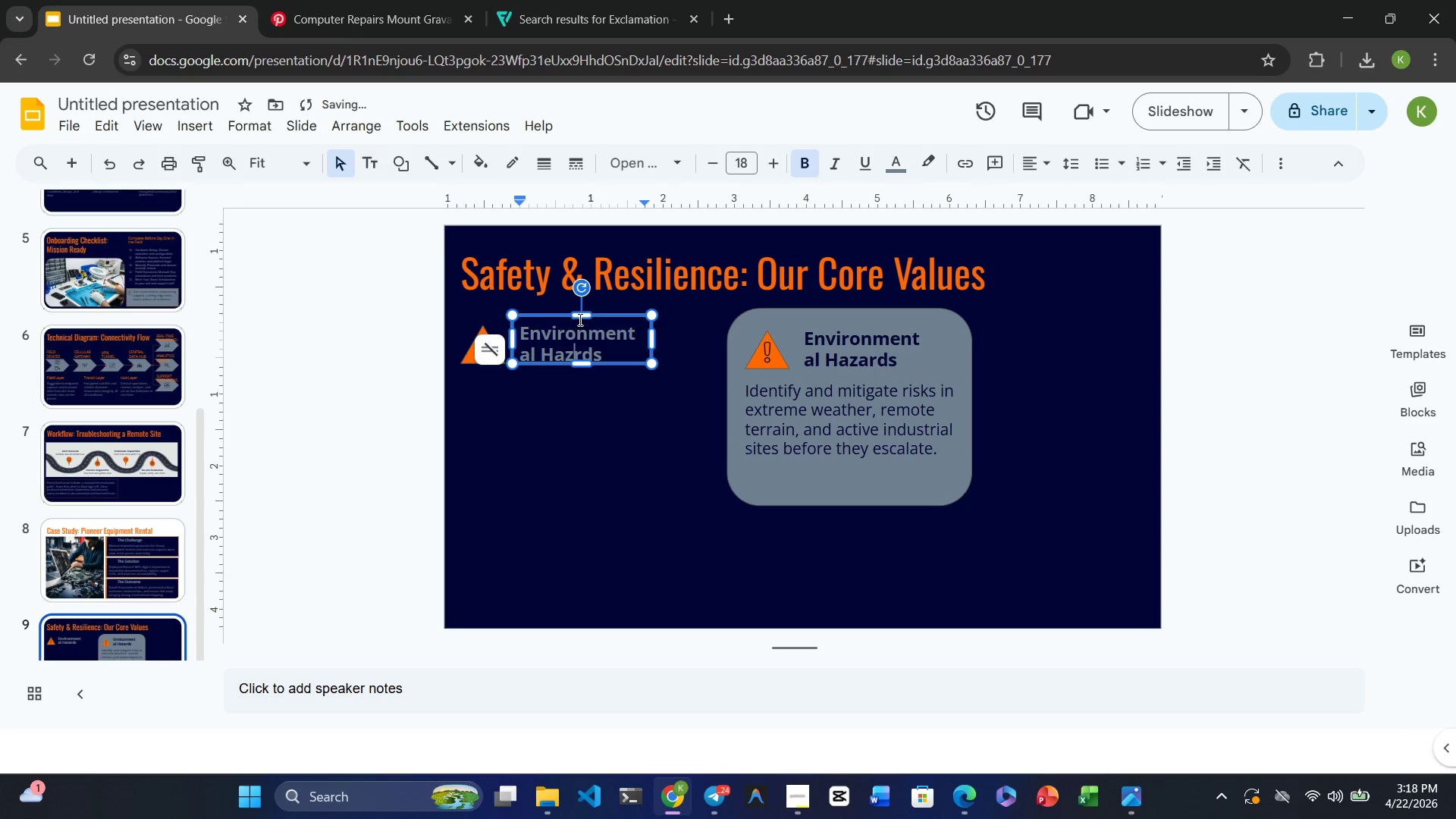 
left_click([581, 315])
 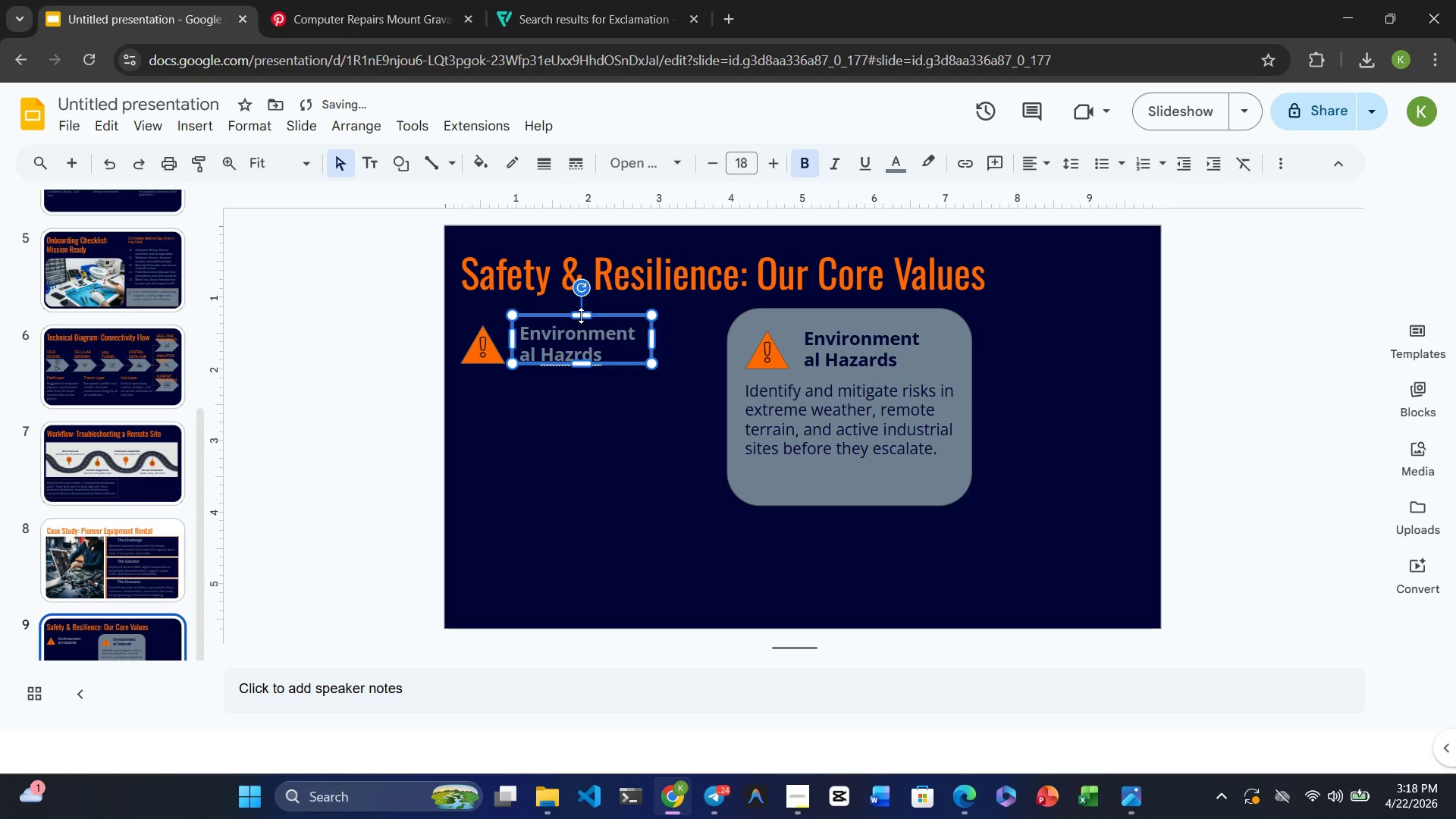 
key(Delete)
 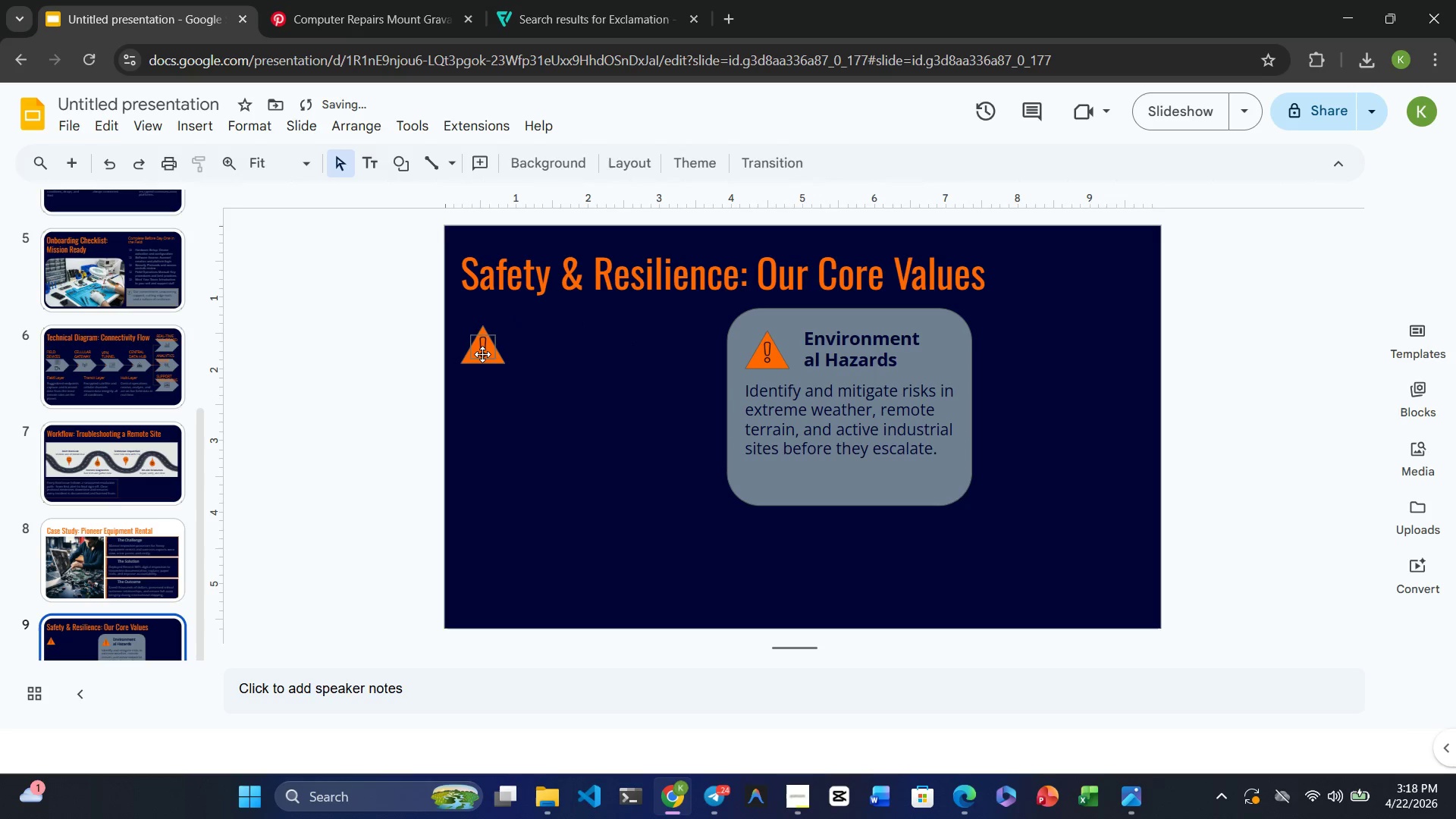 
left_click([482, 354])
 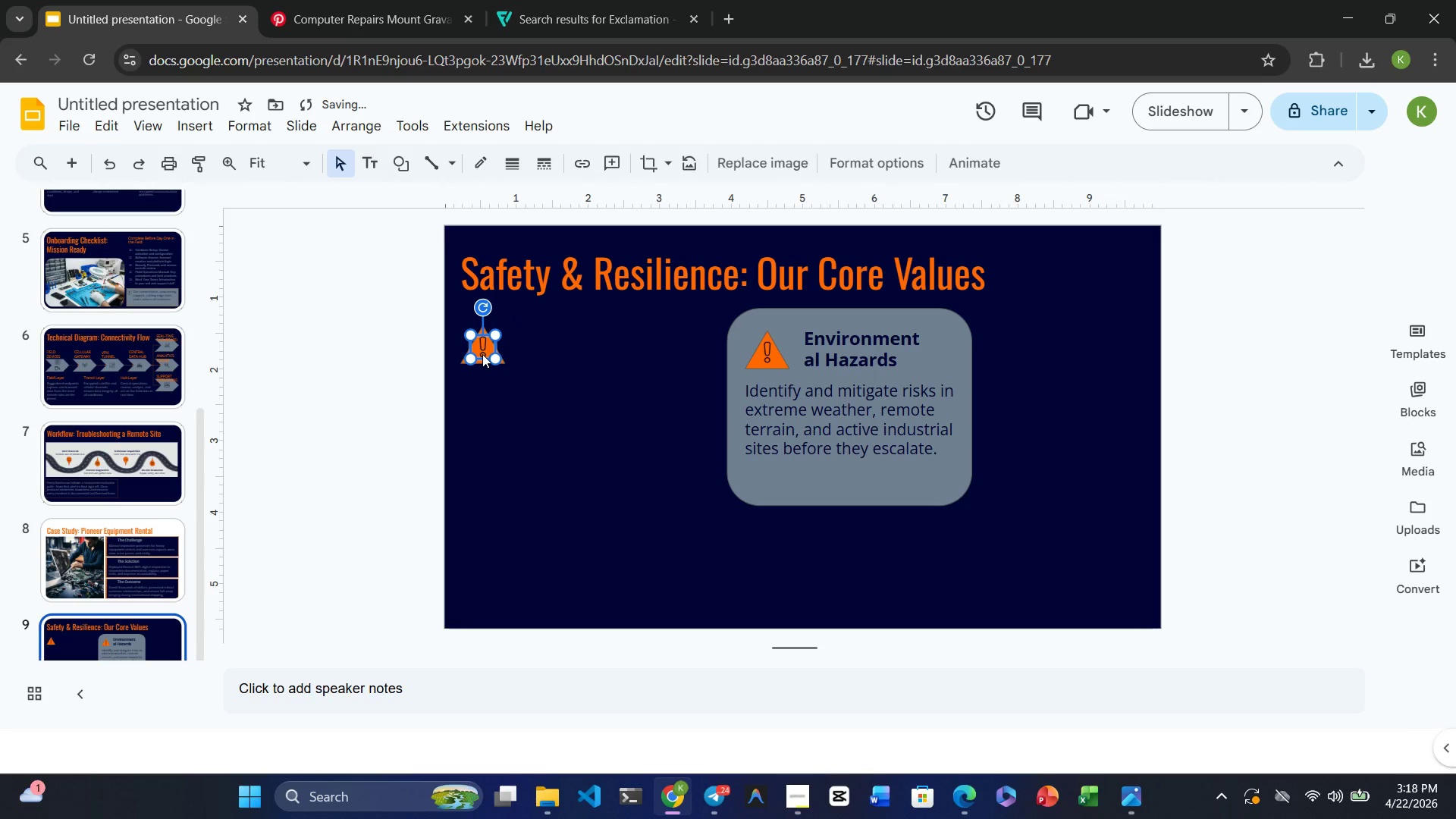 
key(Delete)
 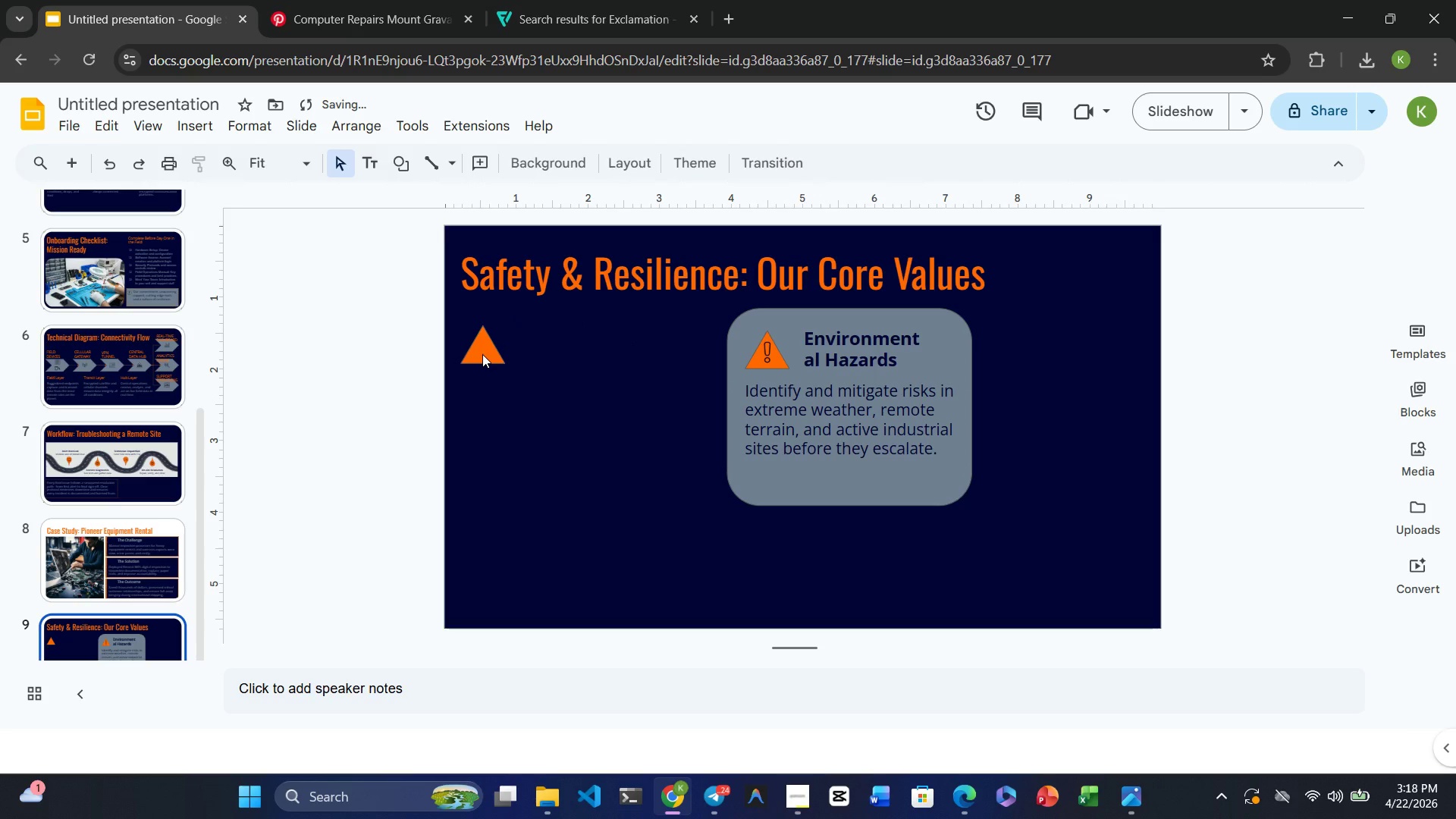 
left_click([482, 354])
 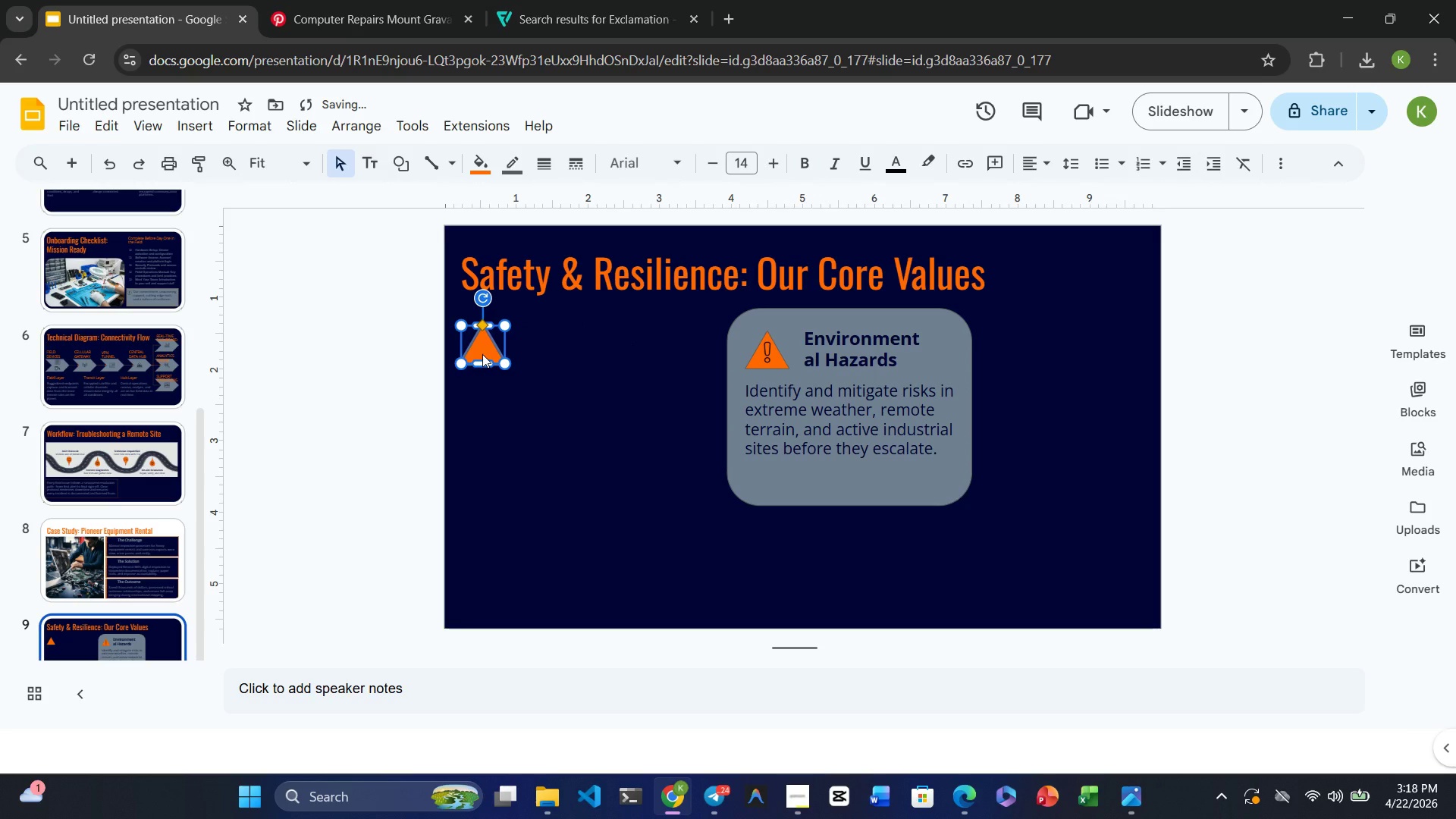 
key(Delete)
 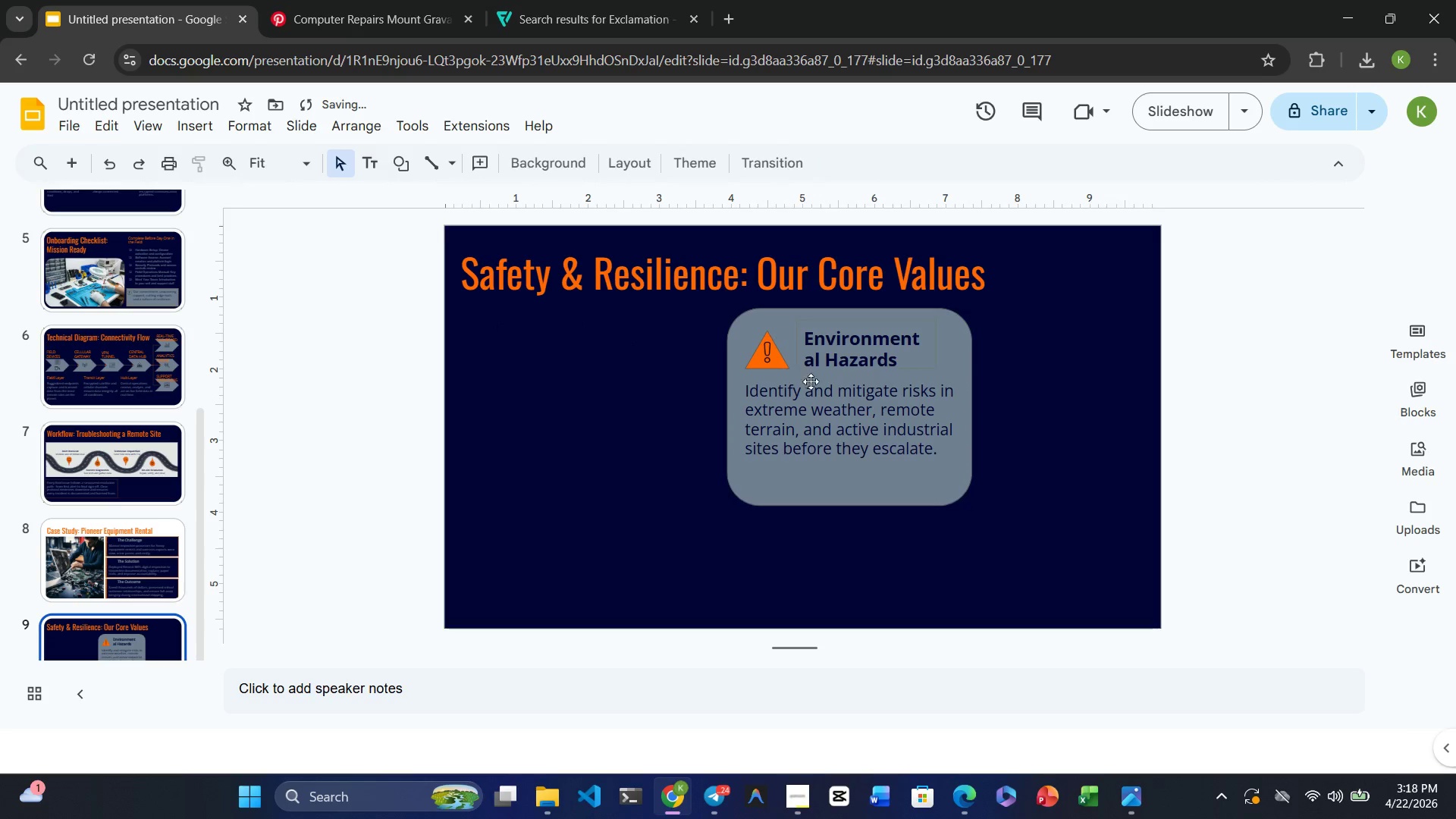 
left_click([821, 414])
 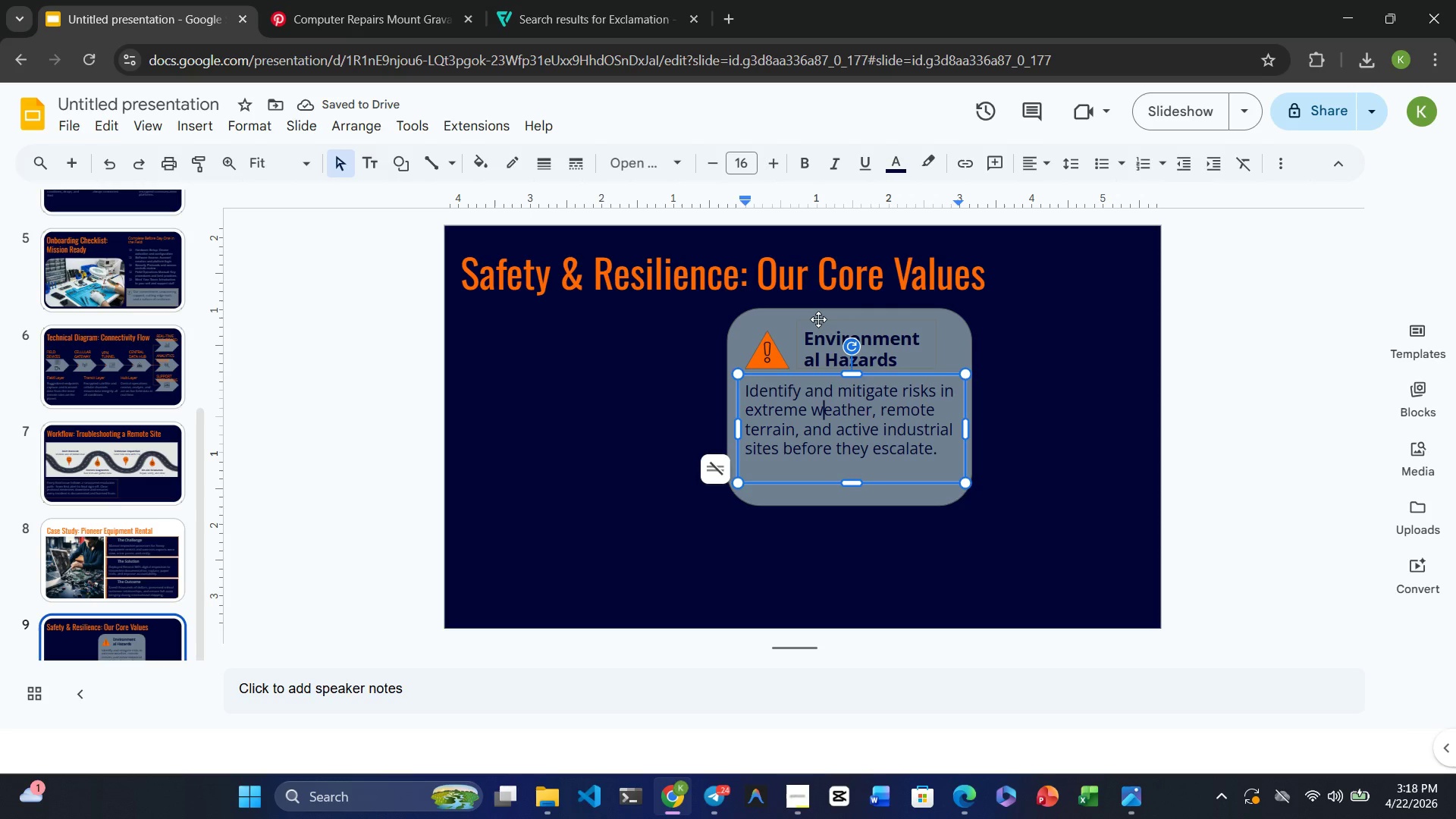 
hold_key(key=ControlRight, duration=5.72)
left_click([831, 334])
 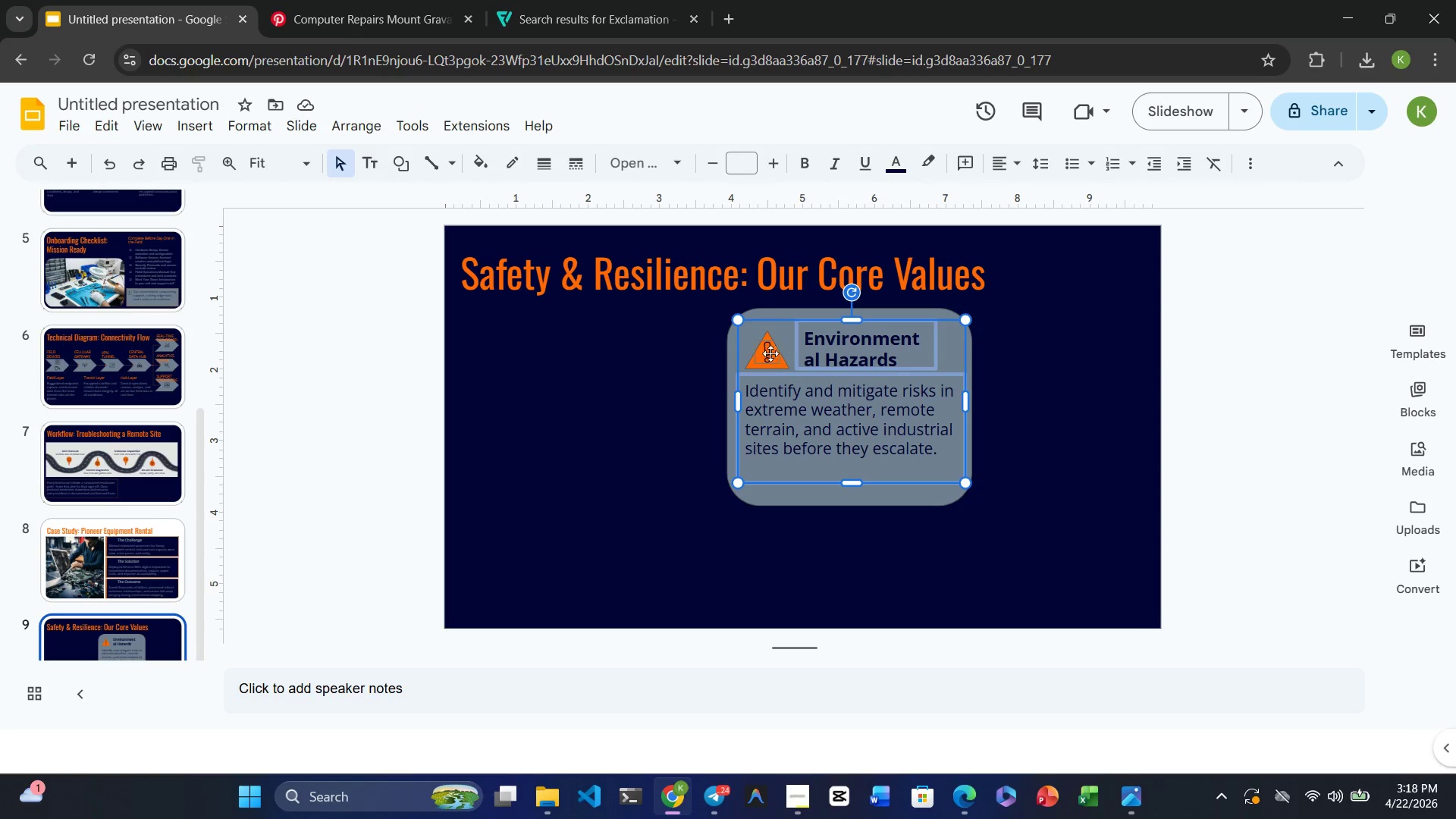 
left_click([767, 353])
 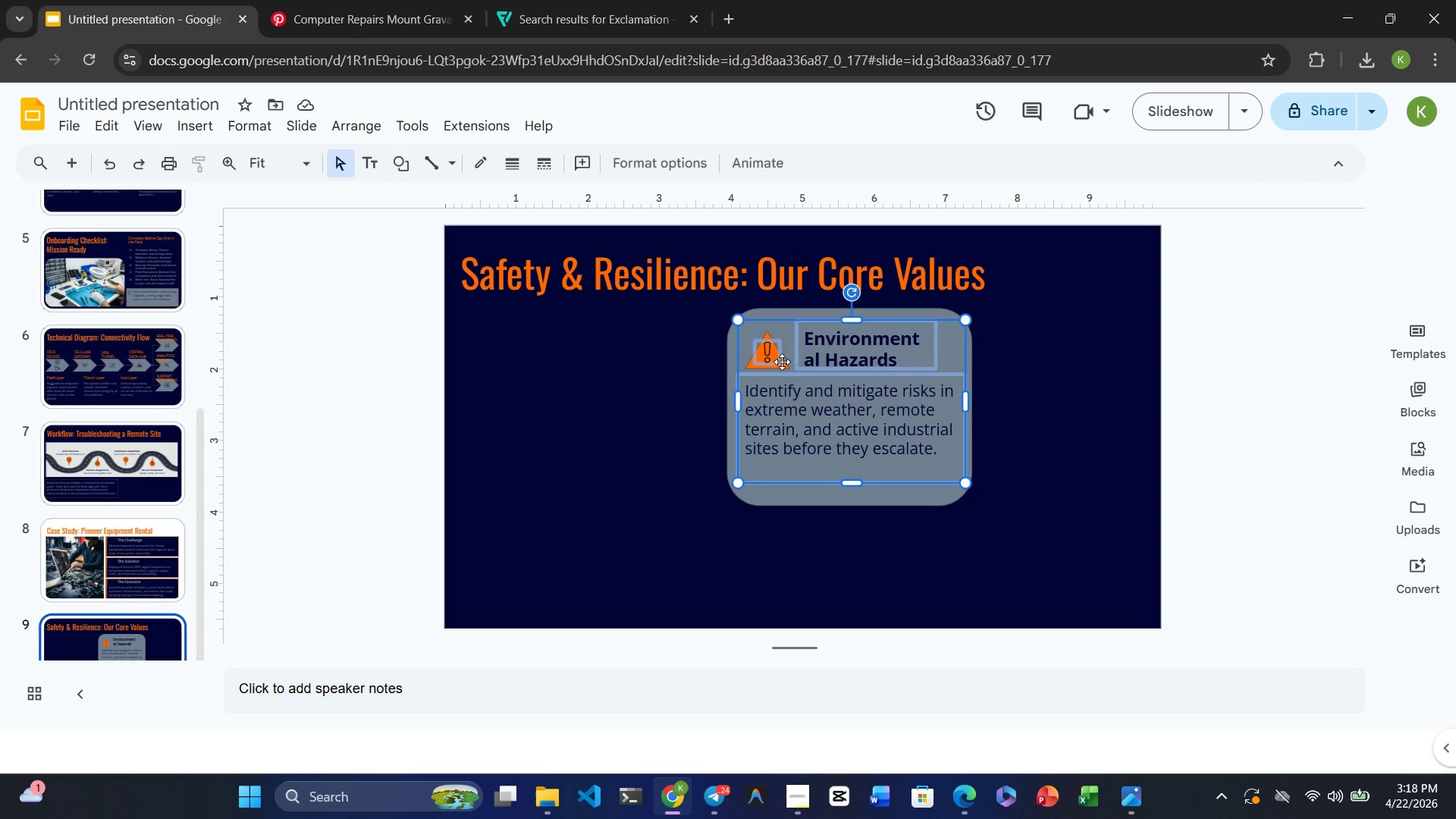 
left_click([782, 362])
 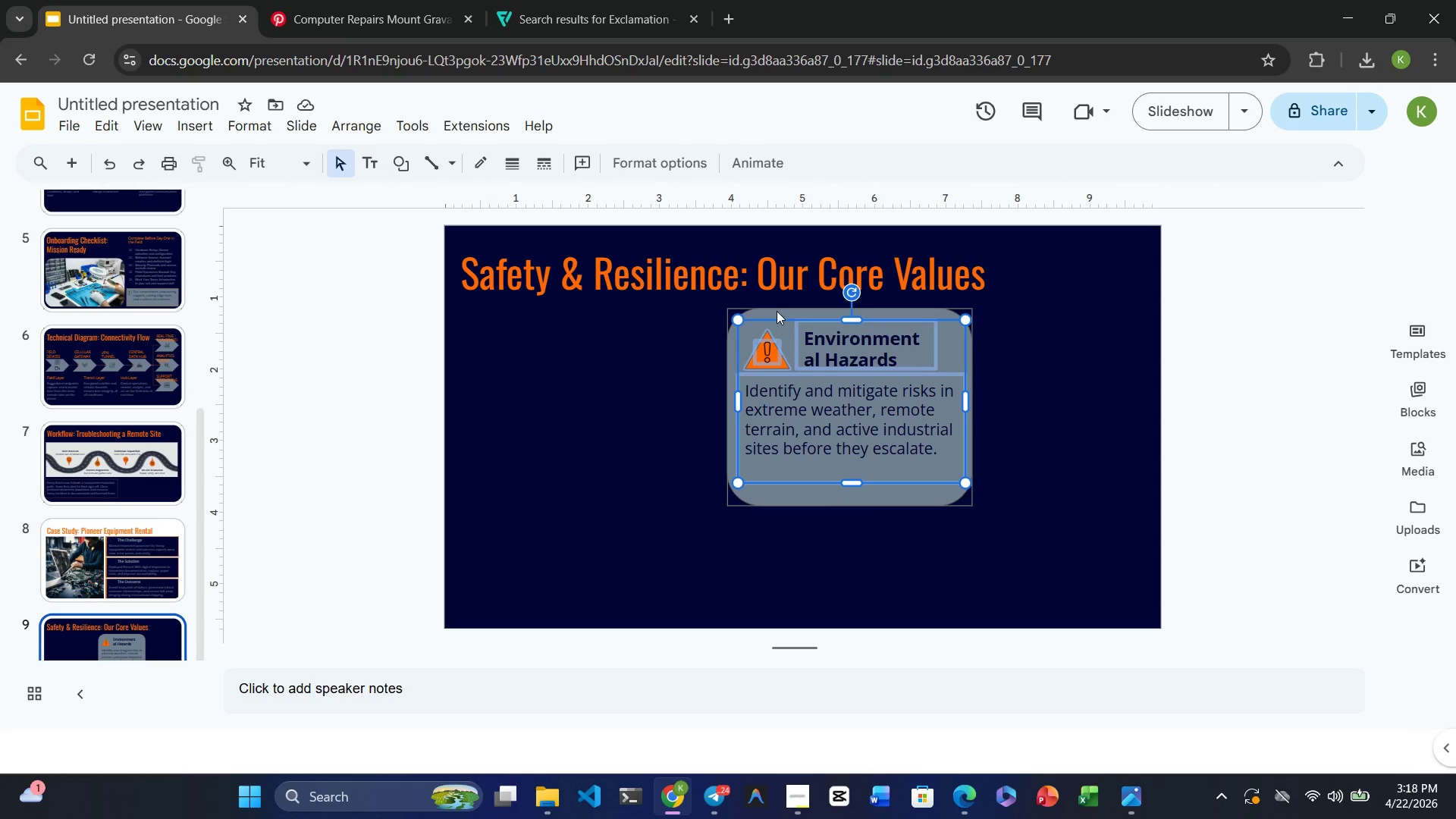 
left_click([777, 311])
 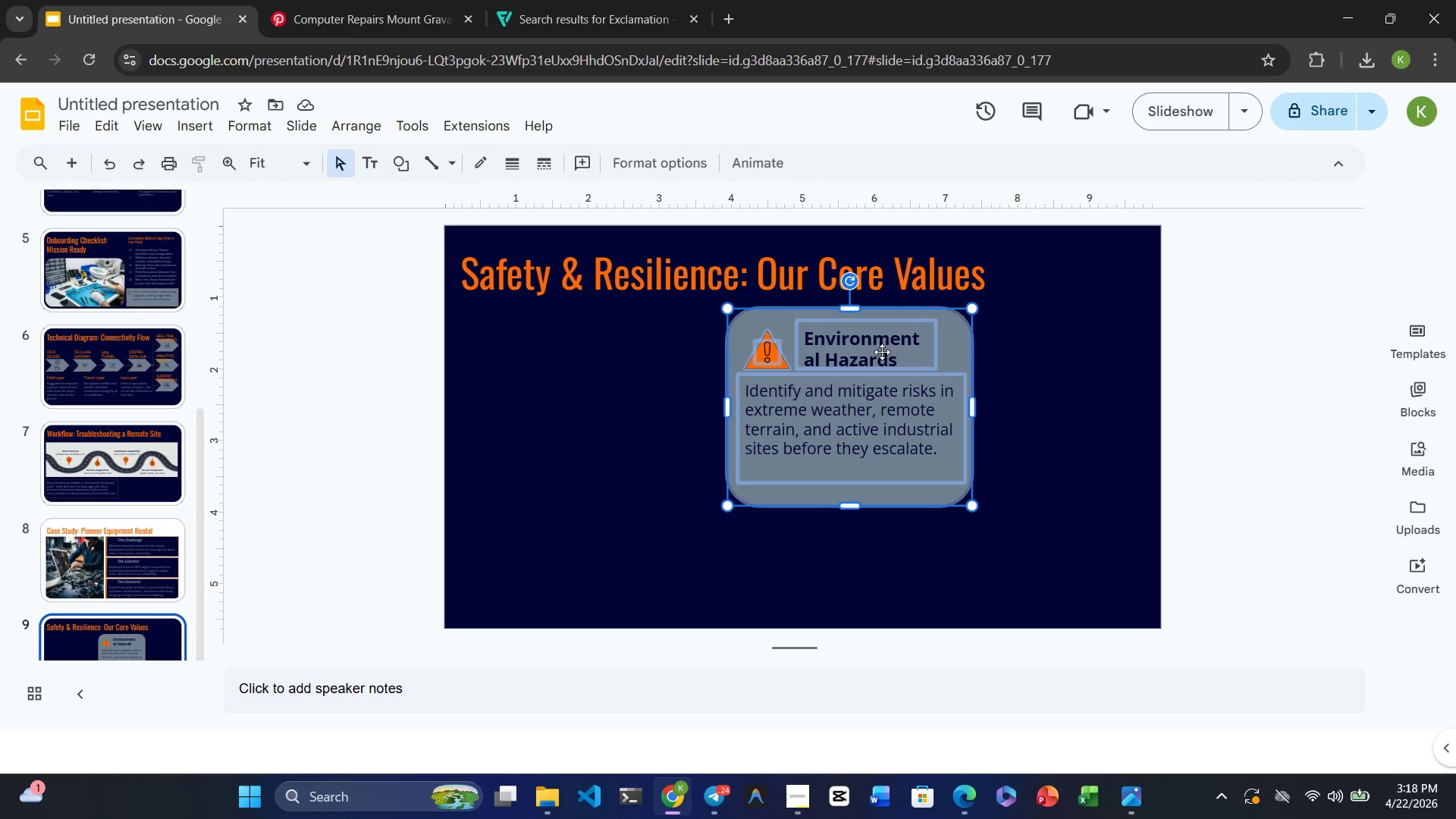 
left_click_drag(start_coordinate=[883, 353], to_coordinate=[611, 354])
 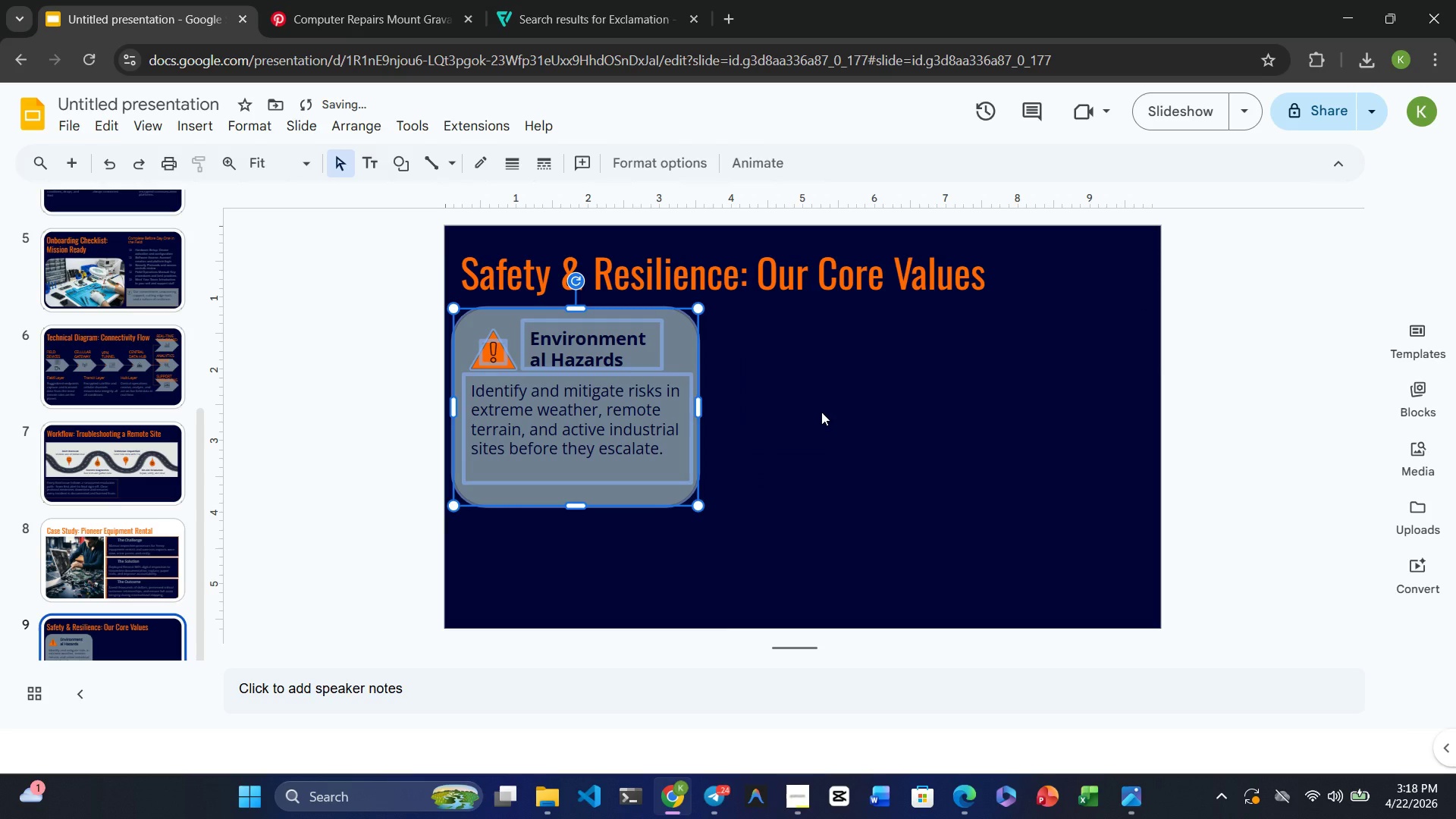 
left_click([821, 412])
 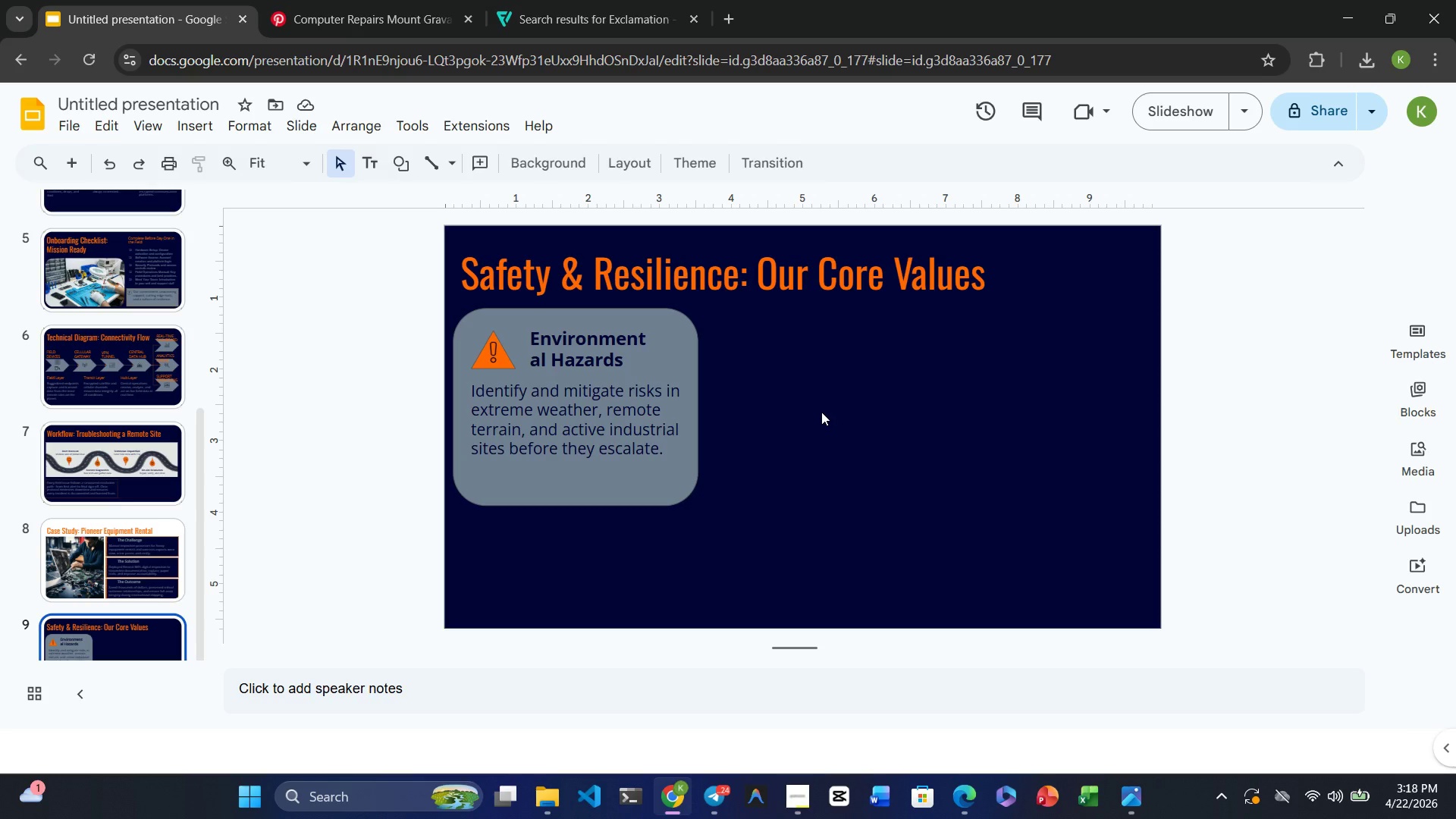 
wait(11.55)
 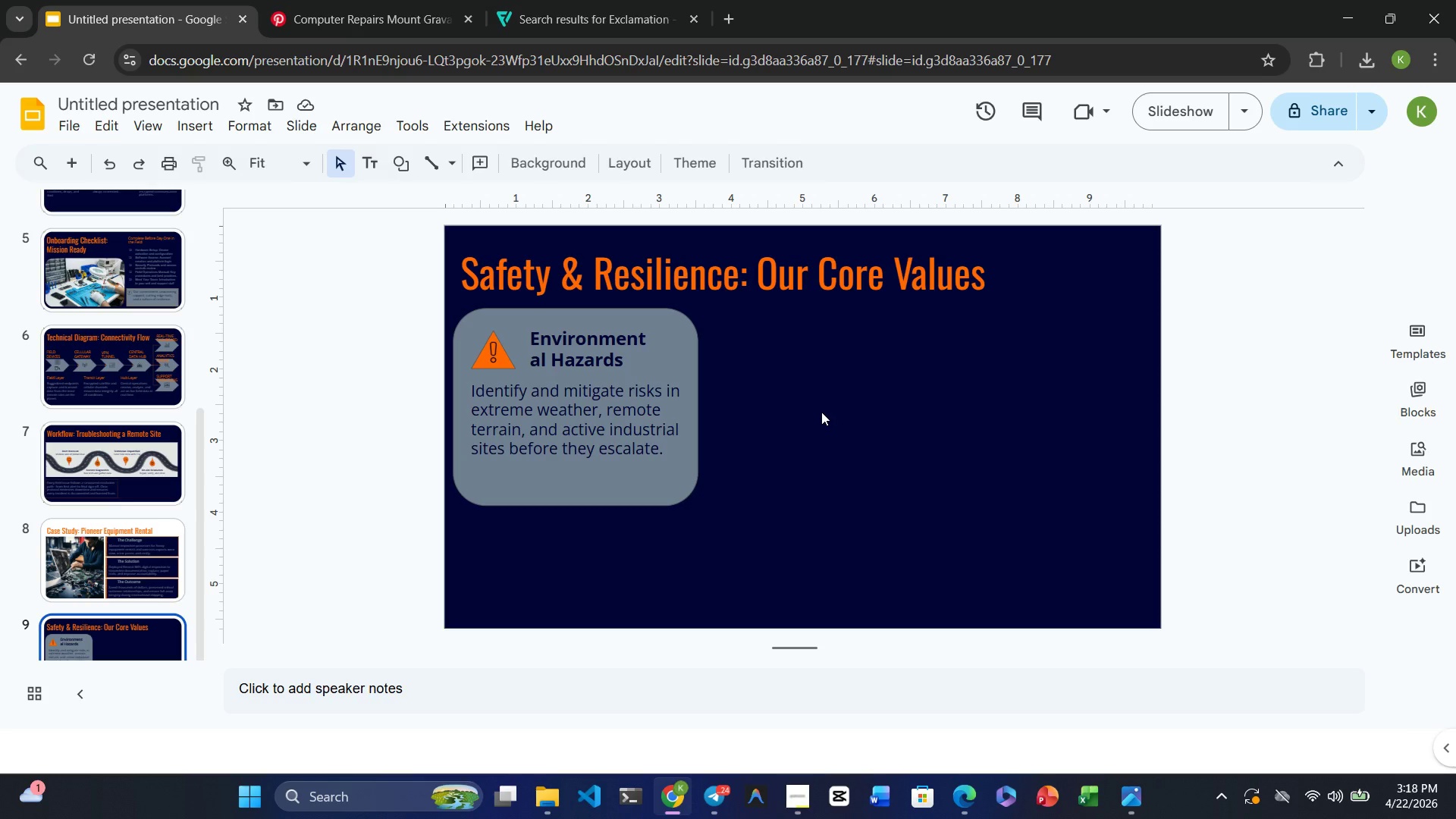 
left_click([698, 414])
 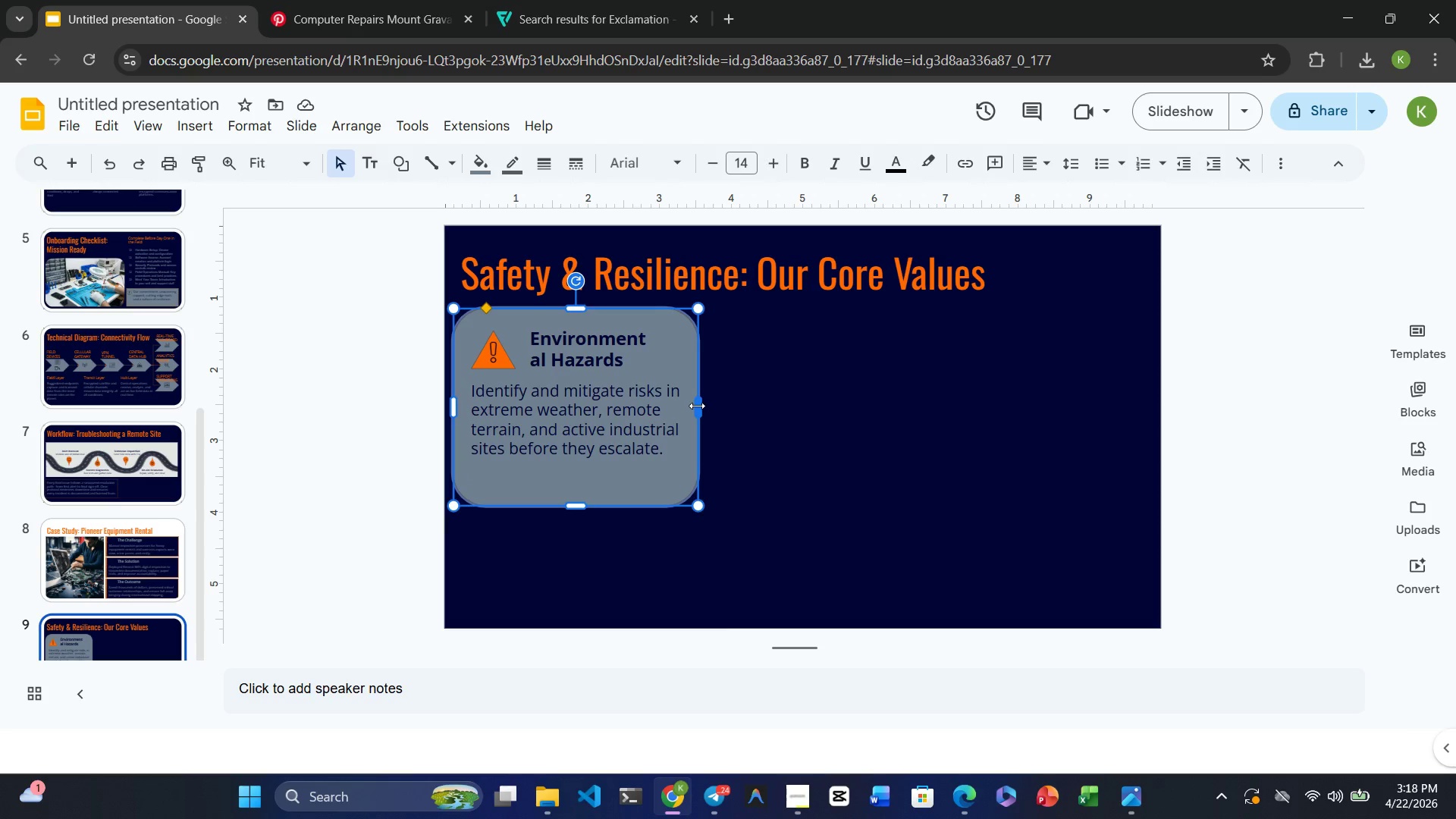 
left_click_drag(start_coordinate=[696, 406], to_coordinate=[686, 406])
 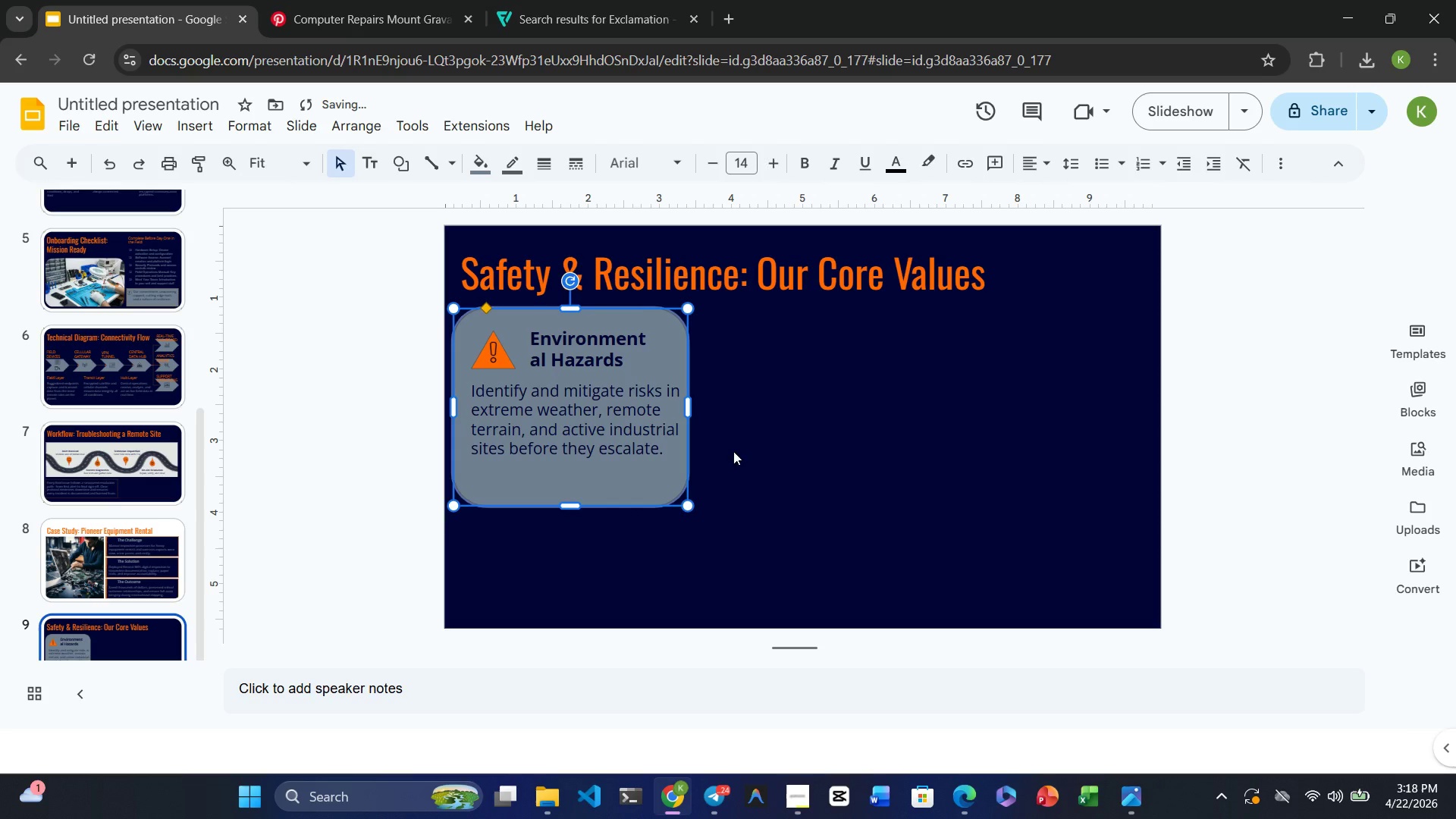 
left_click([757, 472])
 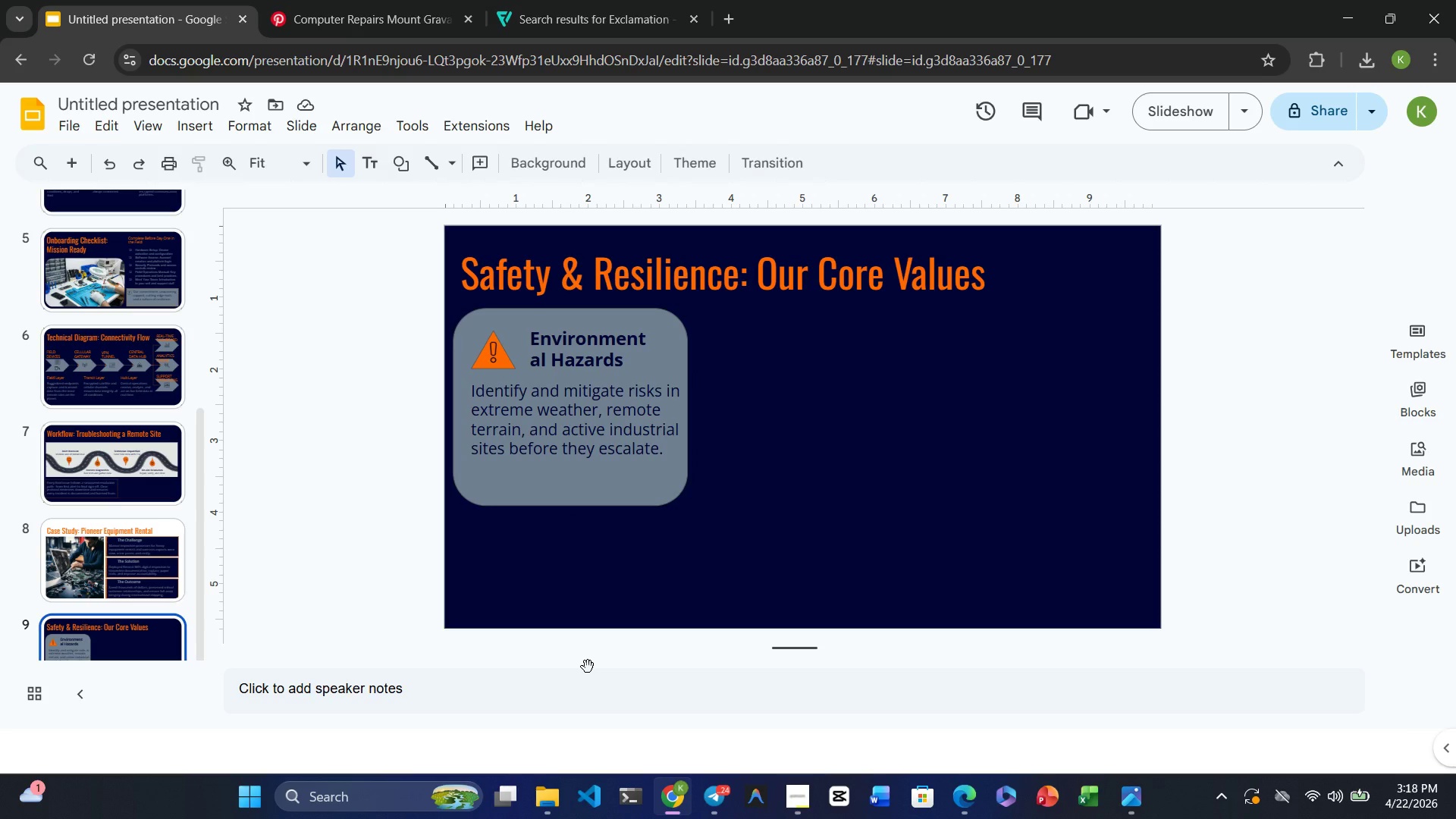 
wait(8.05)
 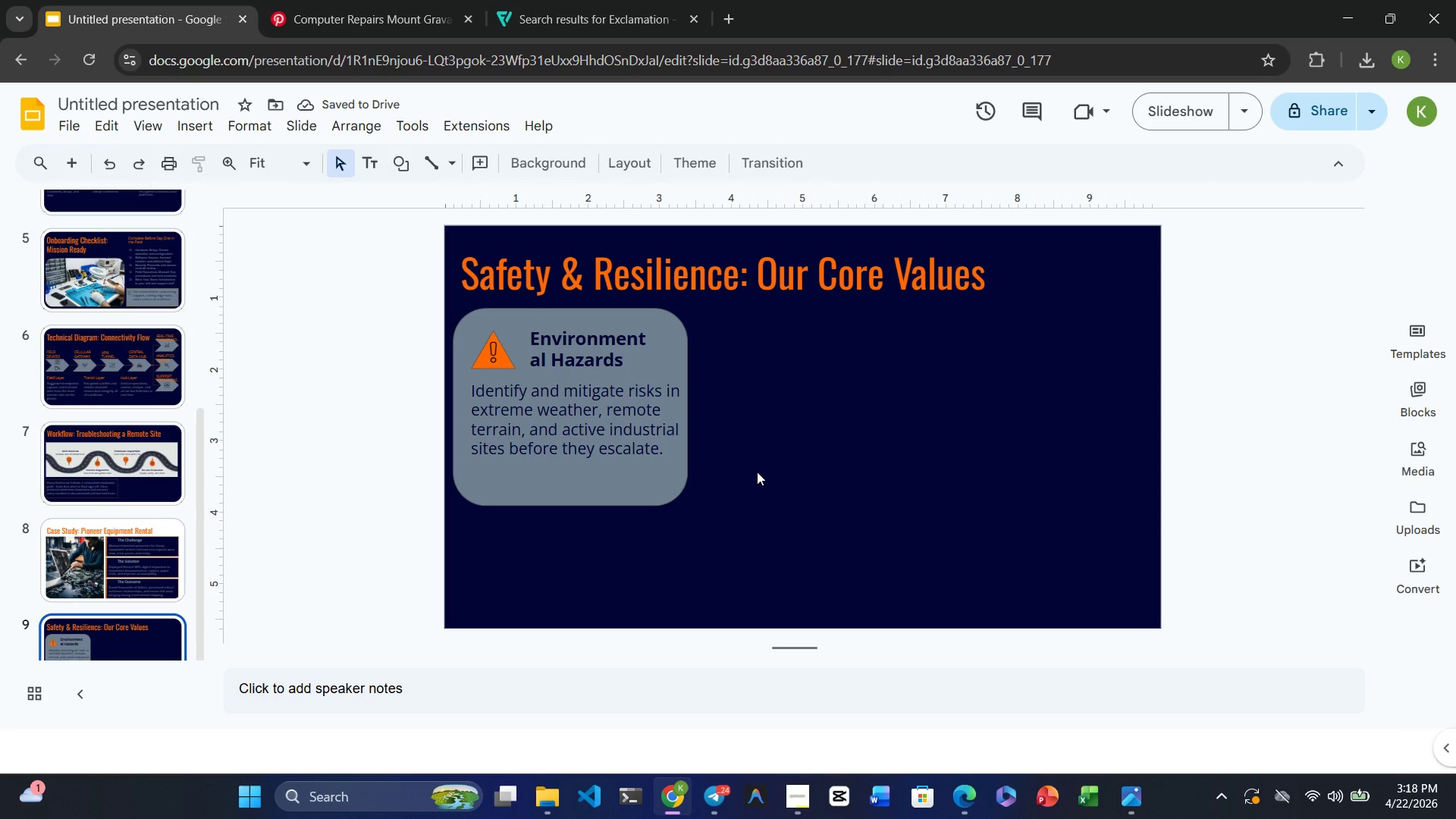 
left_click([583, 398])
 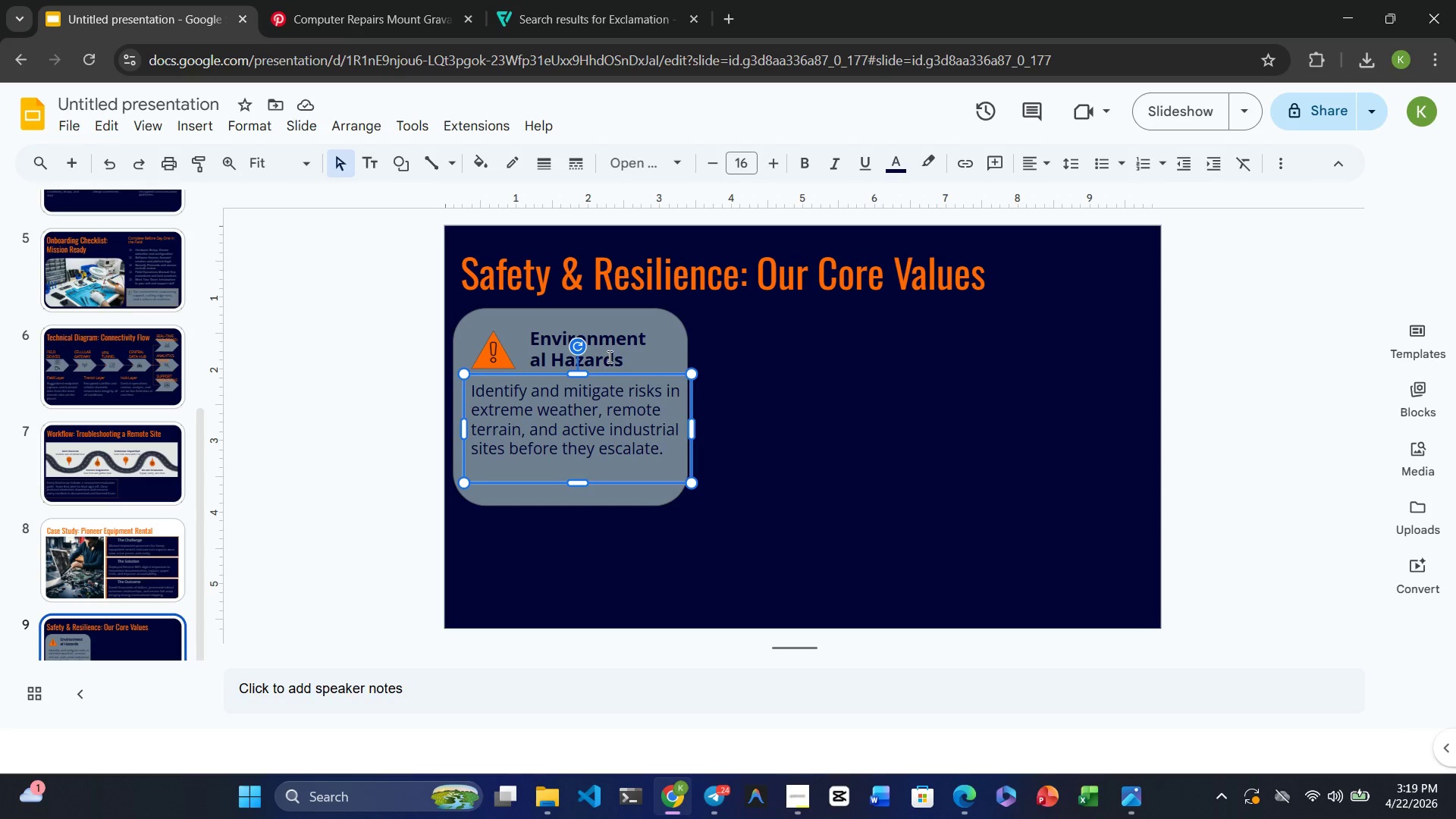 
left_click([620, 343])
 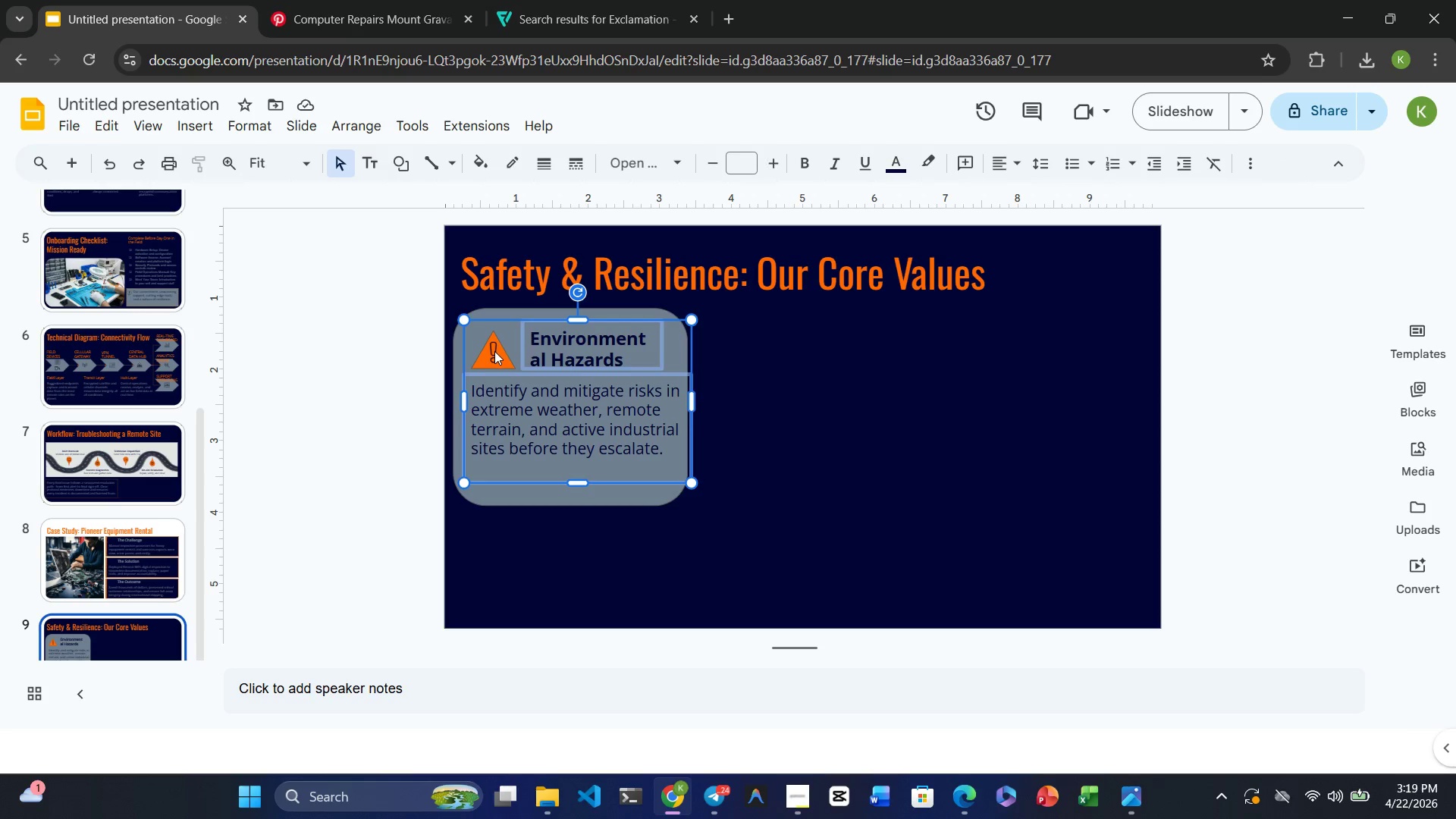 
left_click([492, 351])
 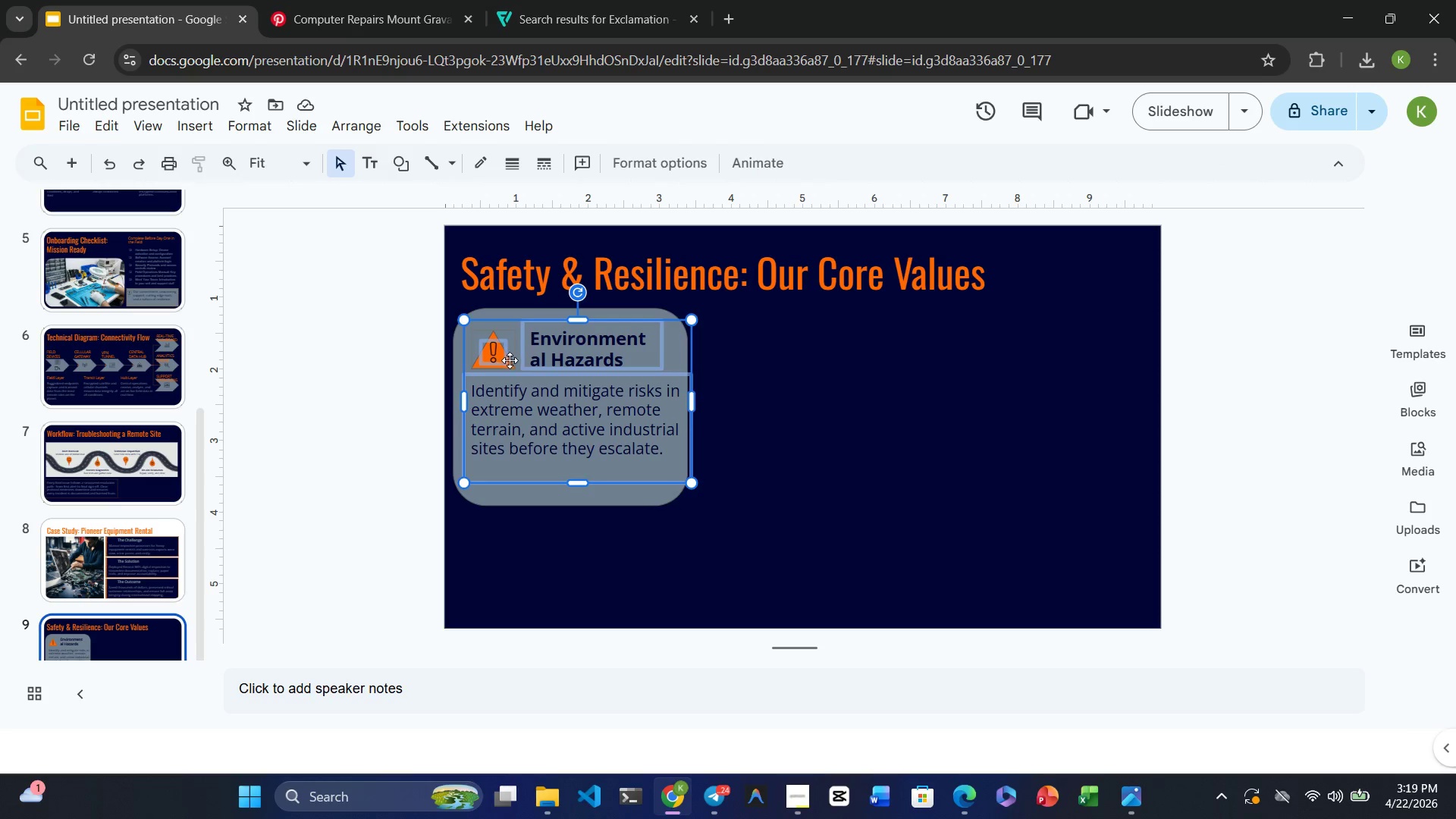 
left_click([510, 361])
 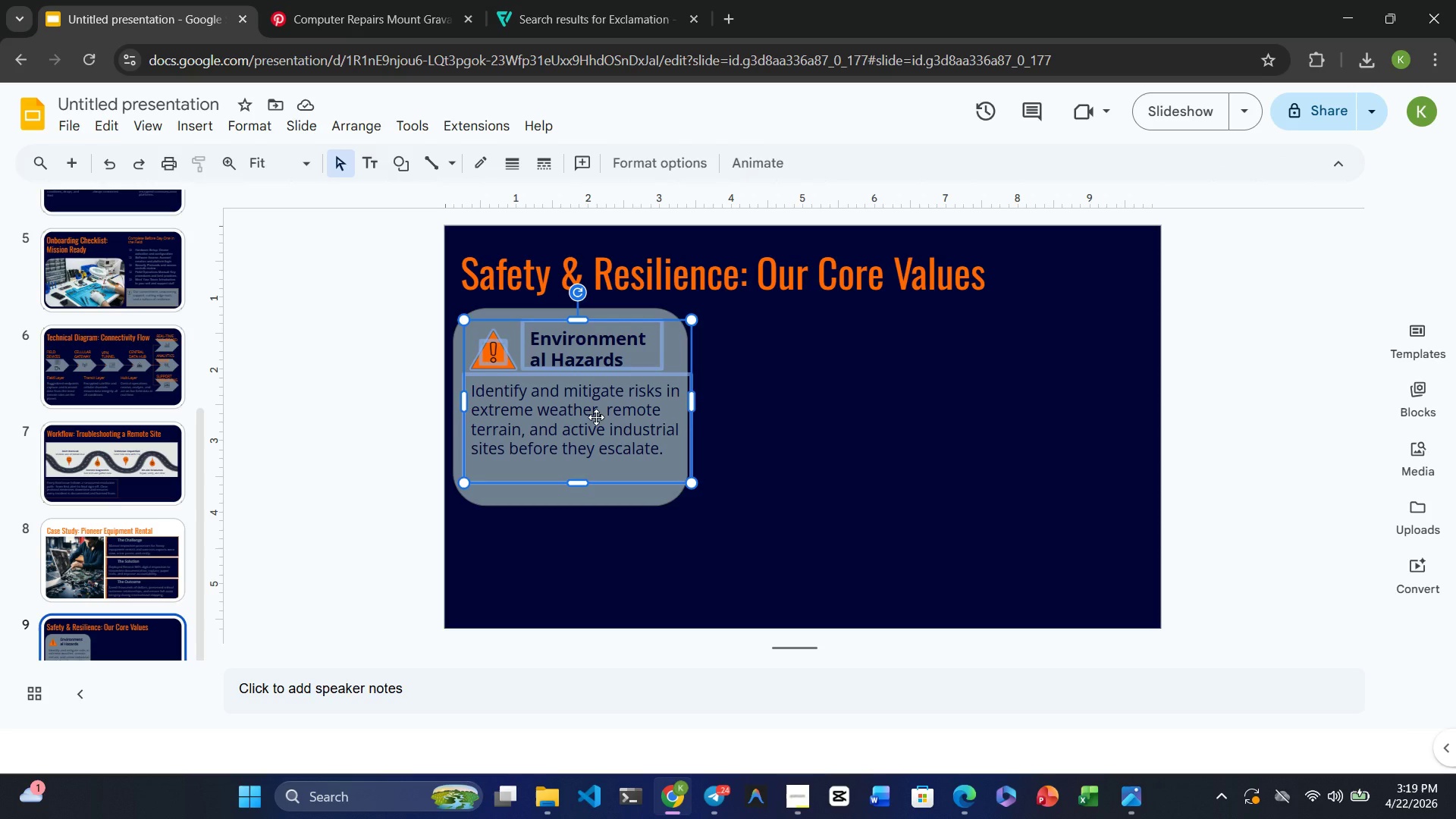 
key(Control+C)
 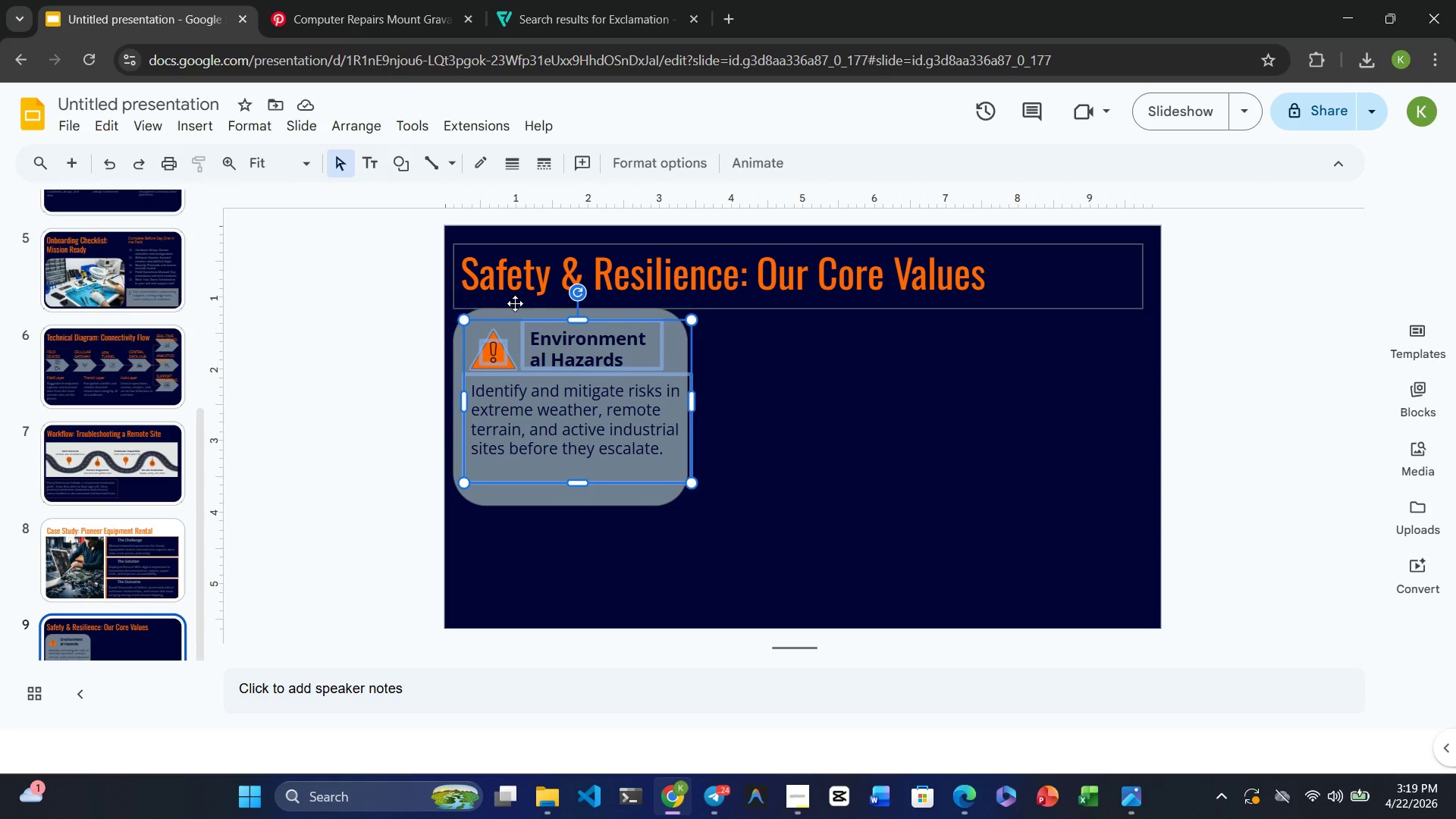 
left_click([519, 313])
 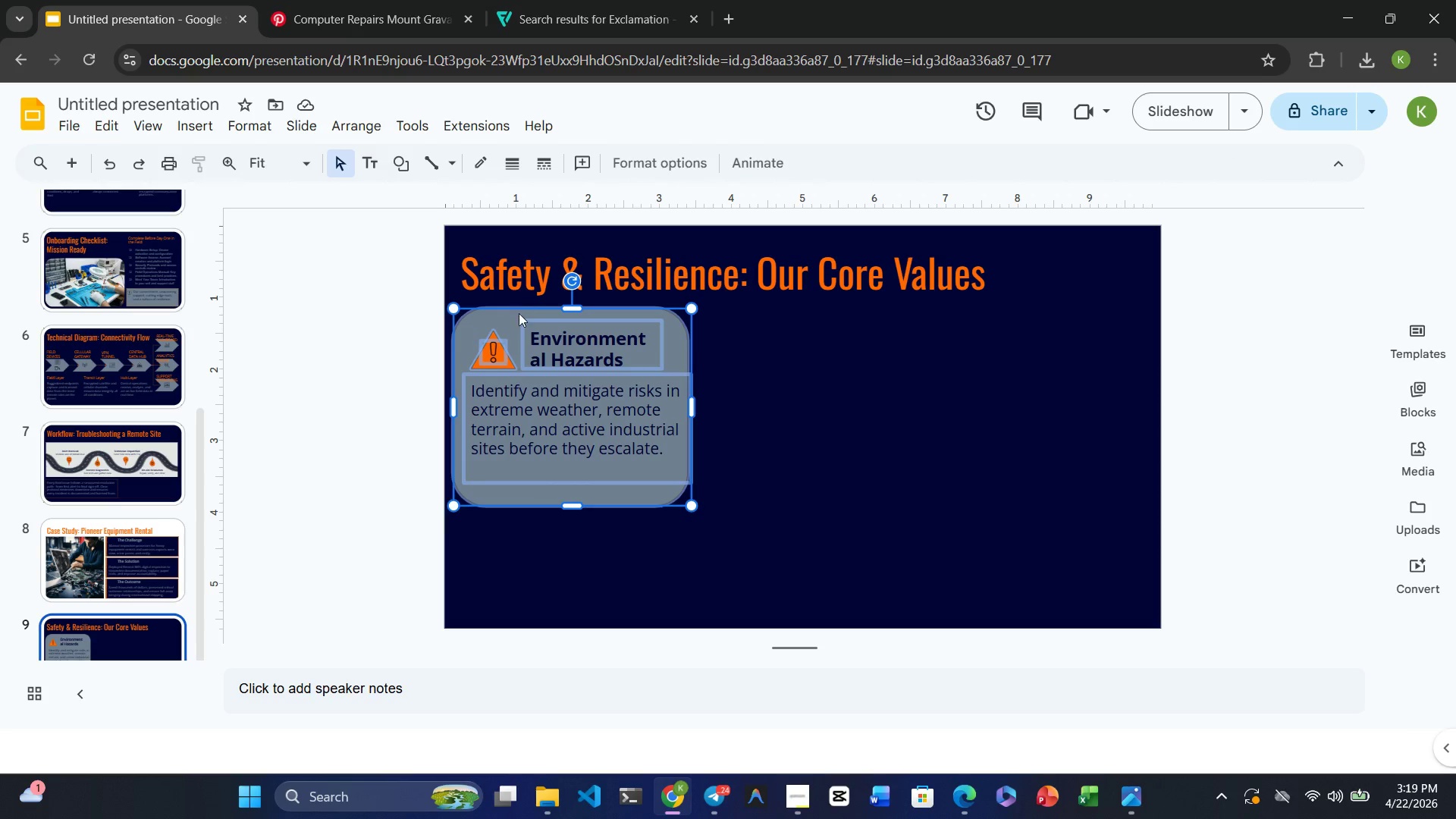 
key(Control+C)
 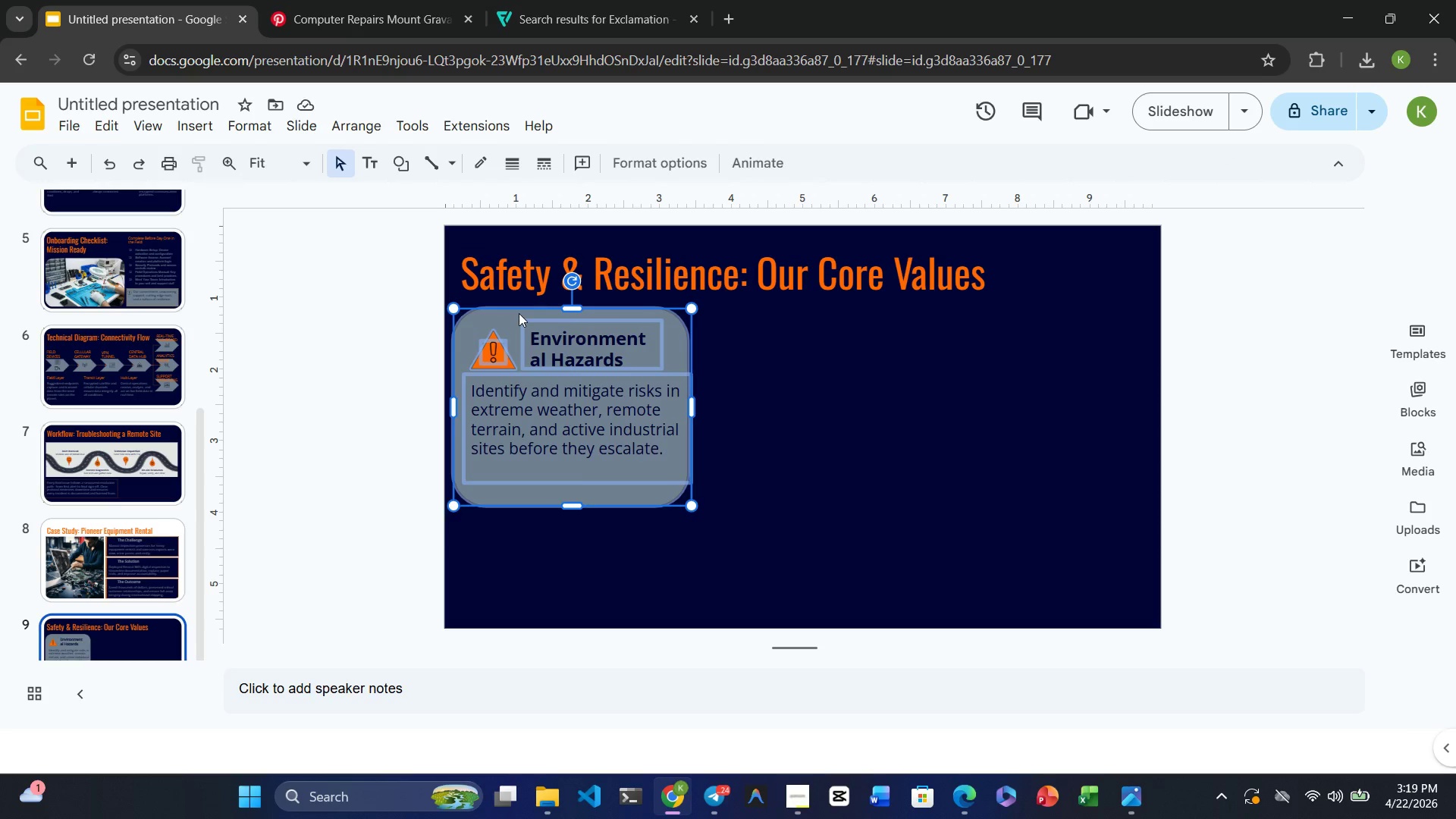 
key(Control+V)
 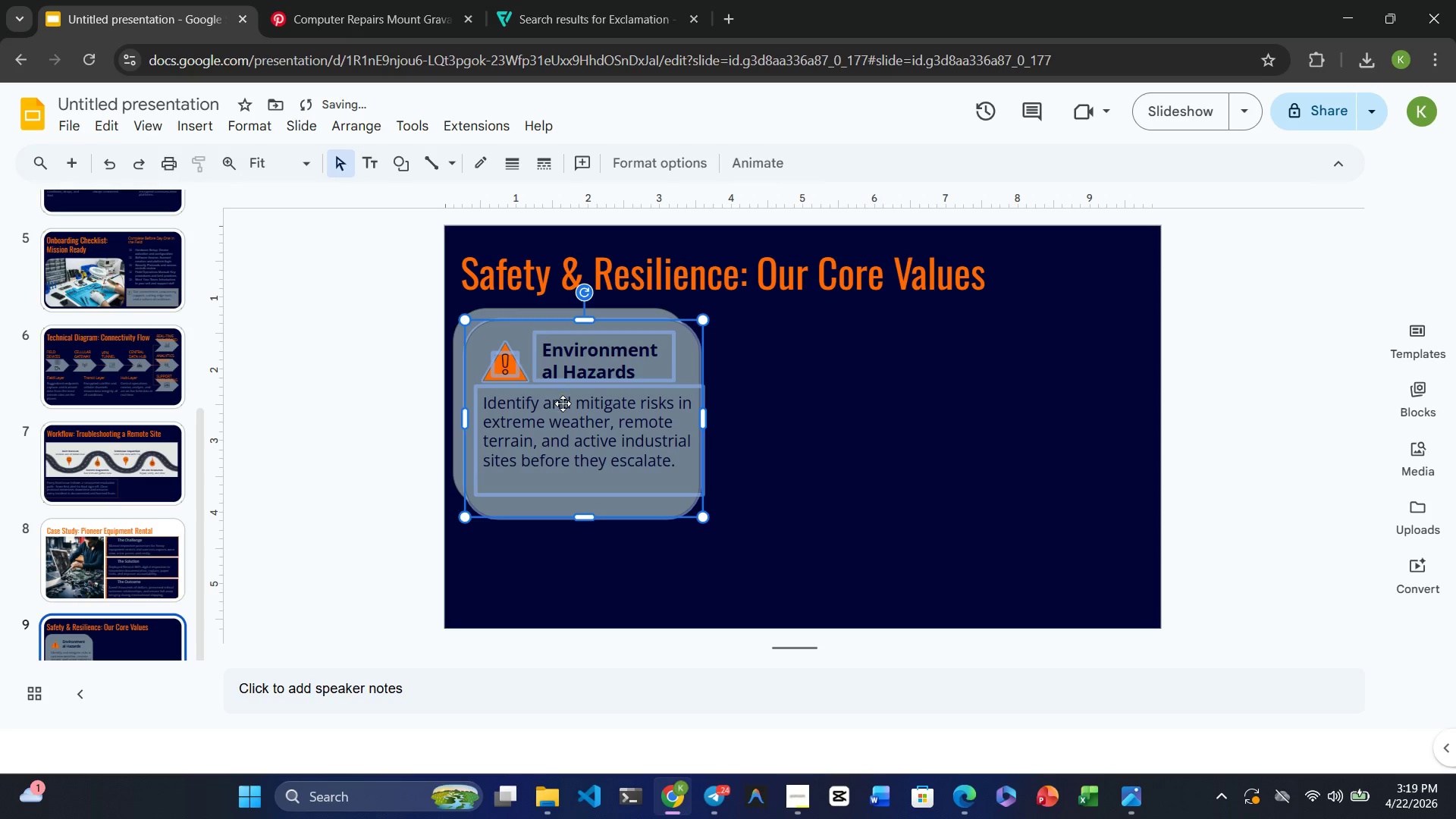 
left_click_drag(start_coordinate=[567, 421], to_coordinate=[805, 412])
 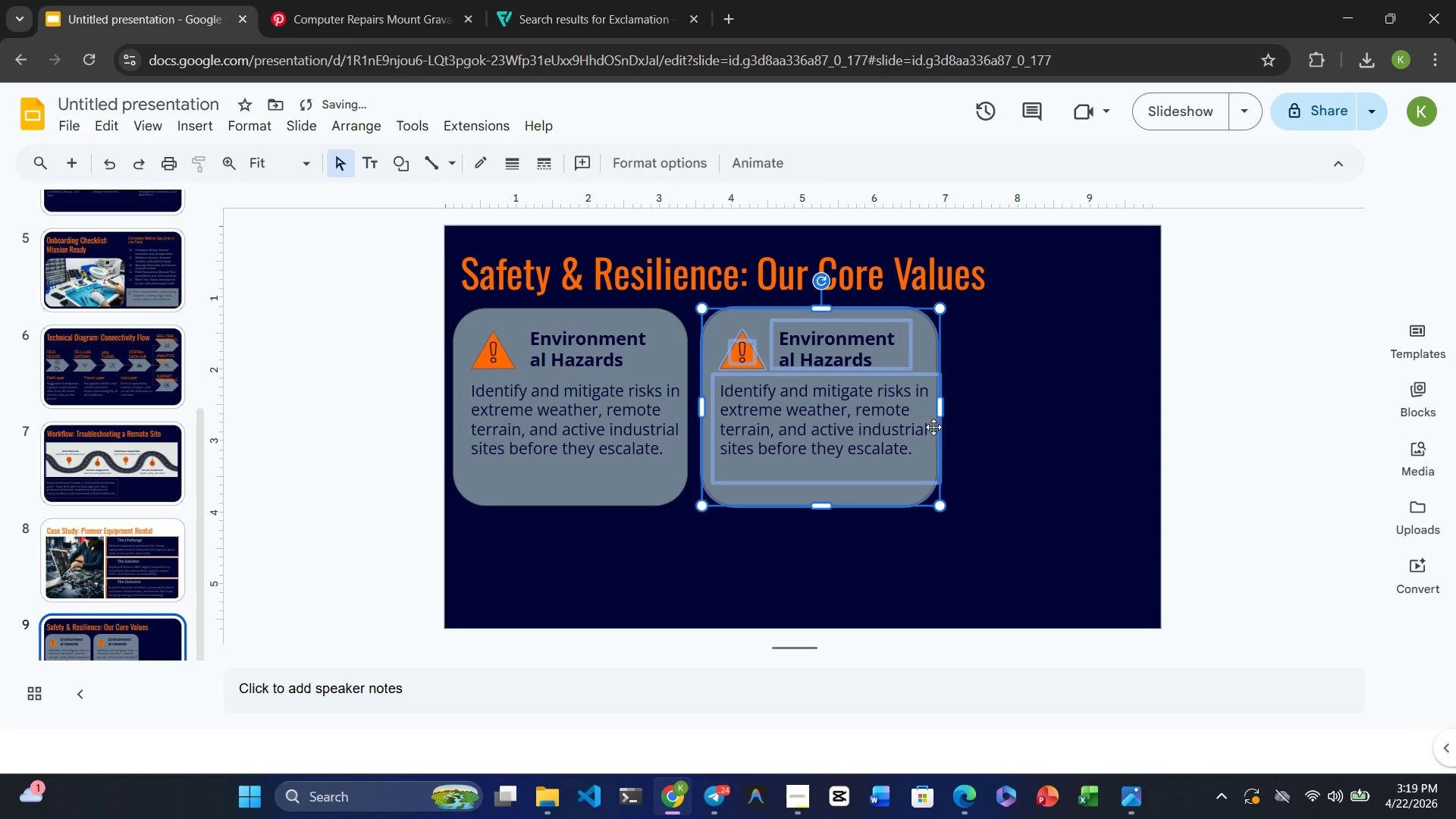 
left_click([1012, 428])
 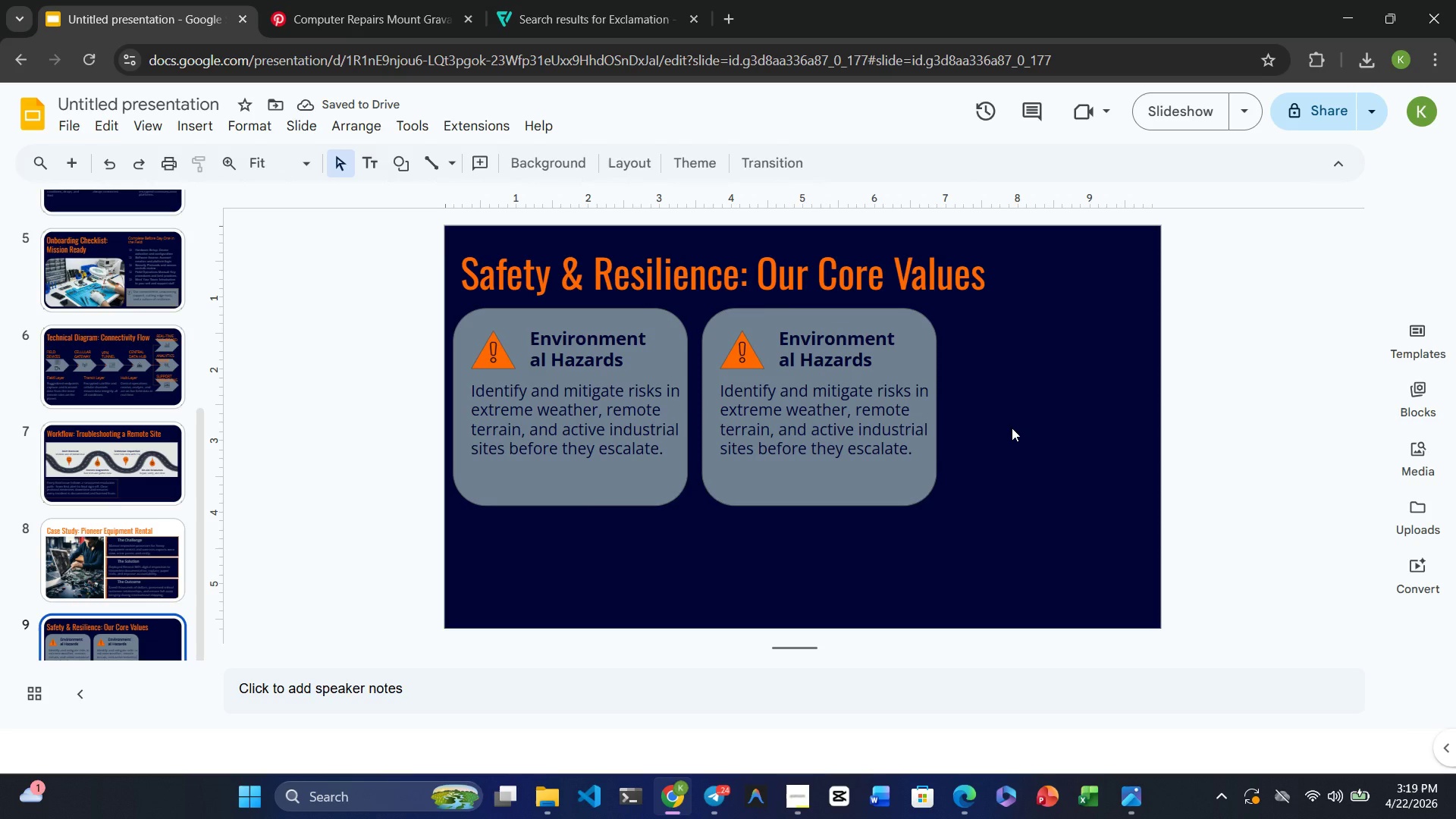 
key(Control+V)
 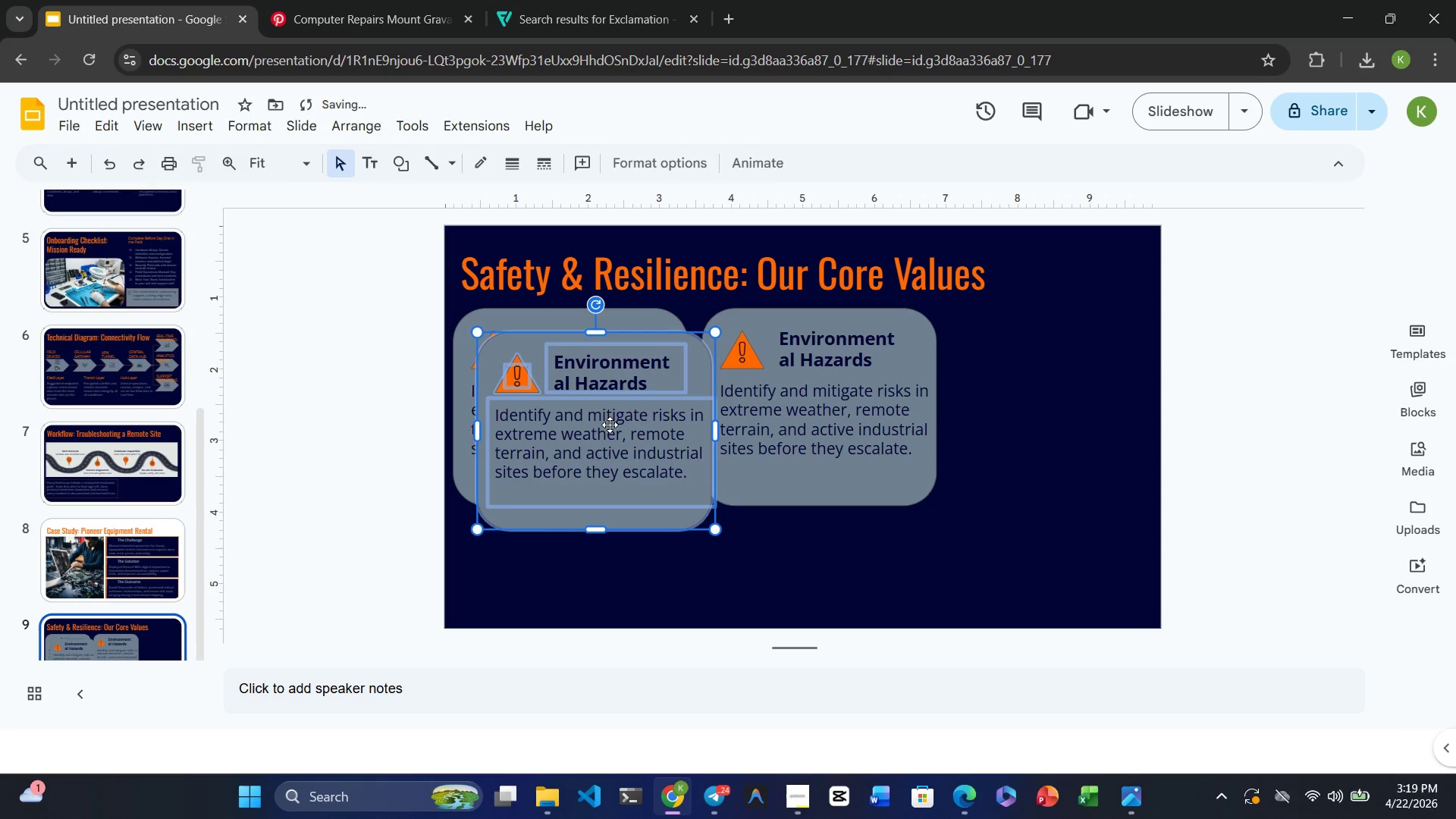 
left_click_drag(start_coordinate=[590, 430], to_coordinate=[1051, 403])
 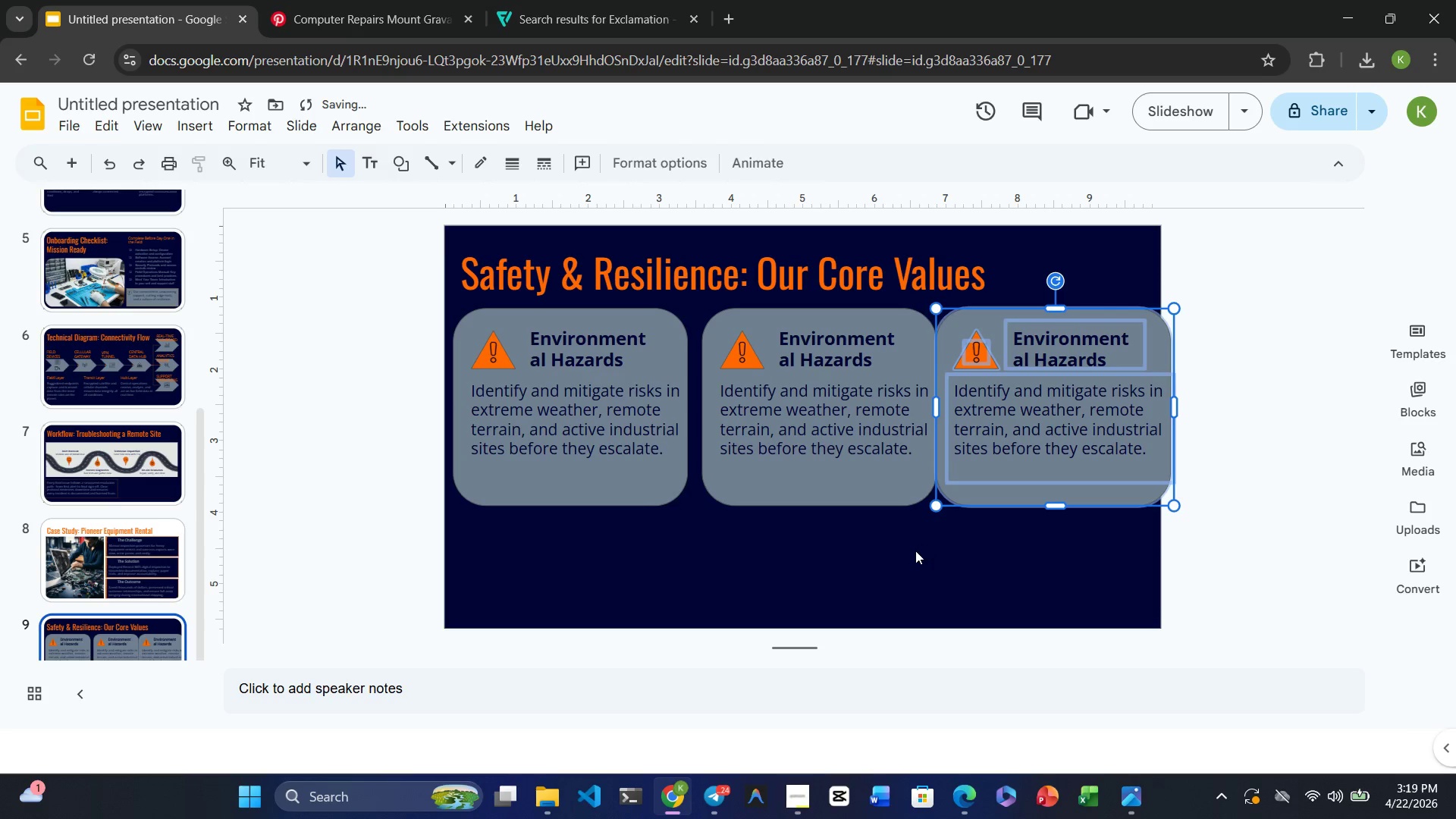 
left_click([911, 551])
 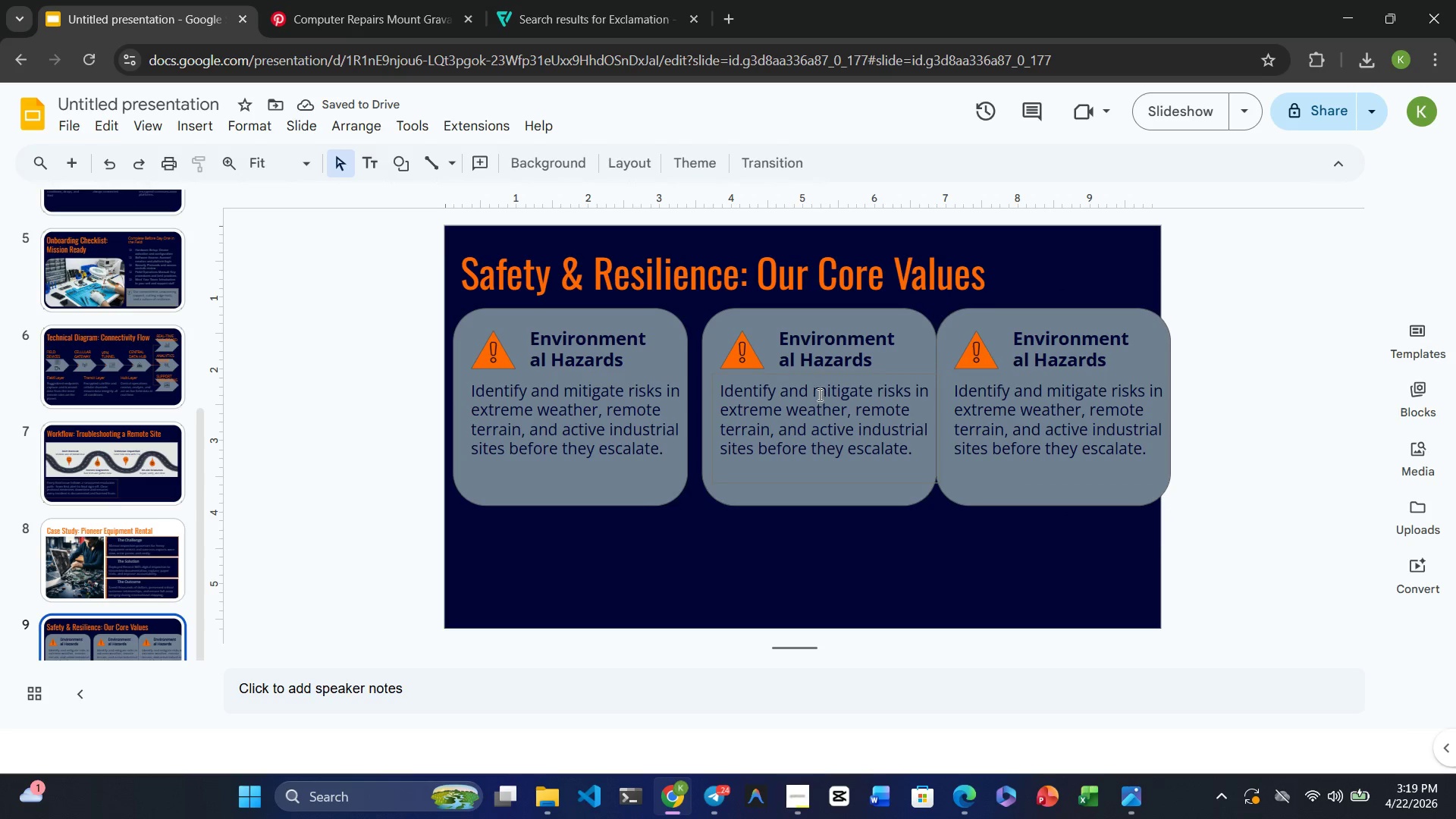 
left_click([812, 408])
 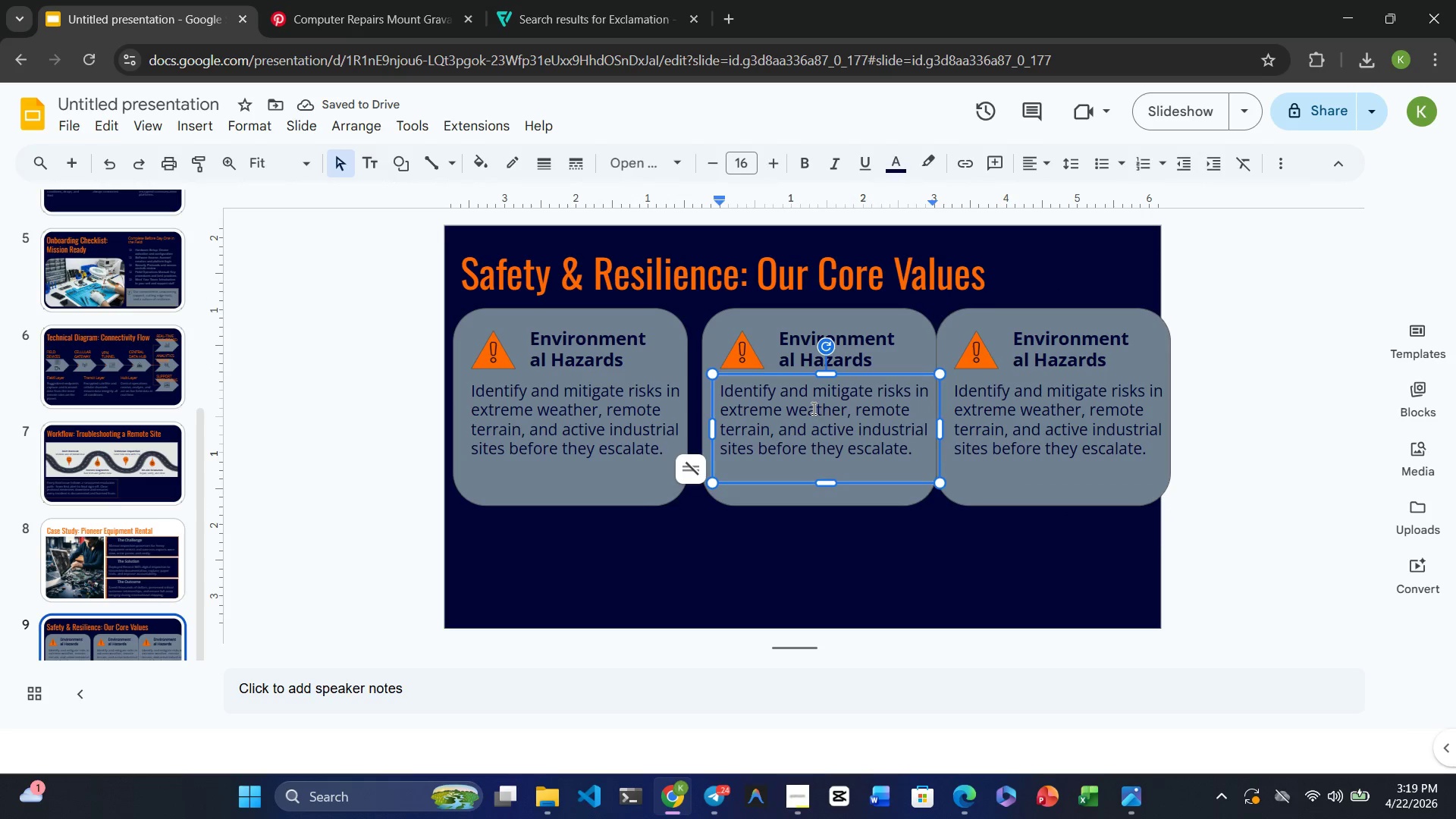 
hold_key(key=ControlRight, duration=6.41)
left_click([799, 342])
 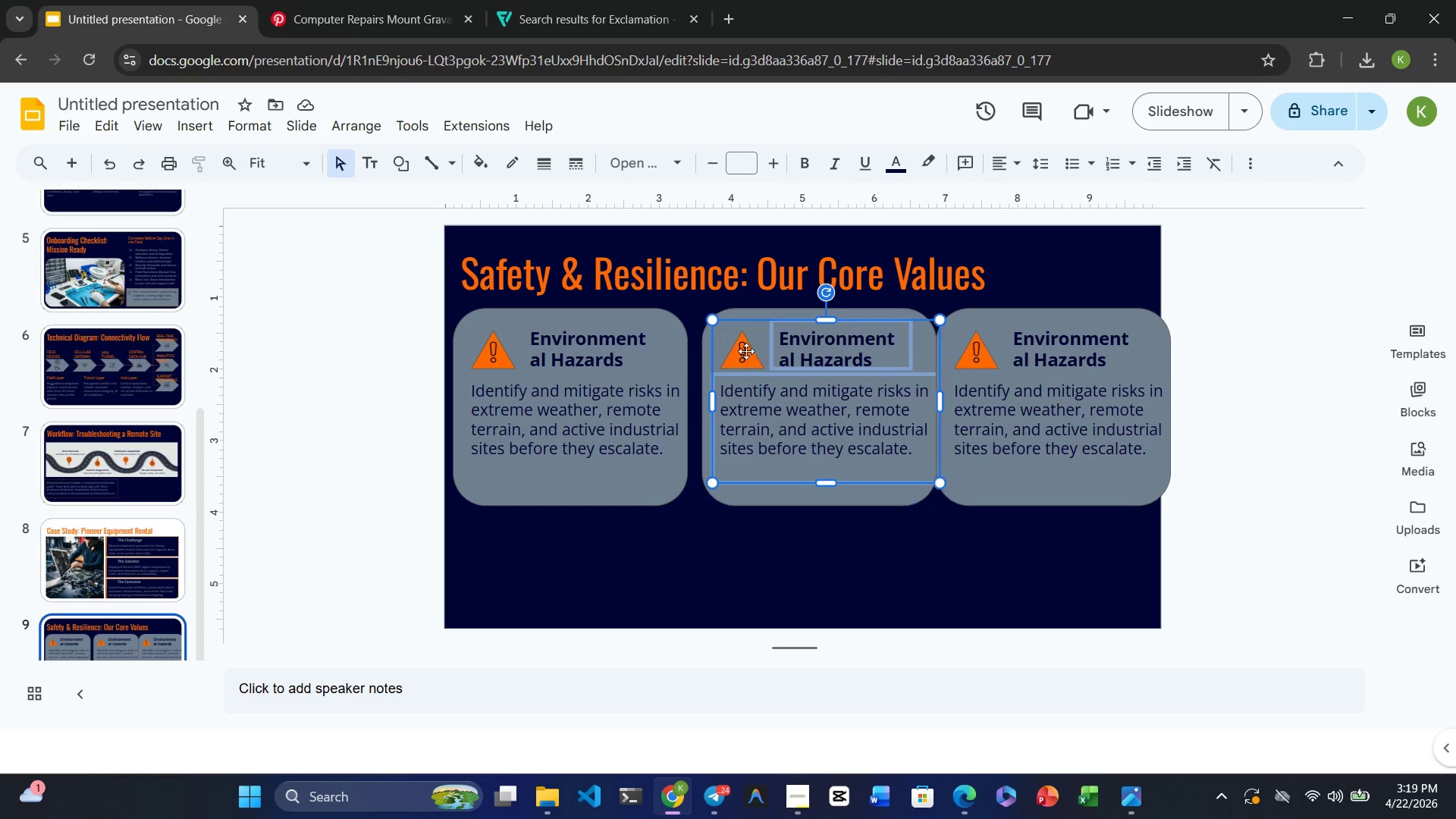 
left_click([744, 351])
 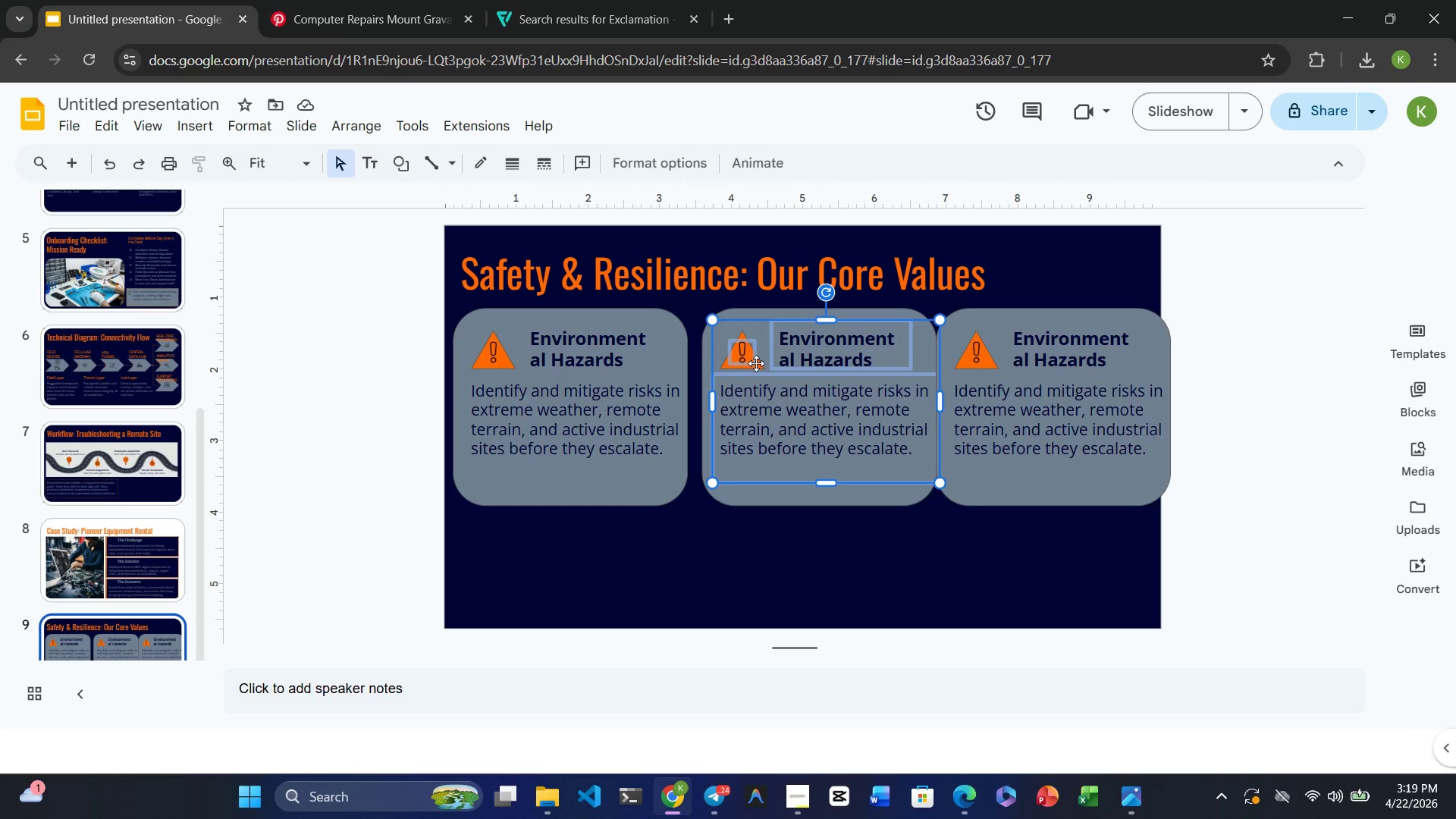 
left_click([759, 366])
 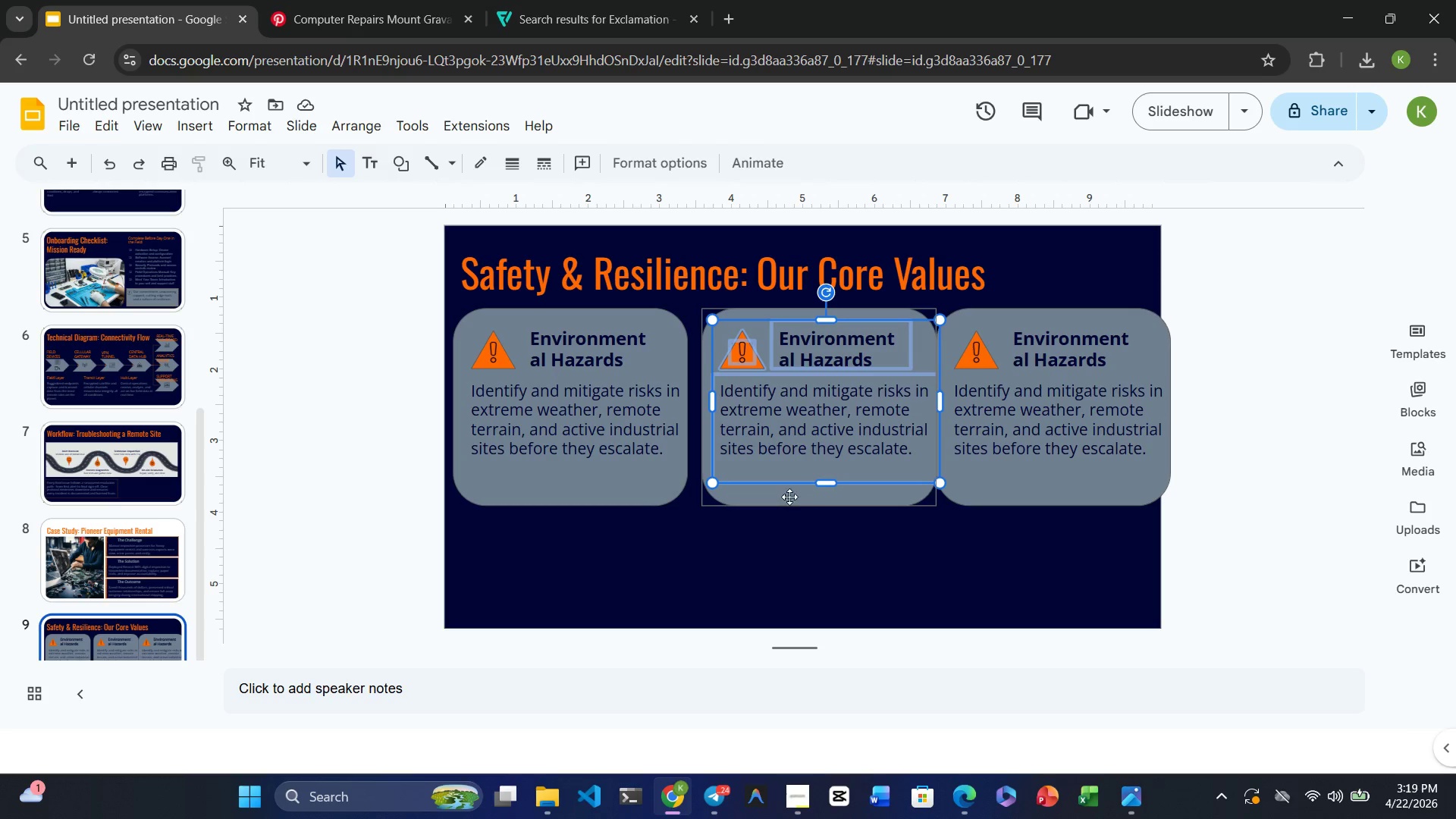 
left_click([788, 496])
 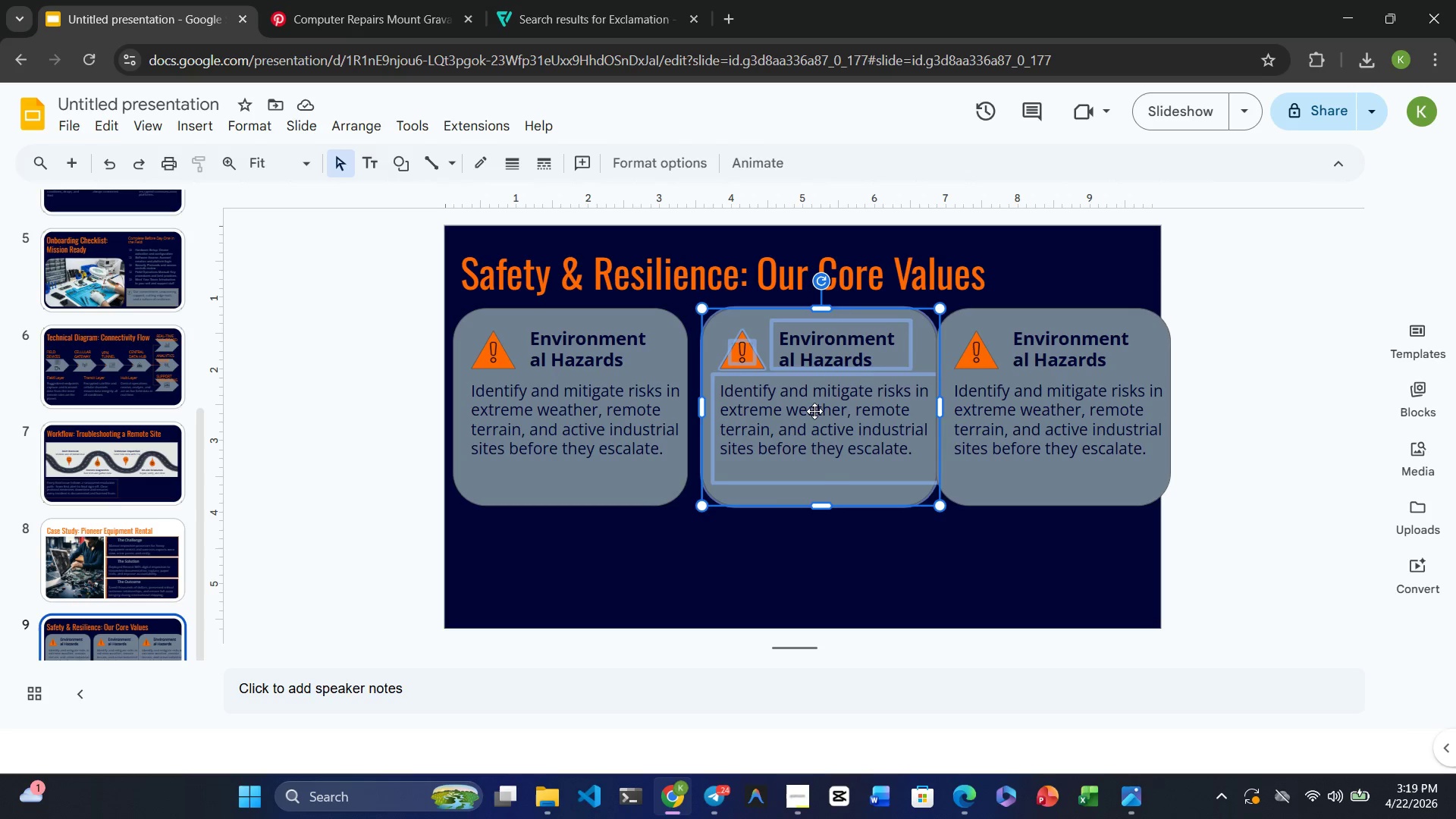 
left_click_drag(start_coordinate=[814, 408], to_coordinate=[805, 408])
 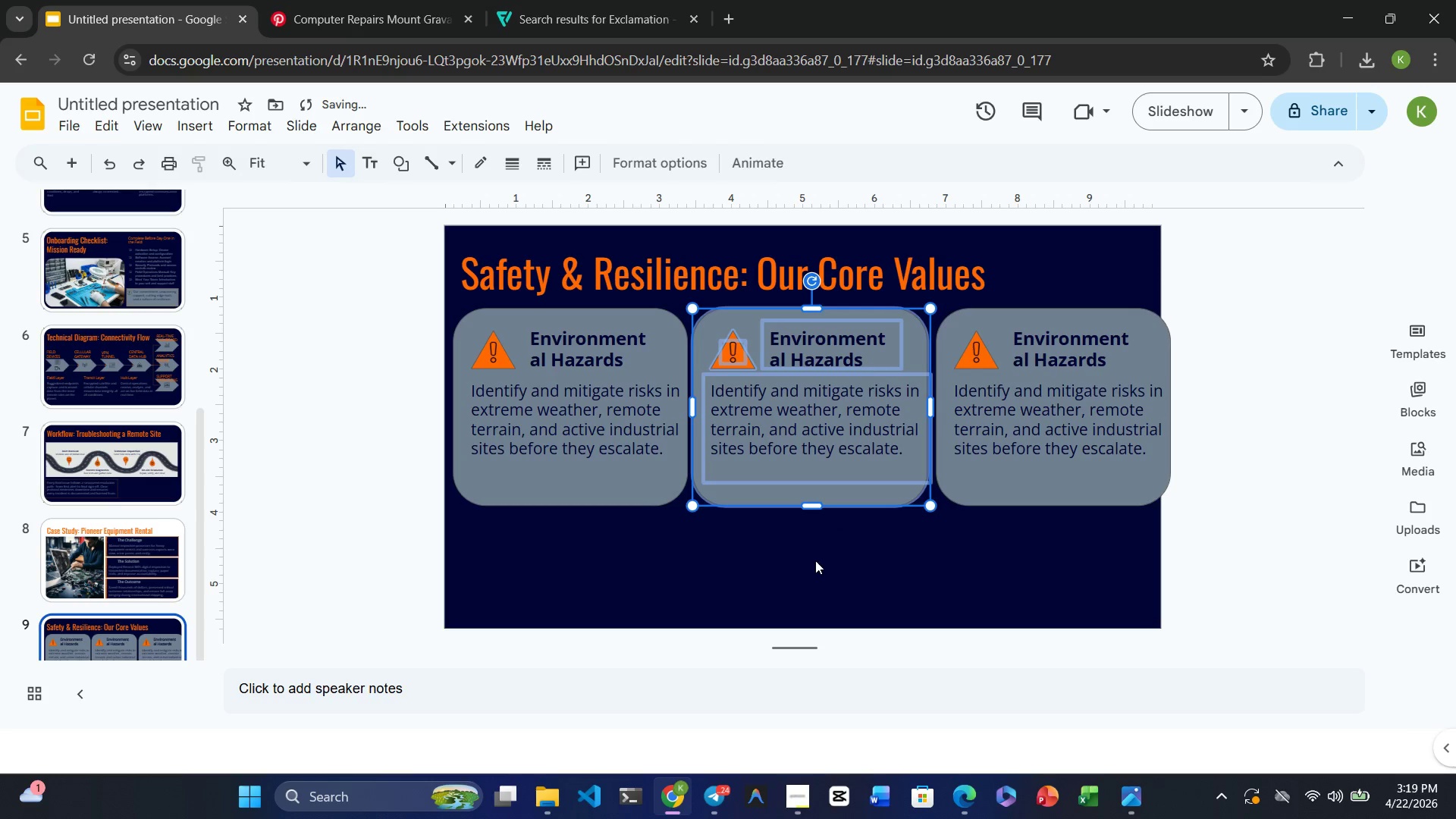 
left_click([807, 570])
 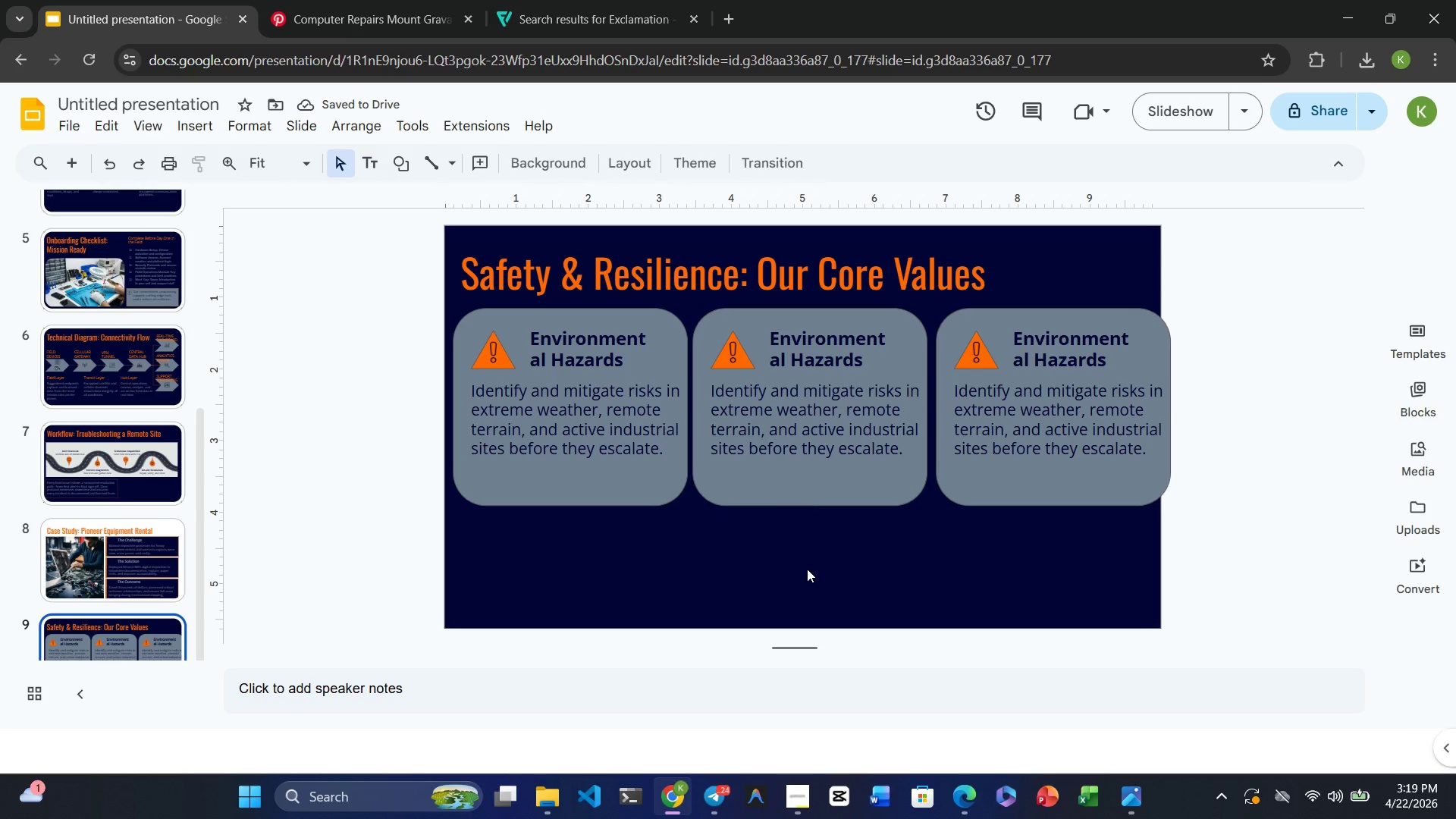 
left_click([814, 402])
 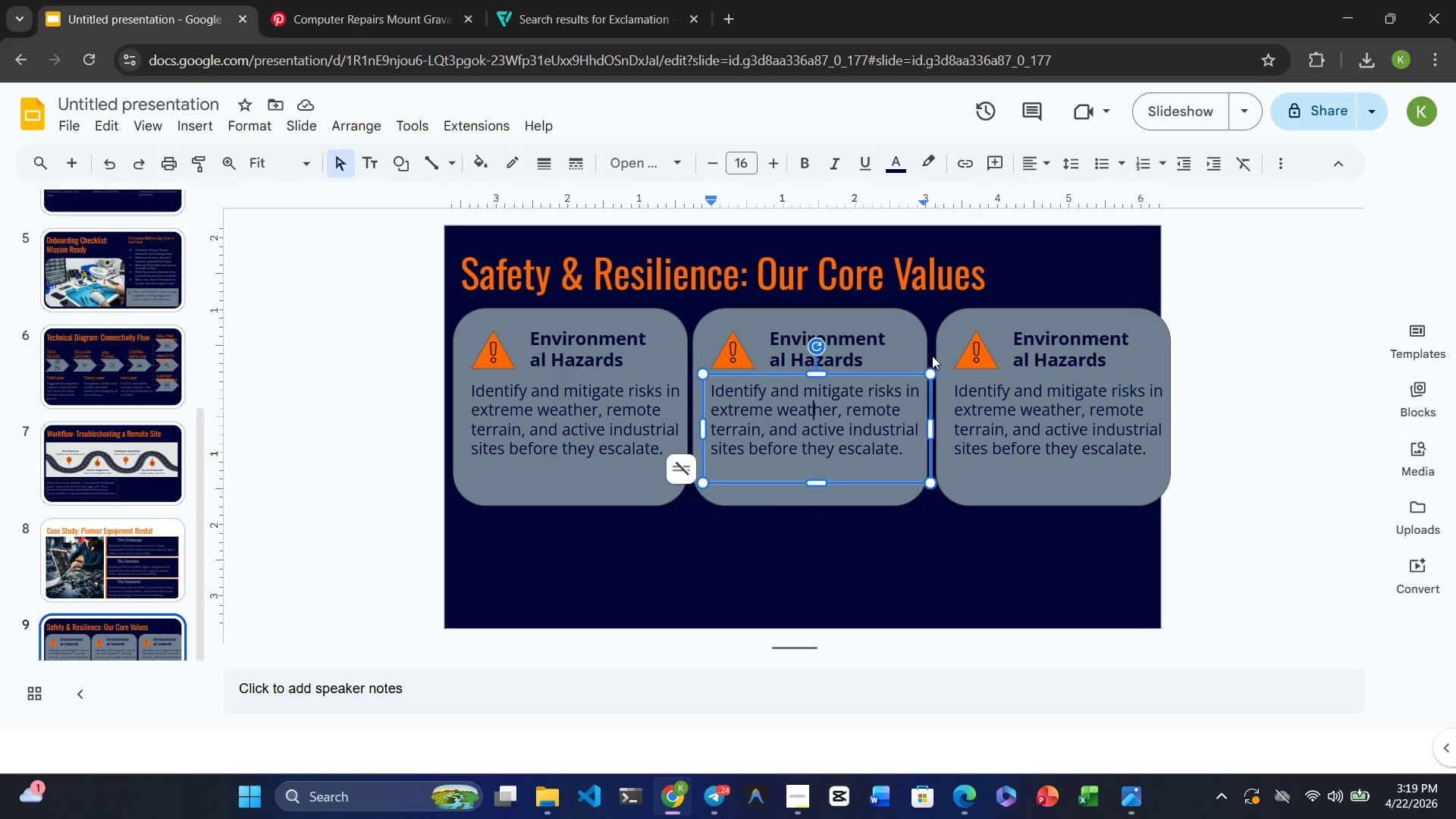 
left_click([918, 339])
 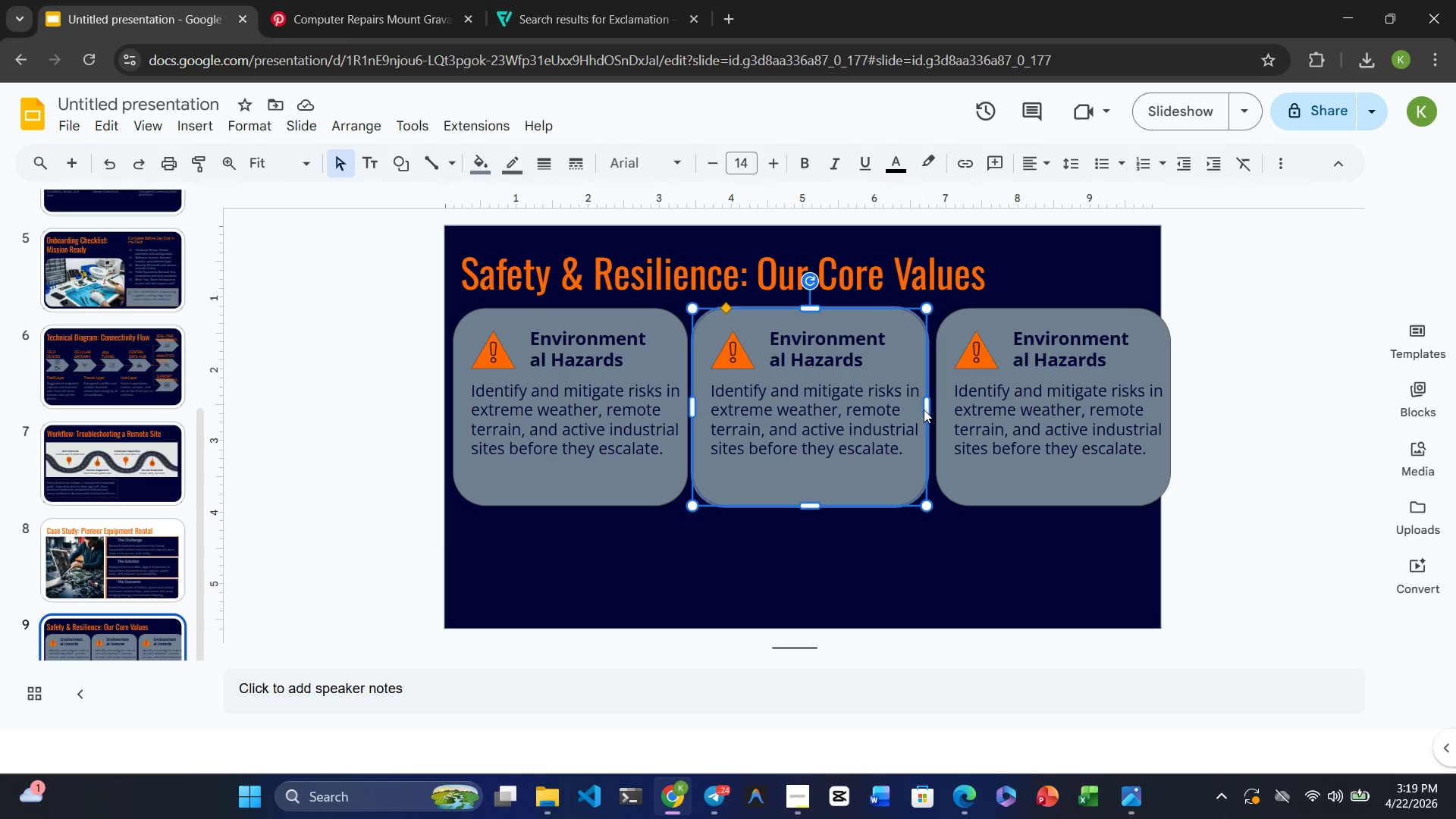 
left_click([890, 426])
 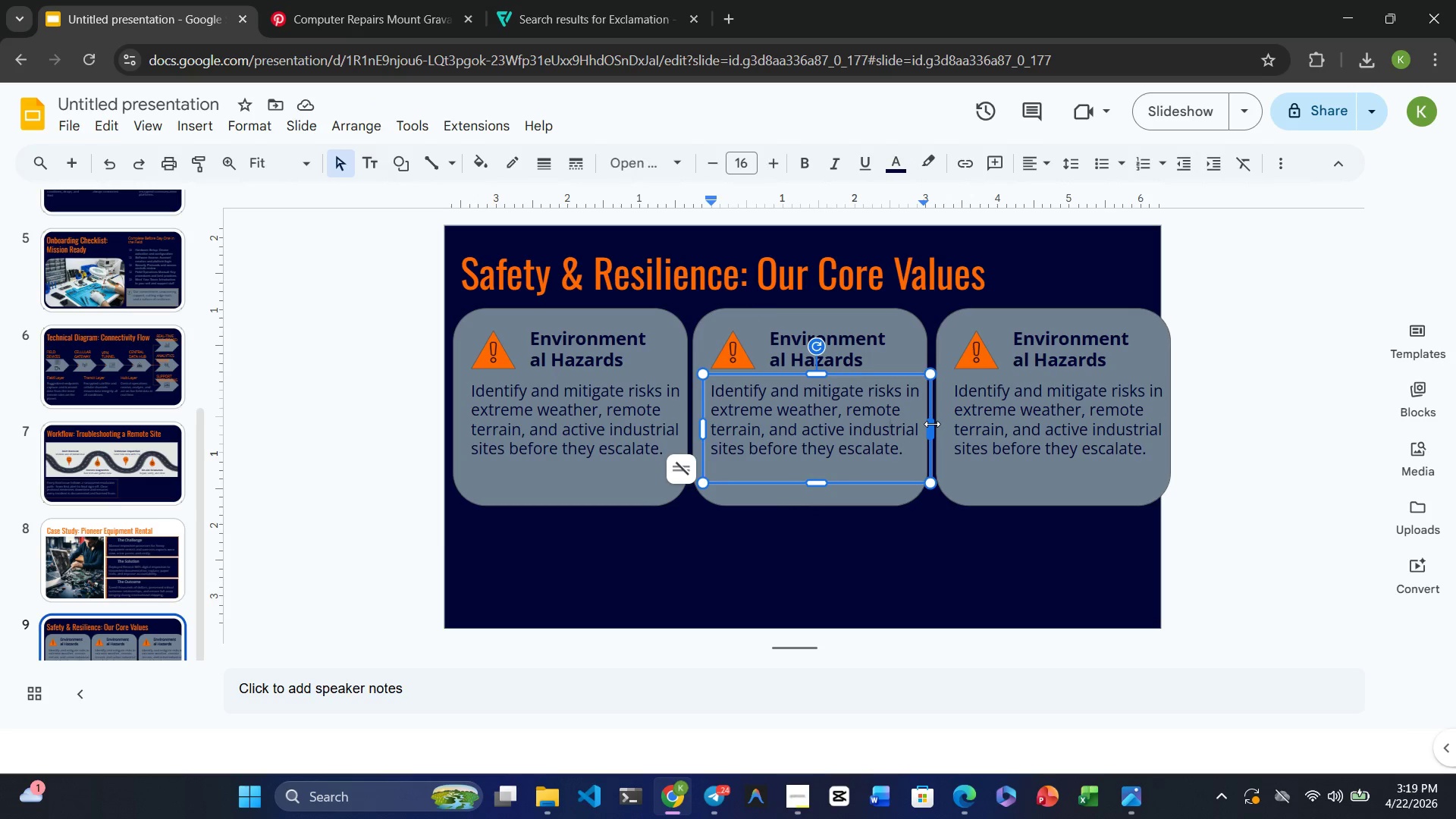 
left_click_drag(start_coordinate=[932, 424], to_coordinate=[902, 424])
 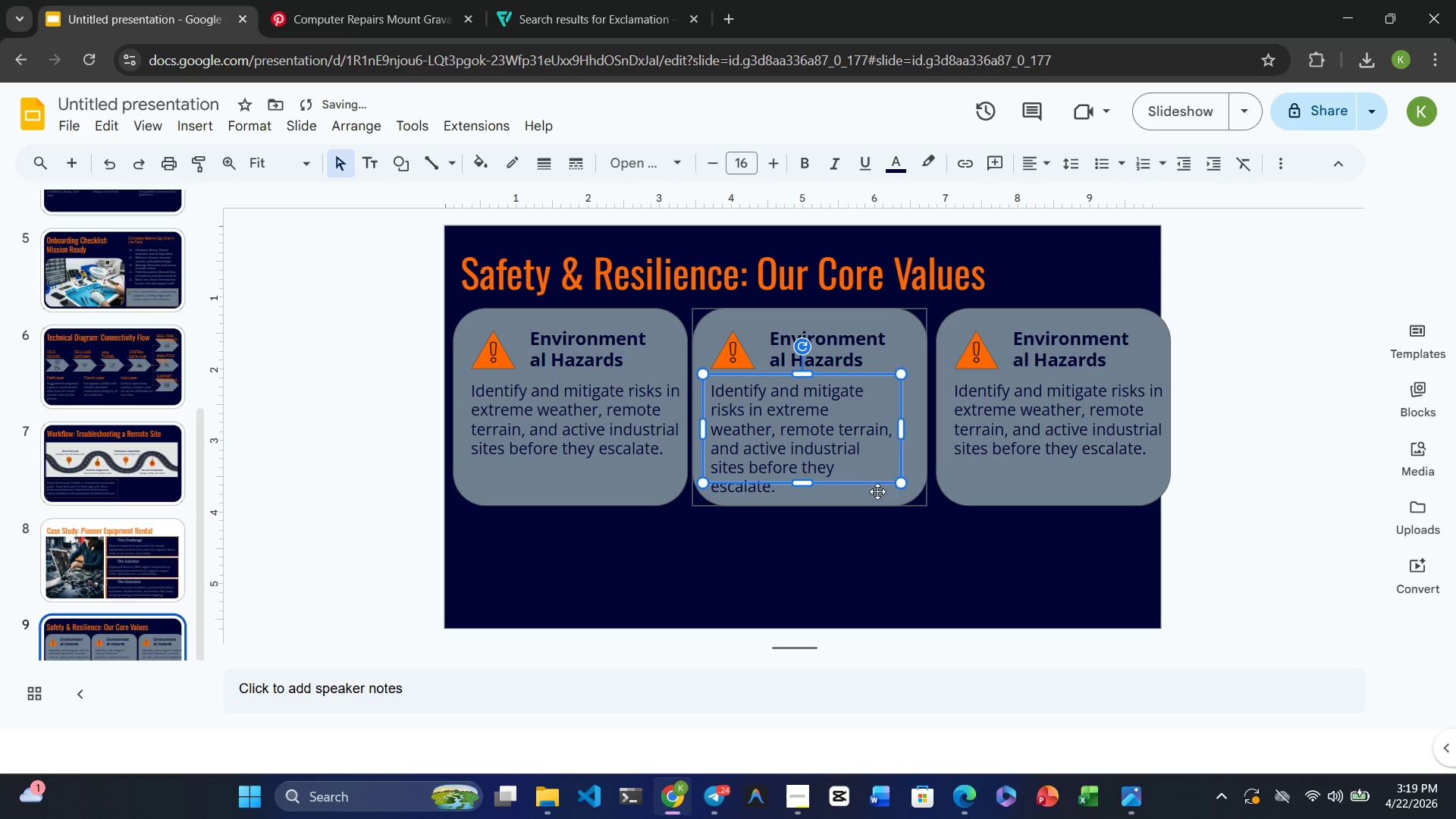 
left_click([874, 495])
 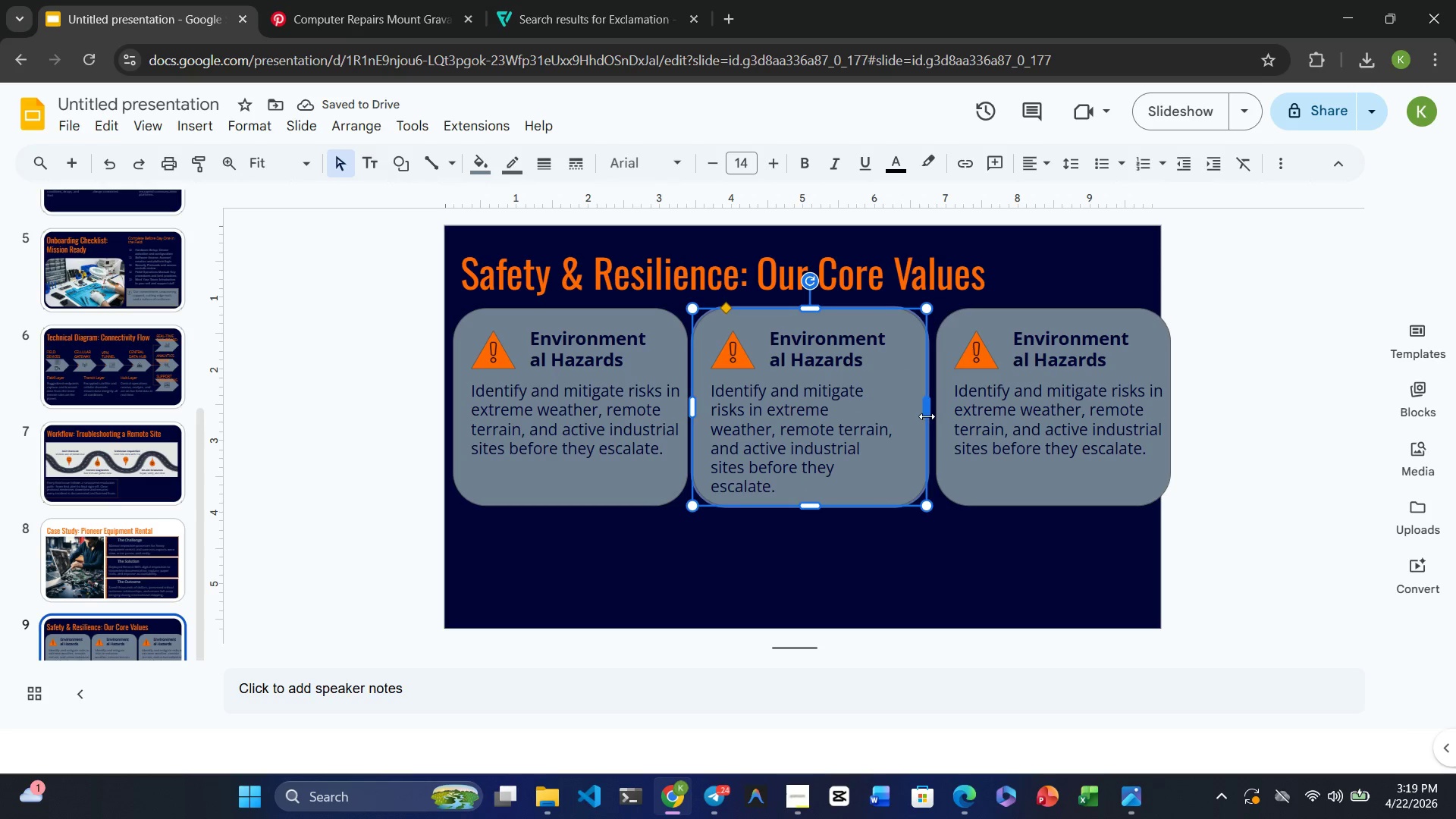 
left_click_drag(start_coordinate=[927, 411], to_coordinate=[903, 412])
 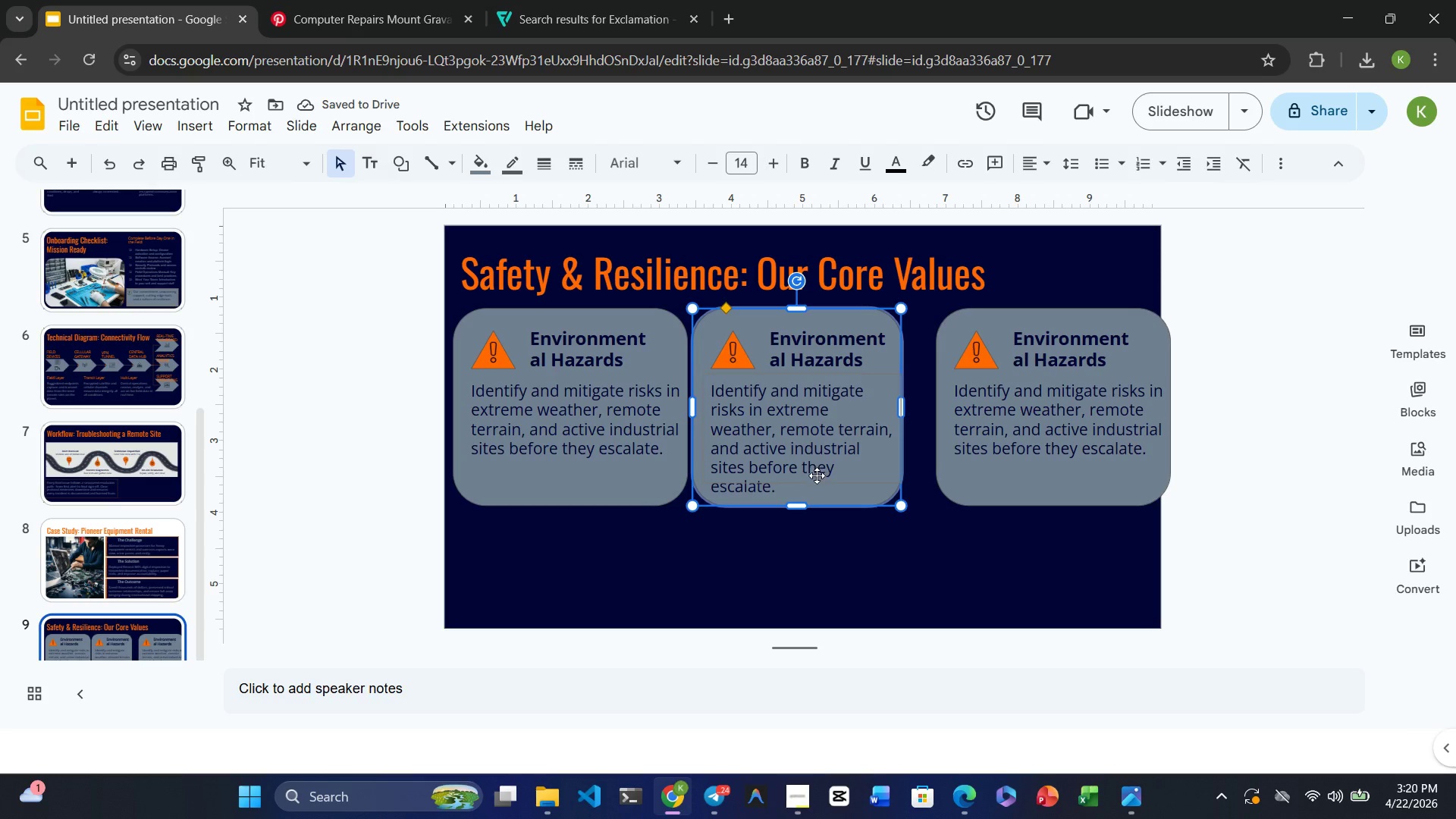 
wait(7.09)
 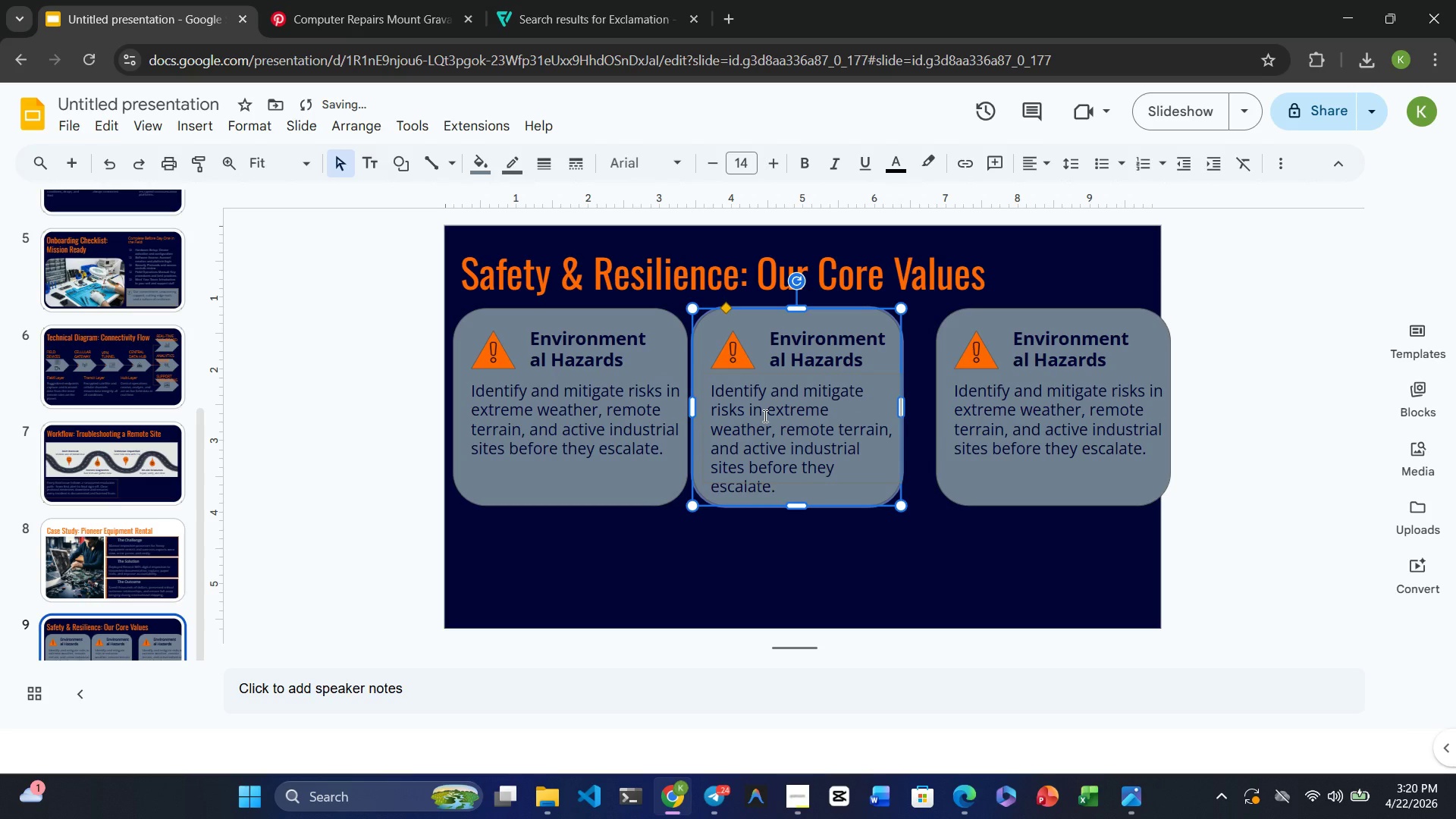 
double_click([795, 491])
 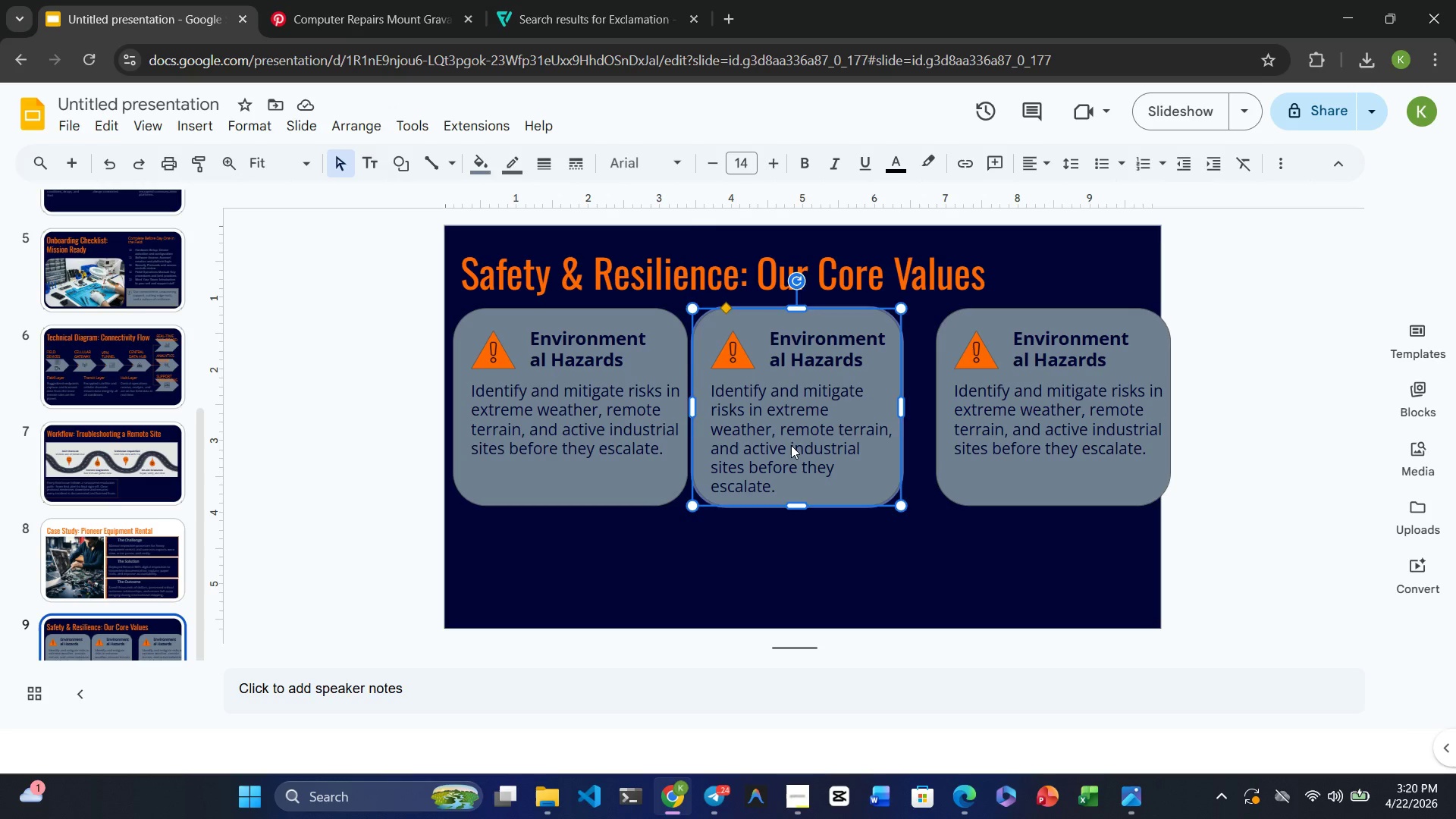 
left_click([791, 445])
 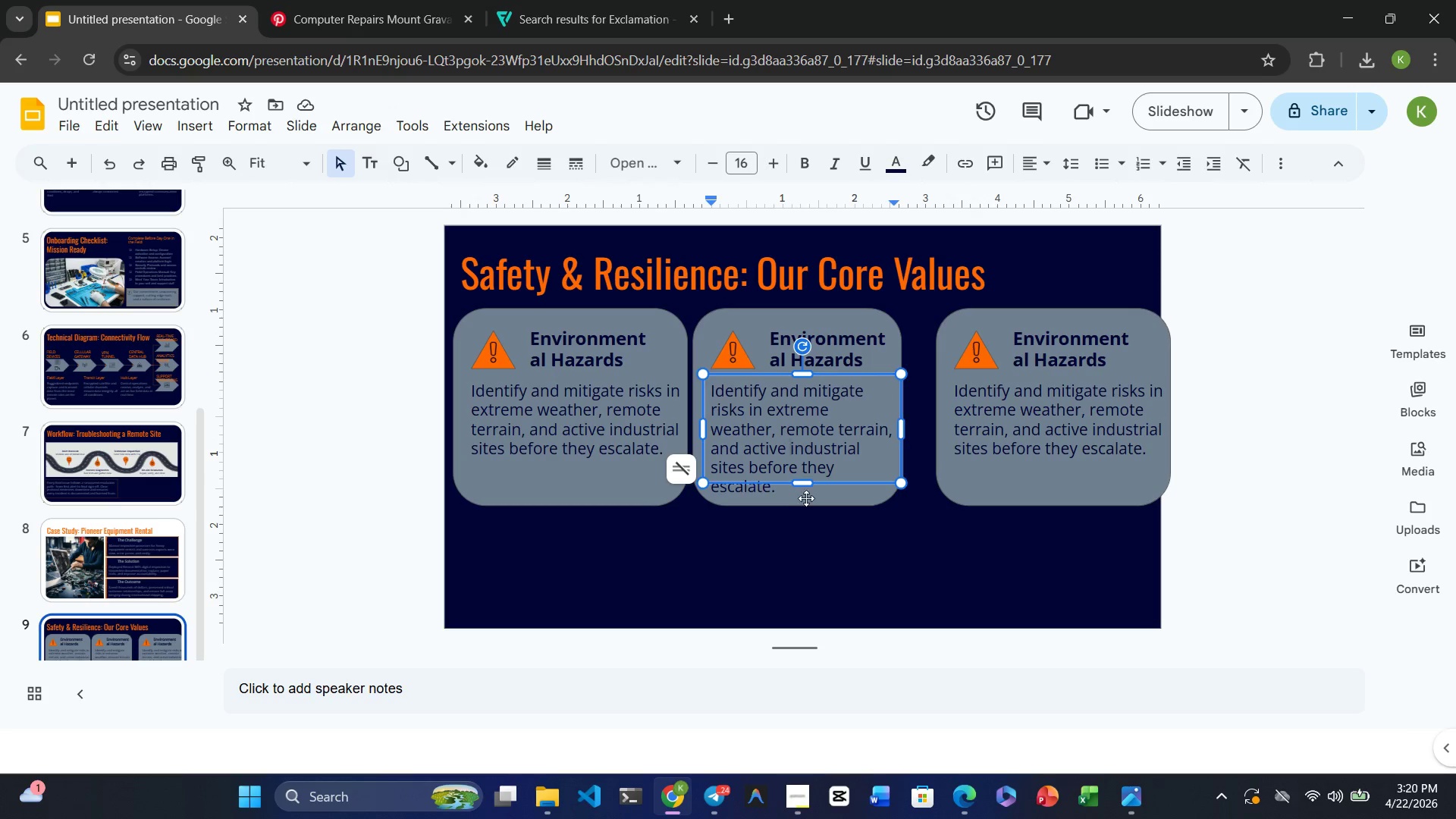 
left_click([806, 500])
 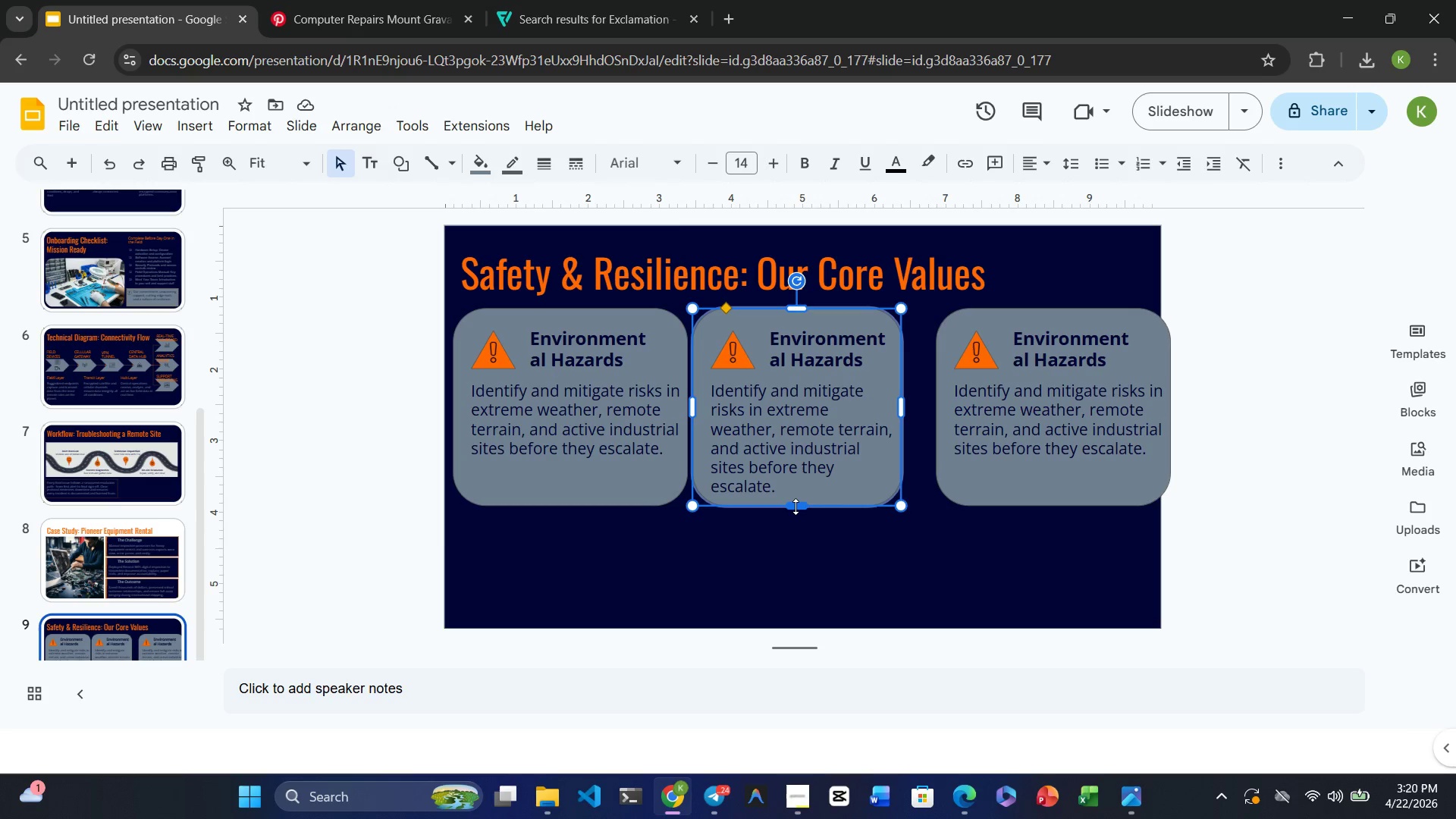 
left_click_drag(start_coordinate=[798, 509], to_coordinate=[793, 545])
 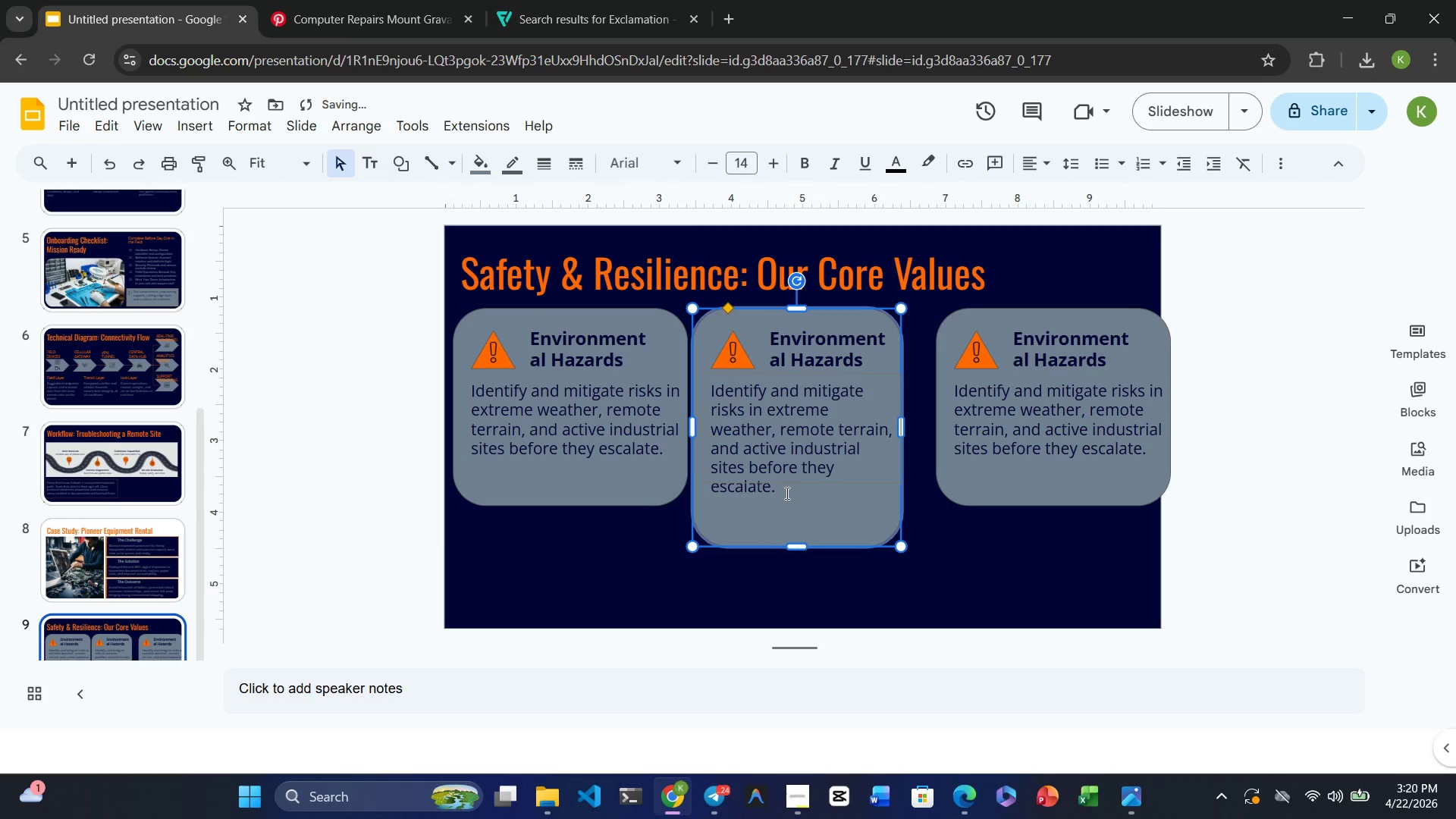 
left_click([786, 491])
 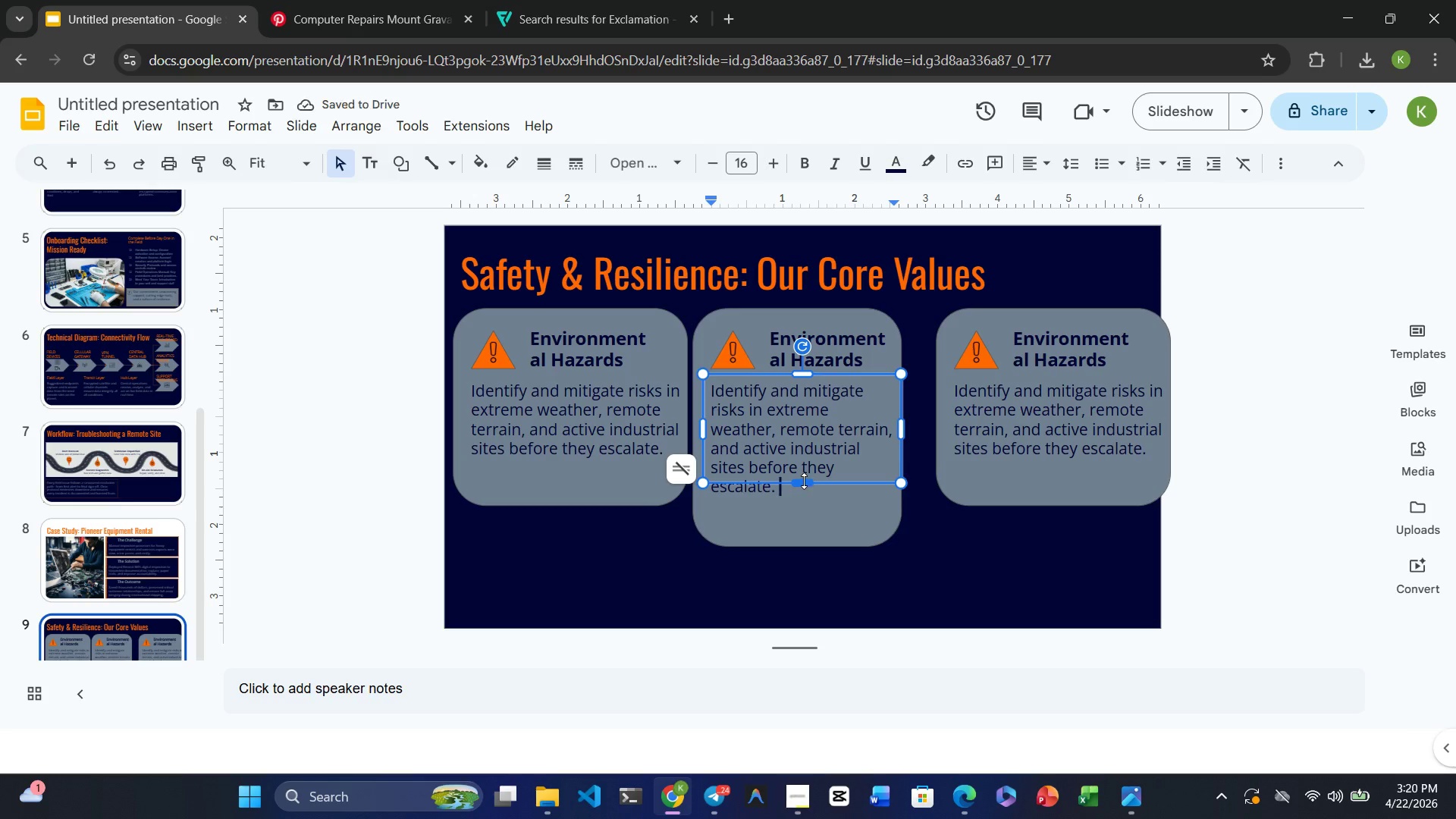 
left_click_drag(start_coordinate=[804, 481], to_coordinate=[796, 522])
 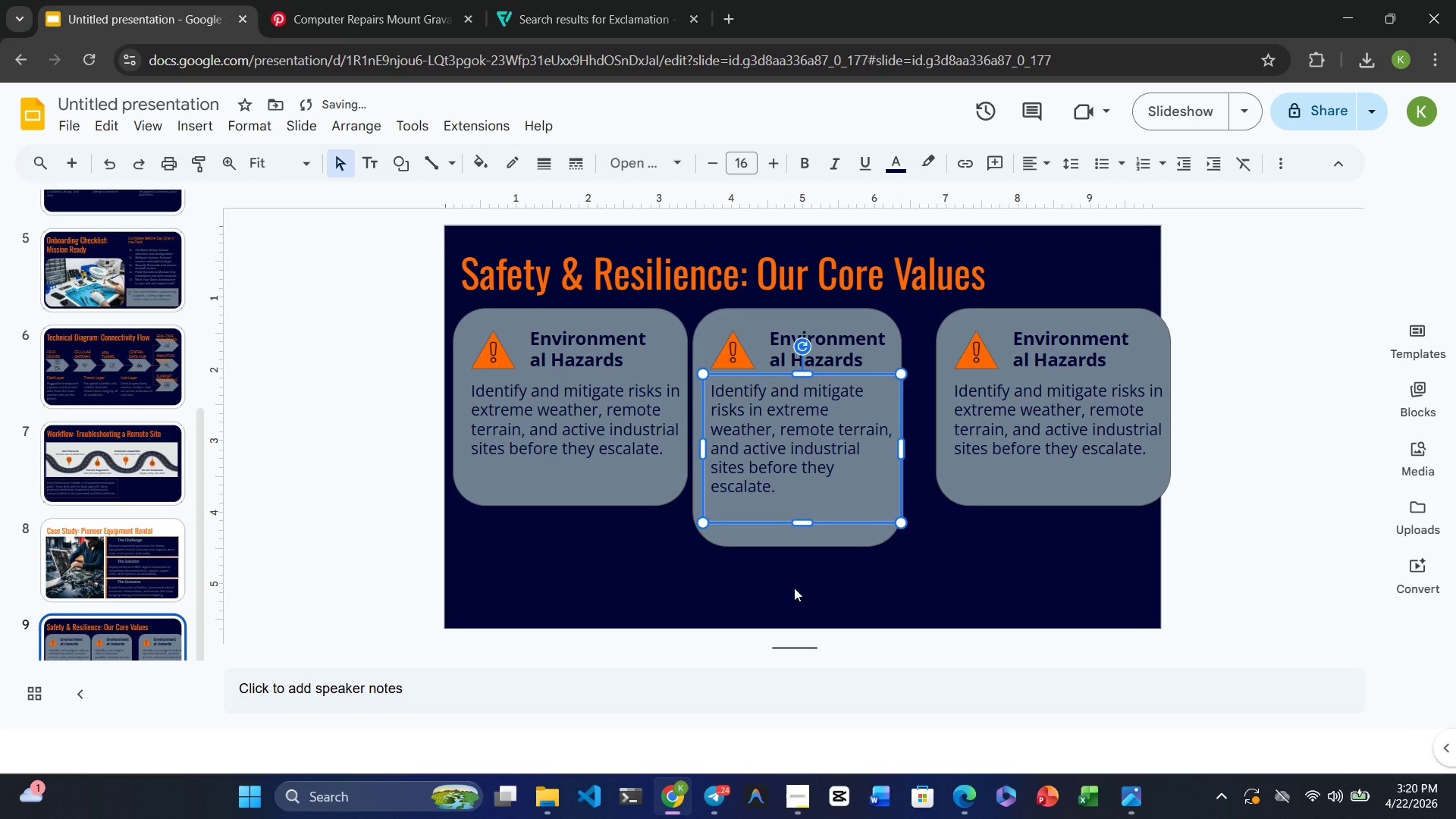 
left_click([794, 588])
 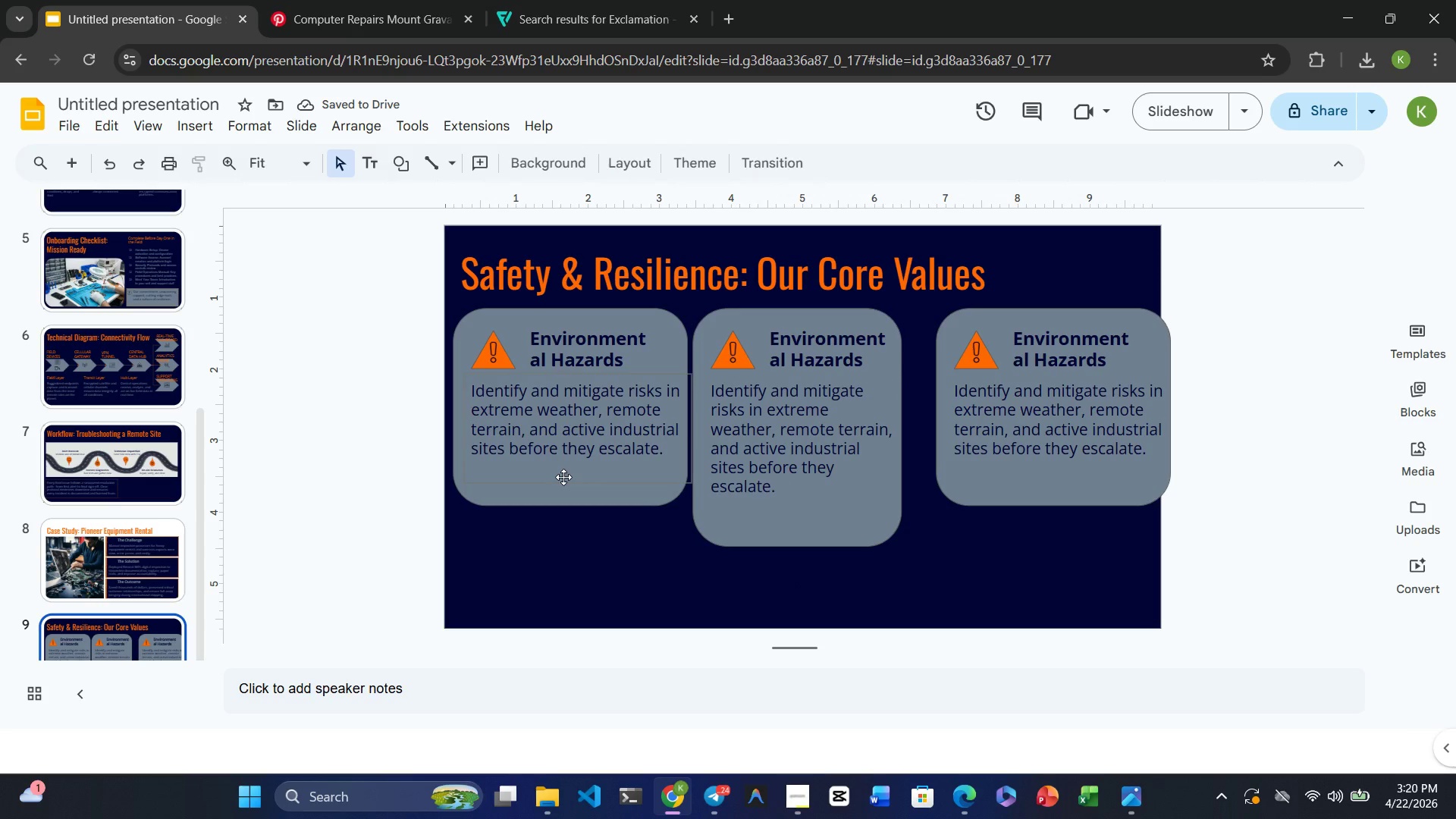 
left_click([562, 496])
 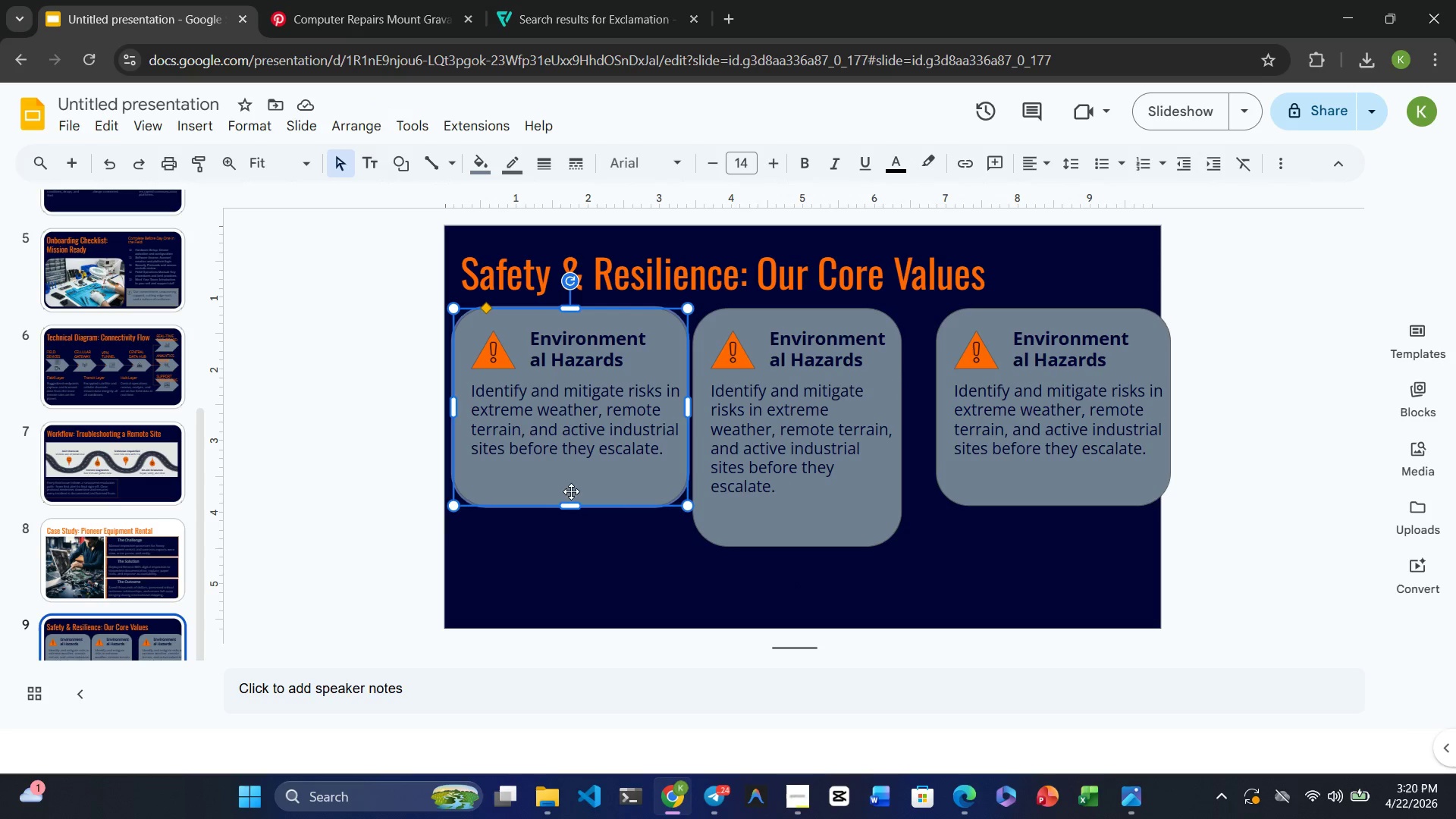 
left_click_drag(start_coordinate=[568, 505], to_coordinate=[570, 547])
 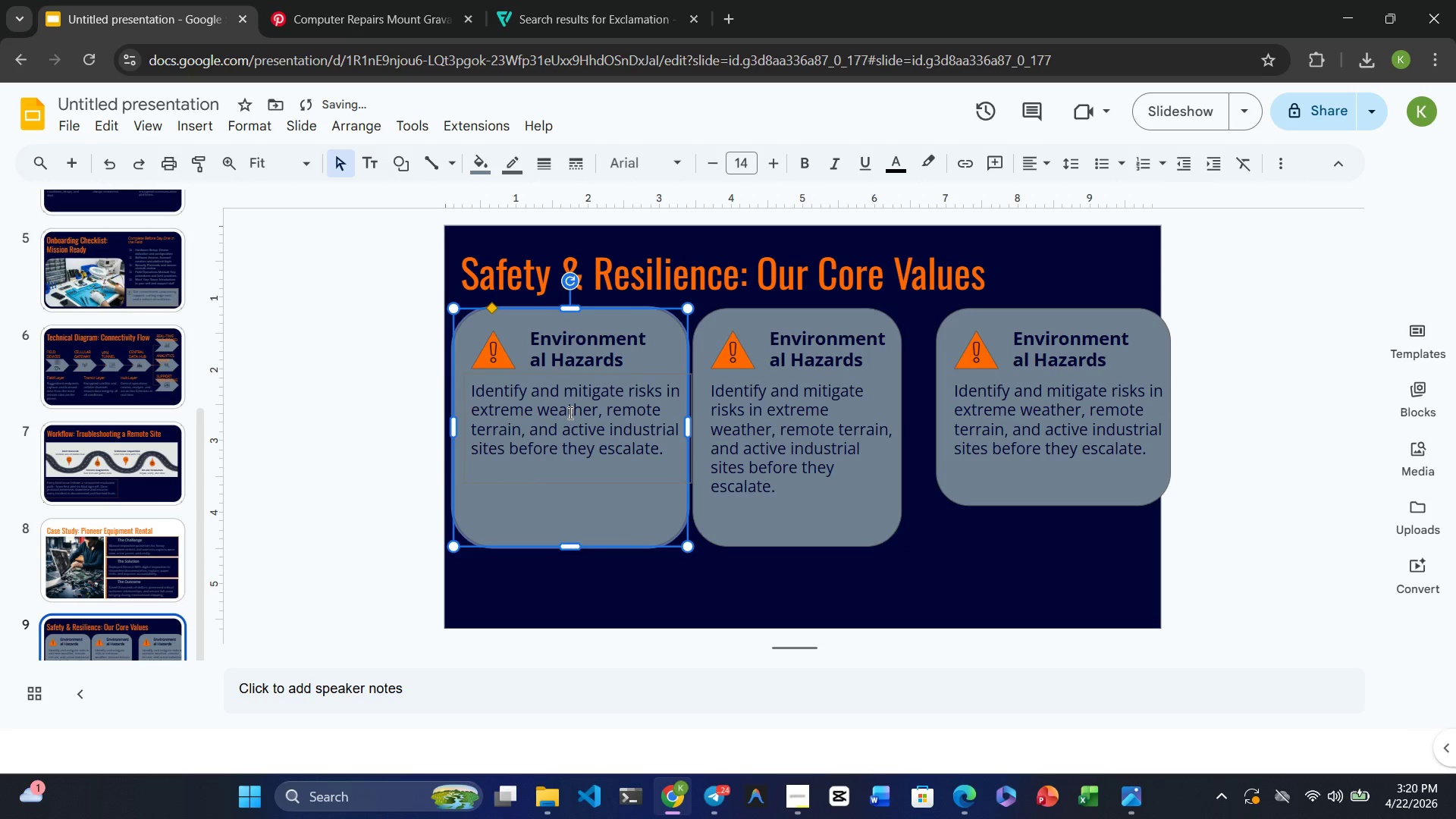 
left_click([569, 413])
 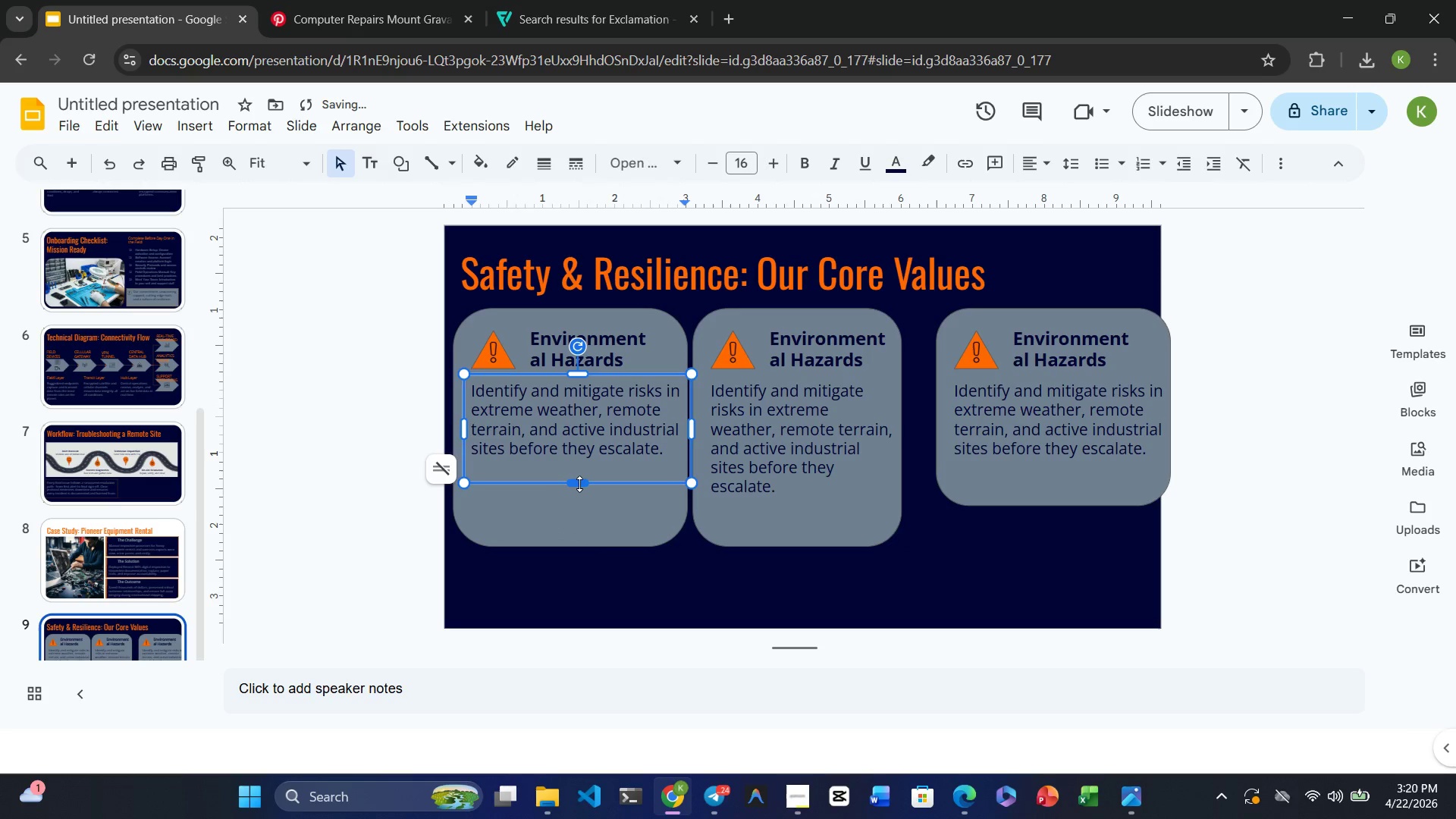 
left_click_drag(start_coordinate=[579, 484], to_coordinate=[580, 500])
 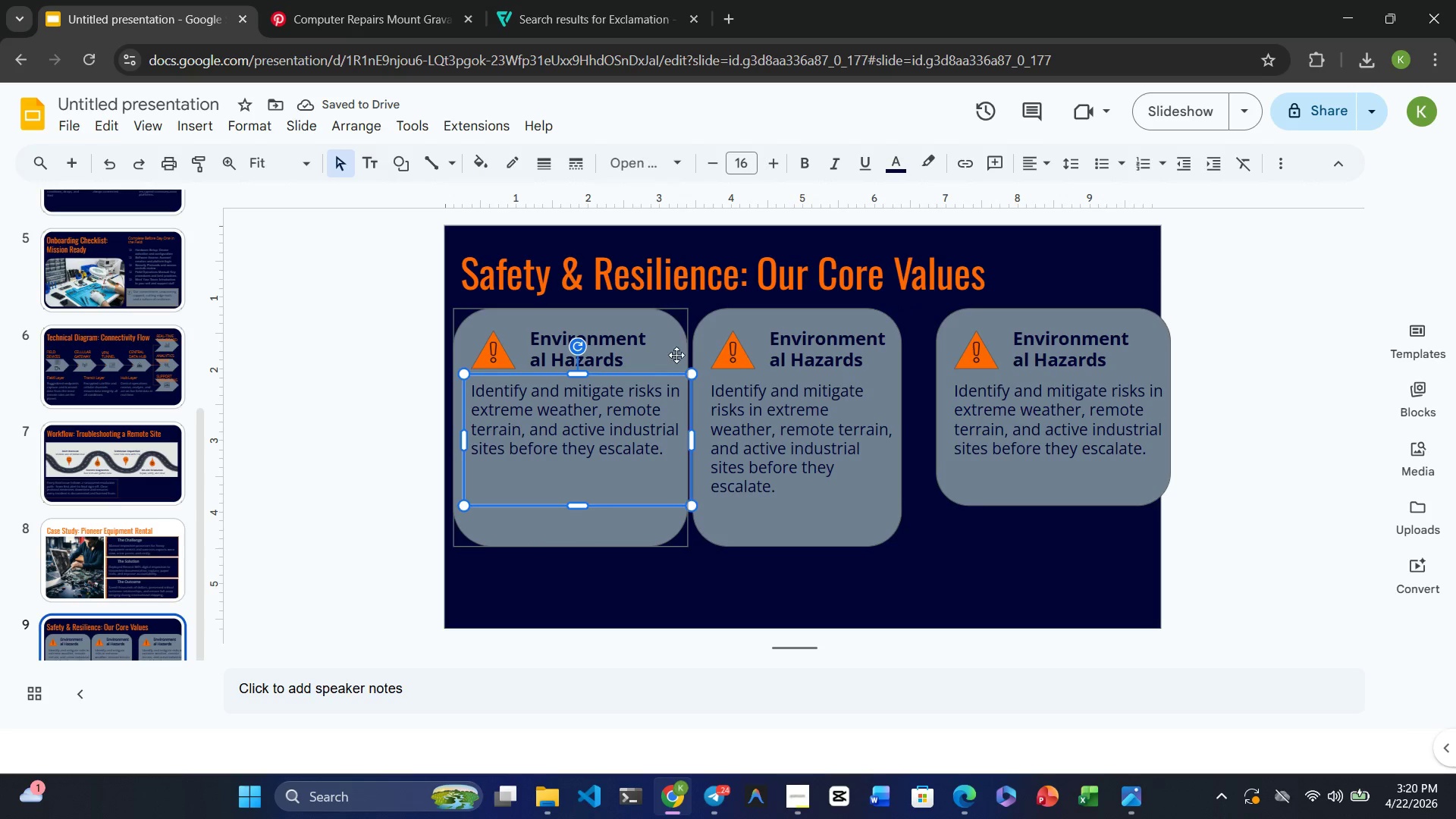 
wait(5.47)
 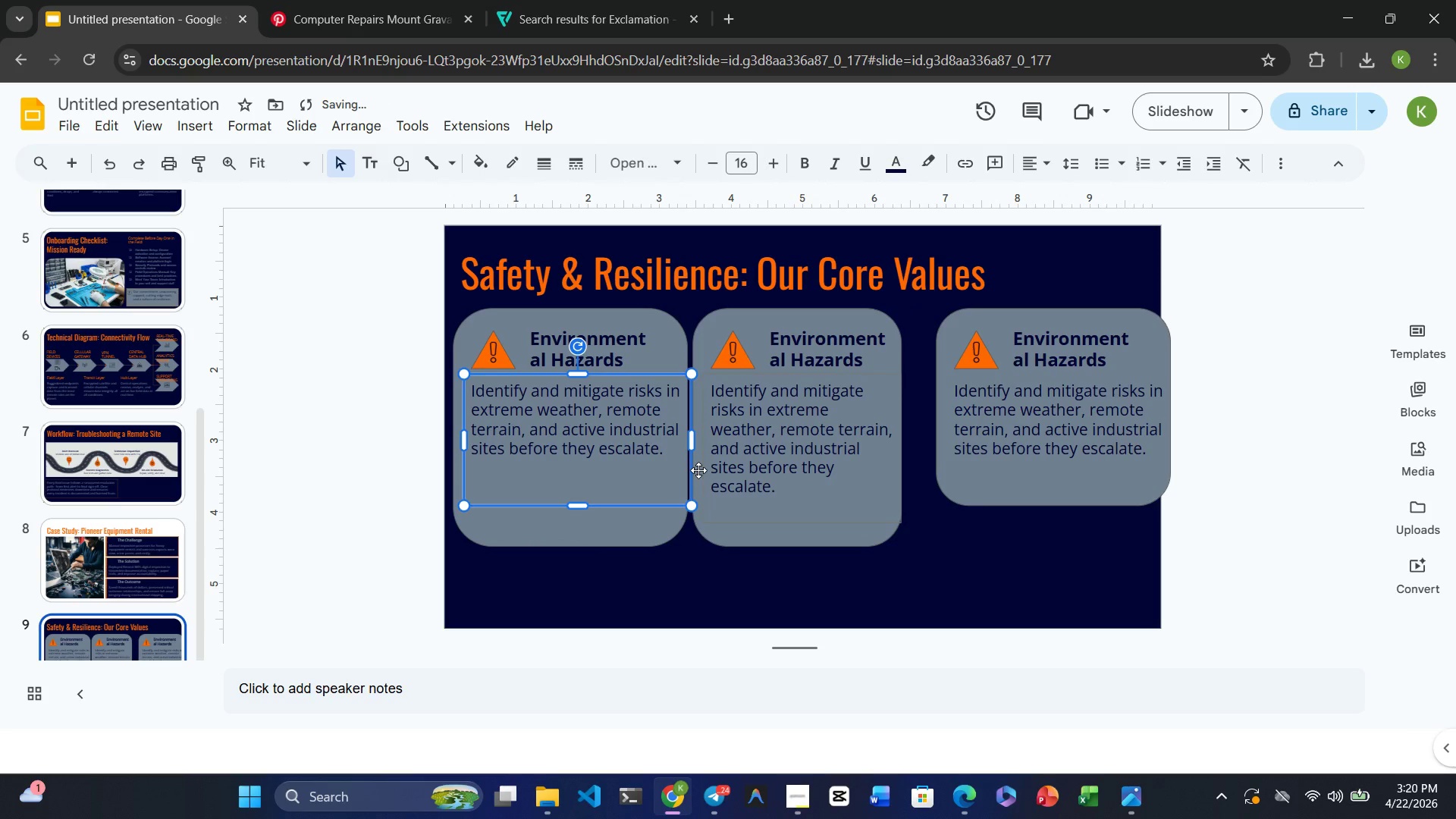 
left_click_drag(start_coordinate=[694, 439], to_coordinate=[661, 440])
 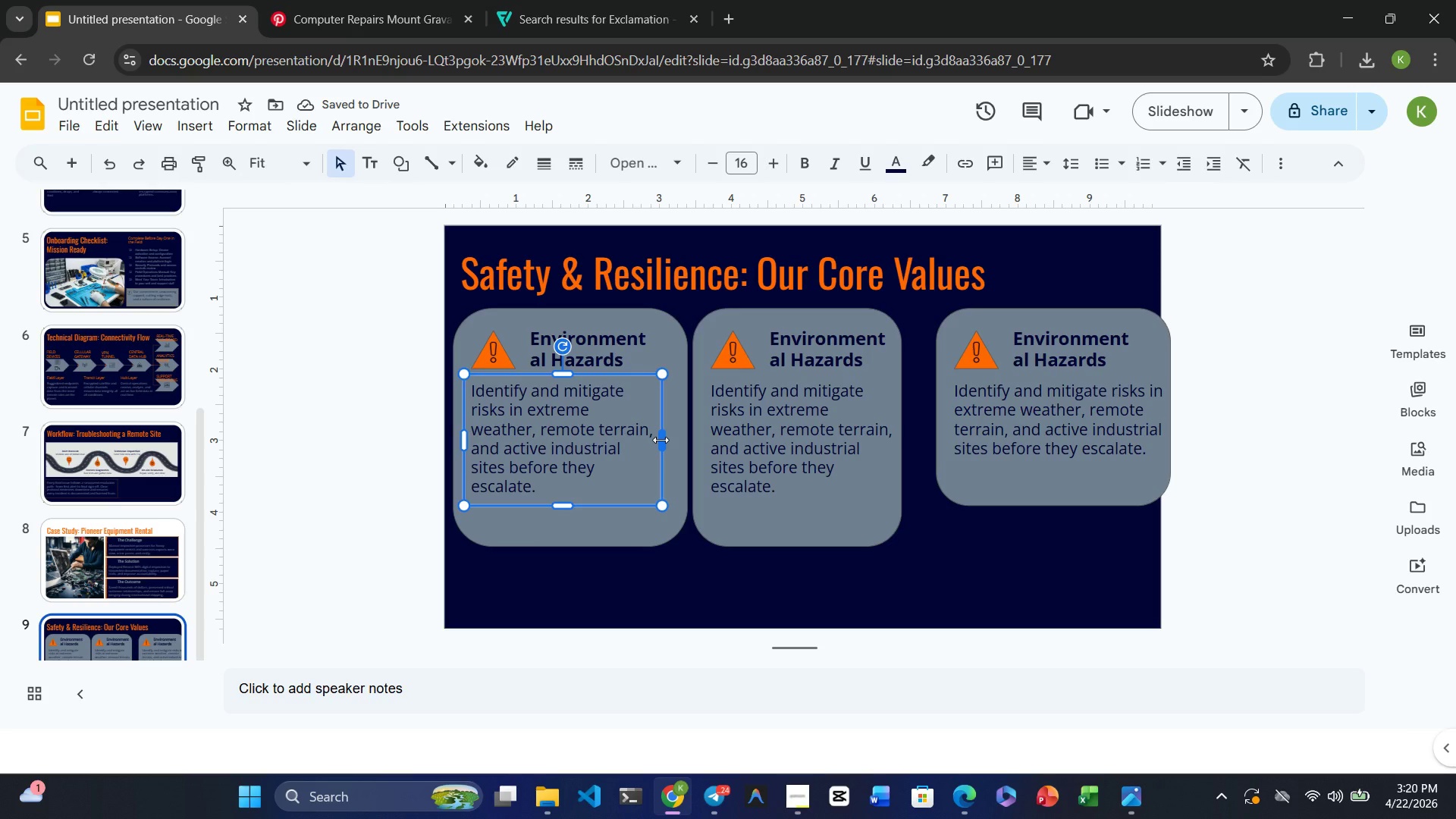 
left_click([682, 464])
 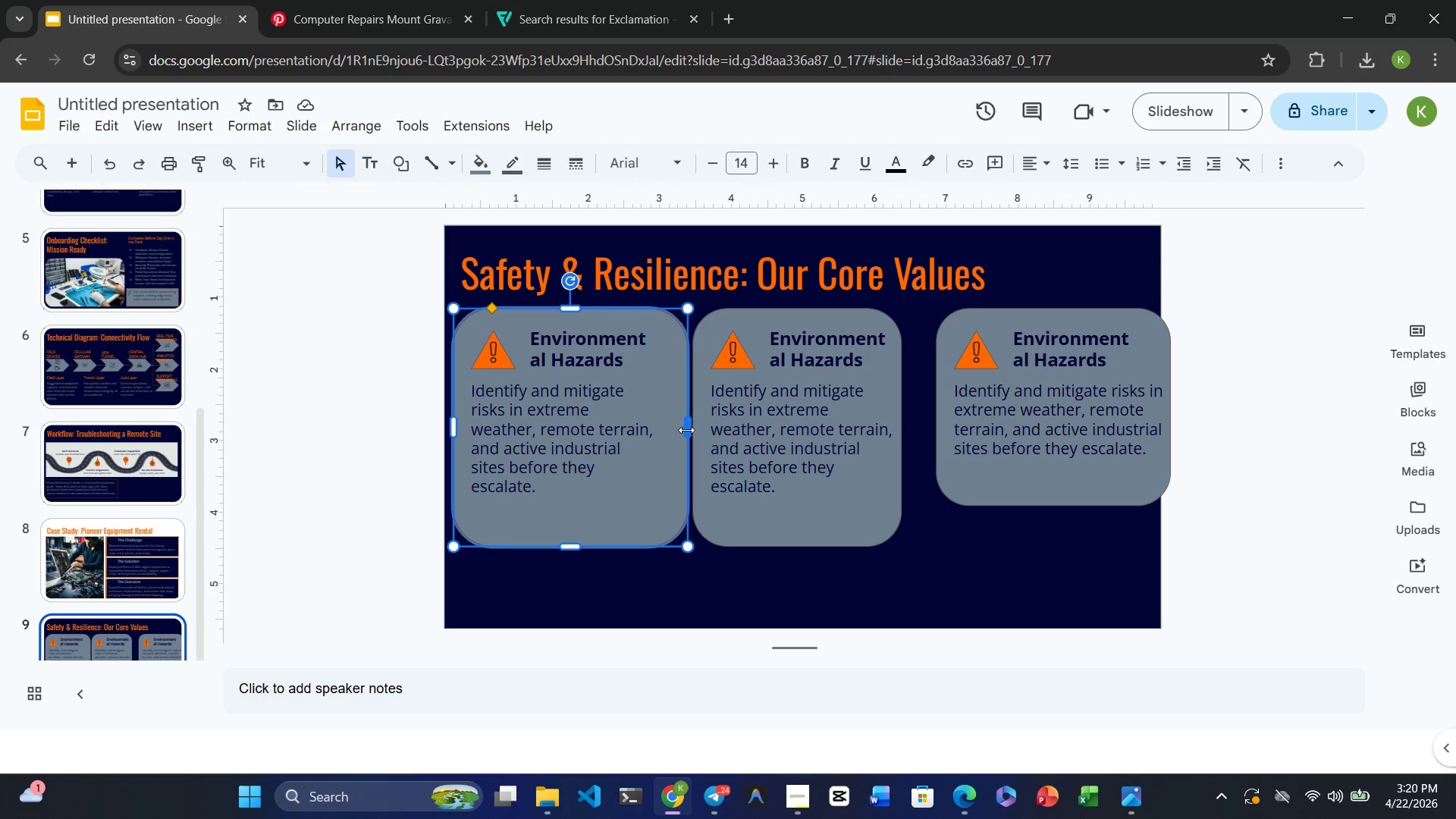 
left_click_drag(start_coordinate=[684, 430], to_coordinate=[661, 433])
 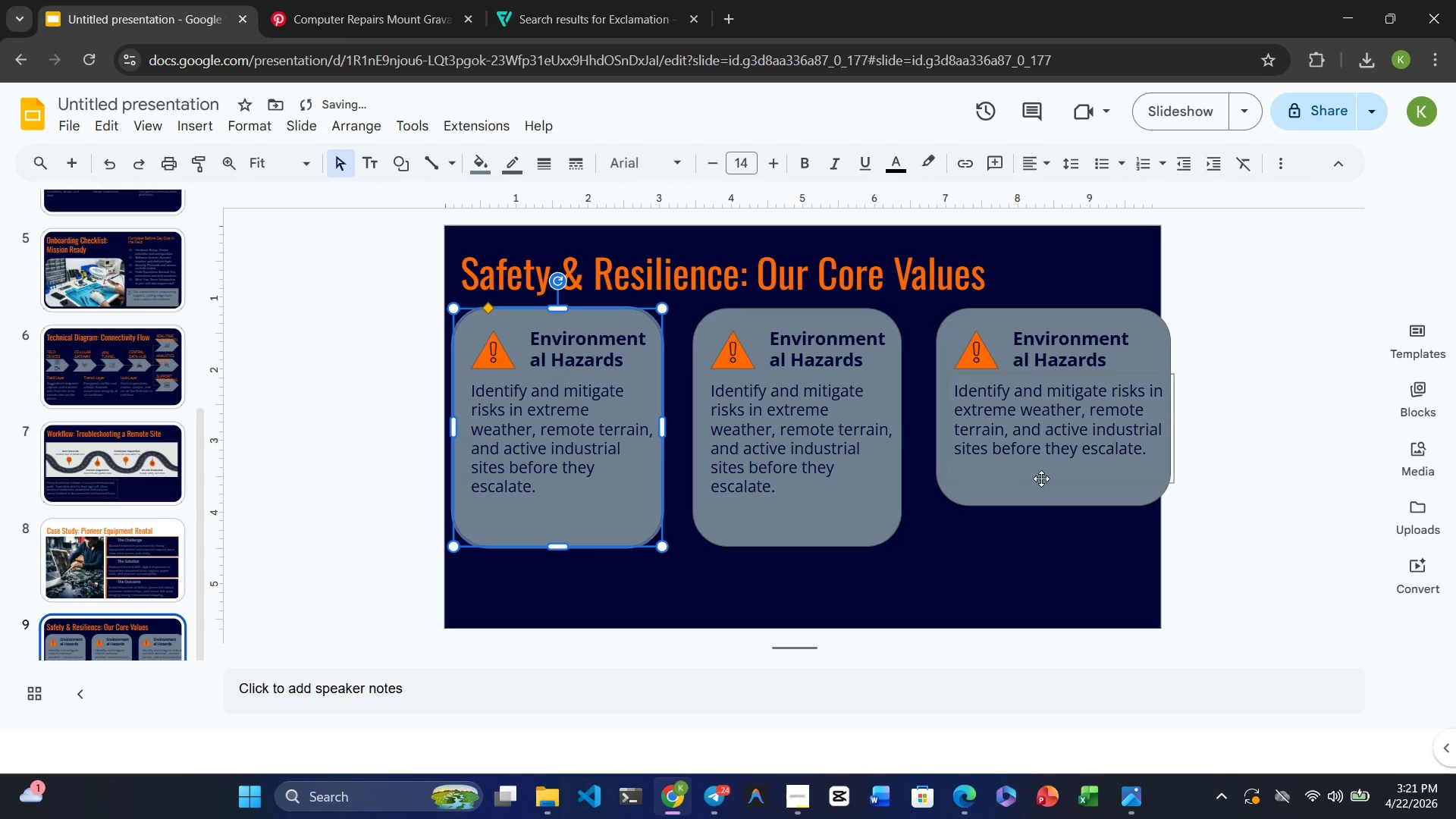 
left_click([1033, 496])
 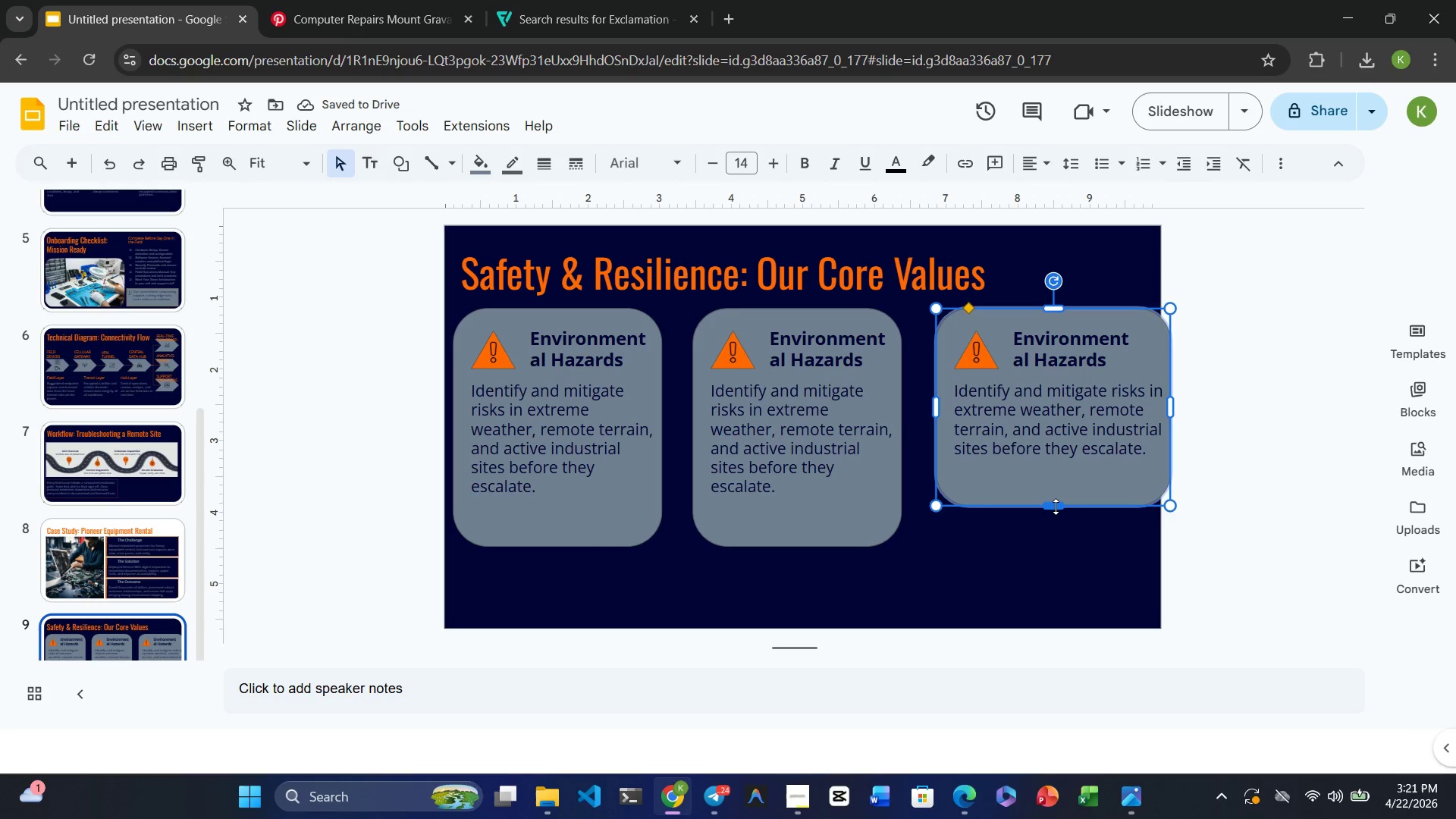 
left_click_drag(start_coordinate=[1056, 504], to_coordinate=[1056, 548])
 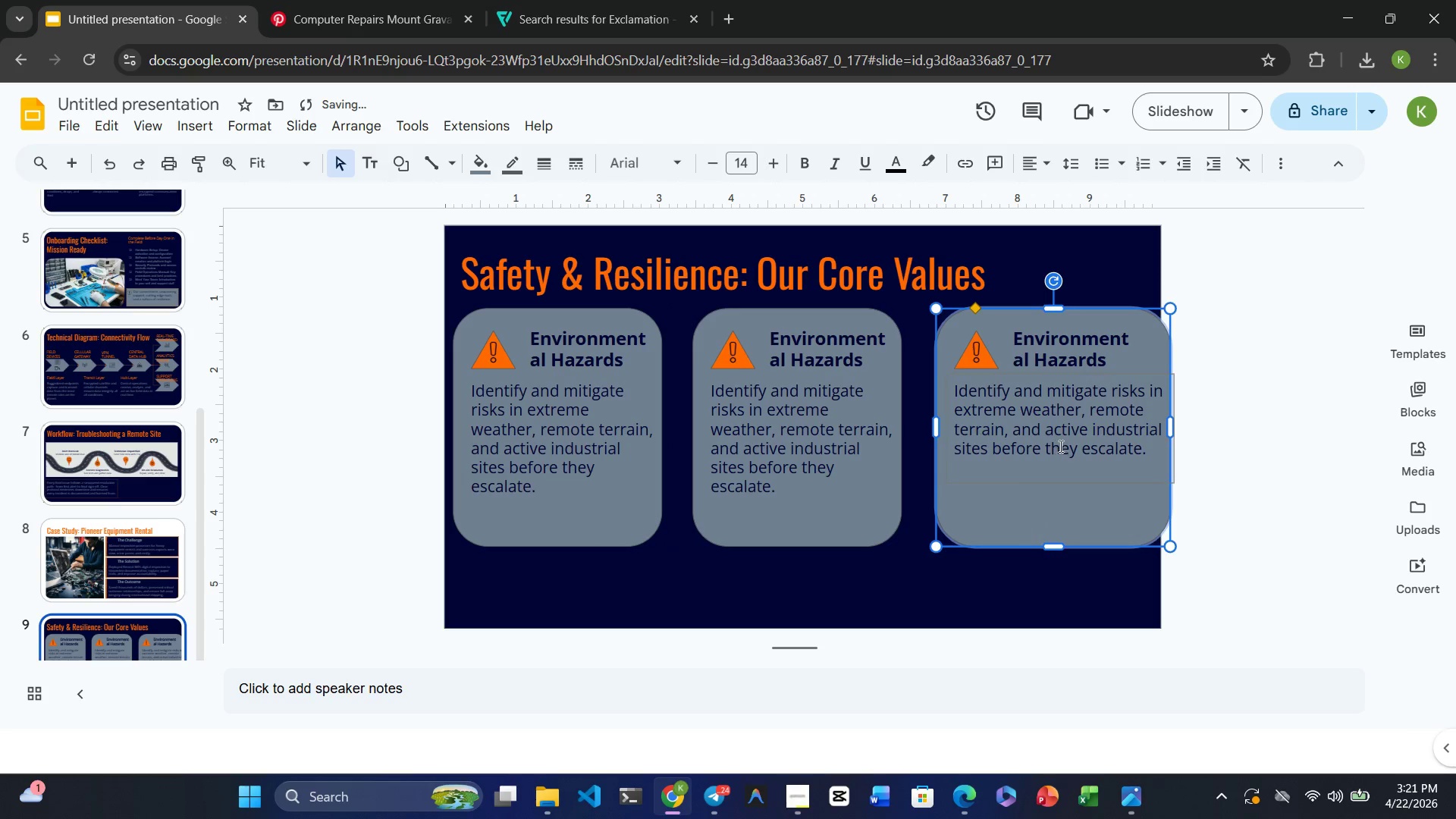 
left_click([1059, 446])
 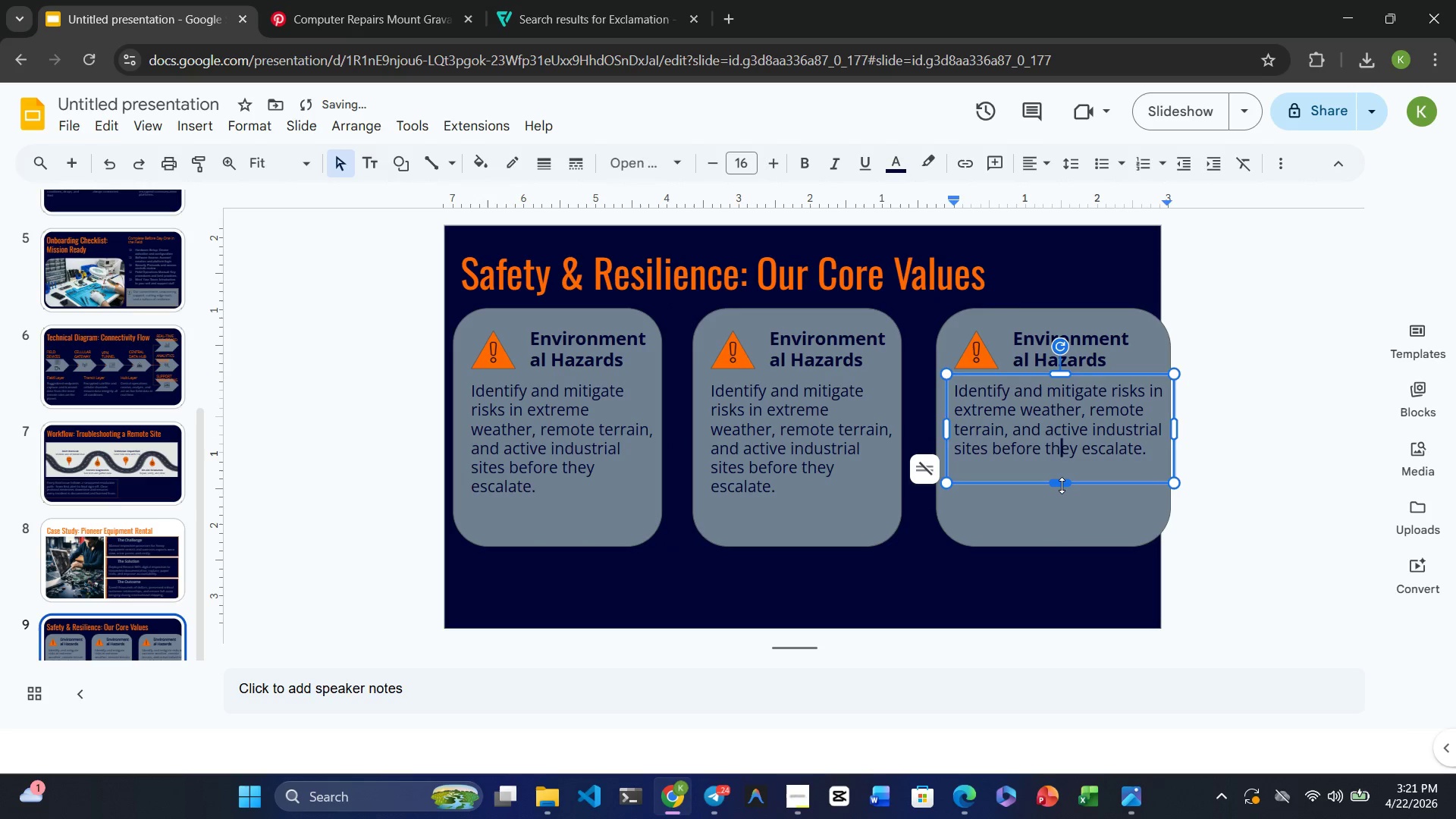 
left_click_drag(start_coordinate=[1062, 485], to_coordinate=[1062, 504])
 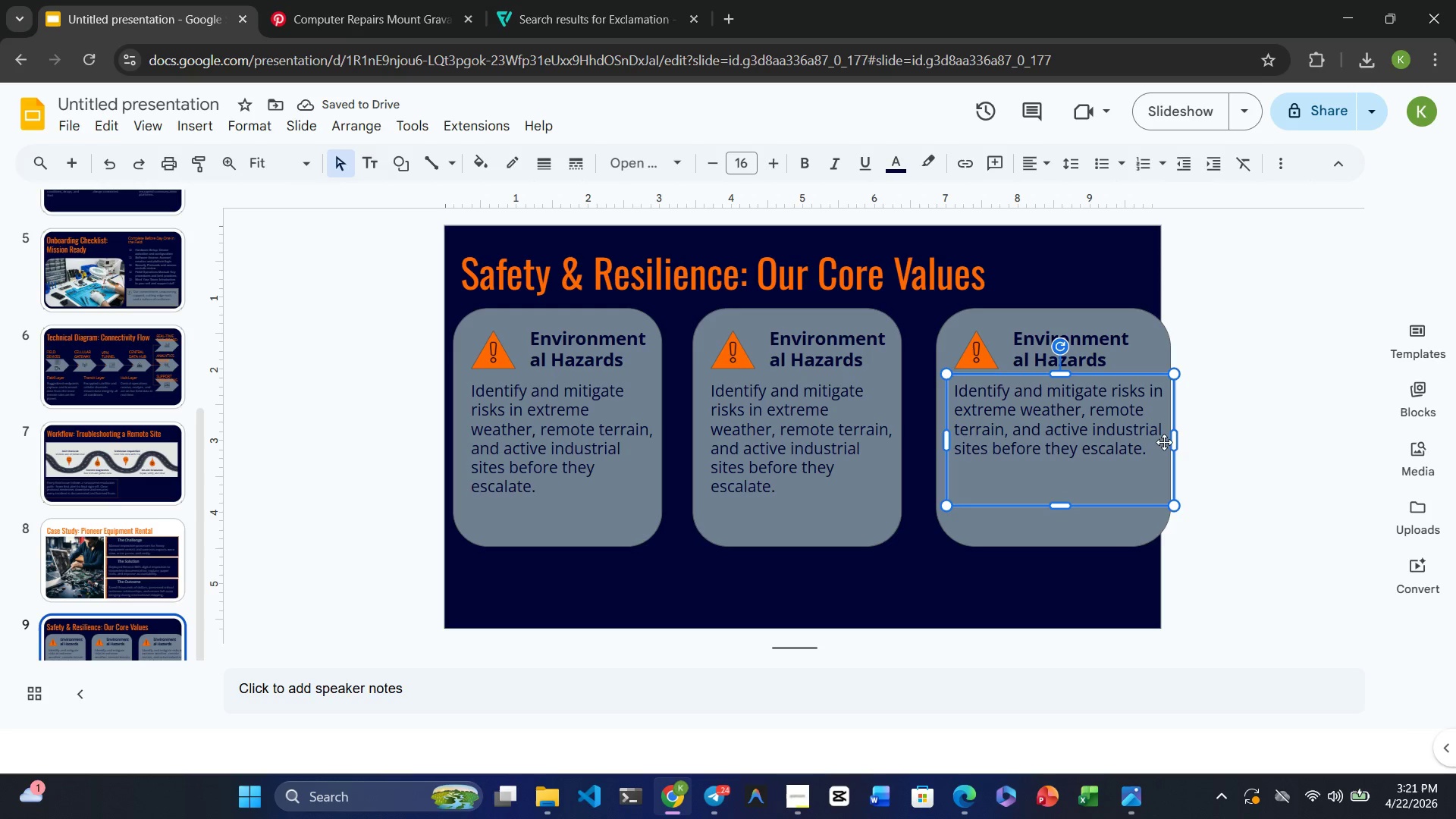 
left_click_drag(start_coordinate=[1172, 442], to_coordinate=[1145, 452])
 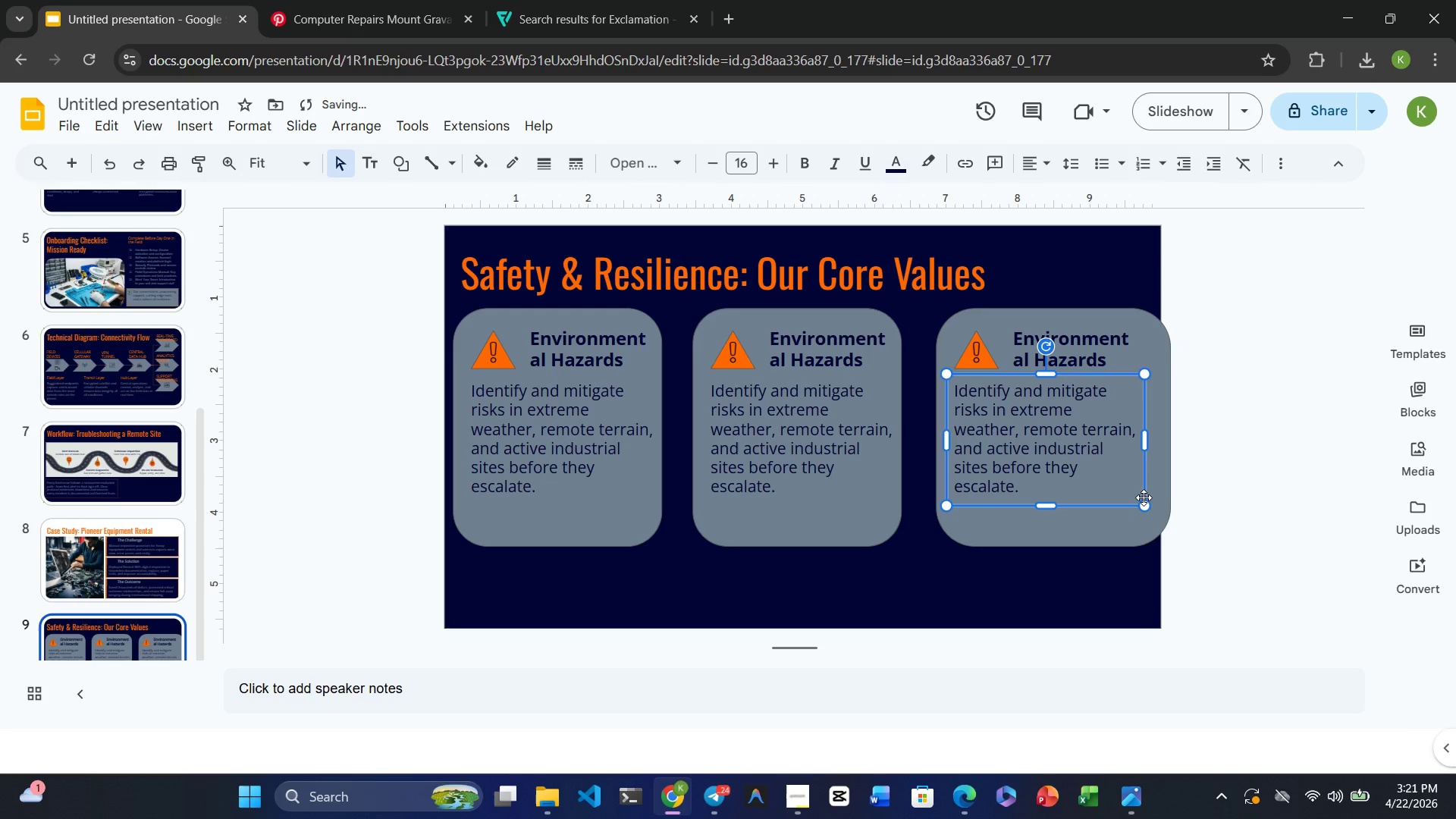 
left_click([1162, 489])
 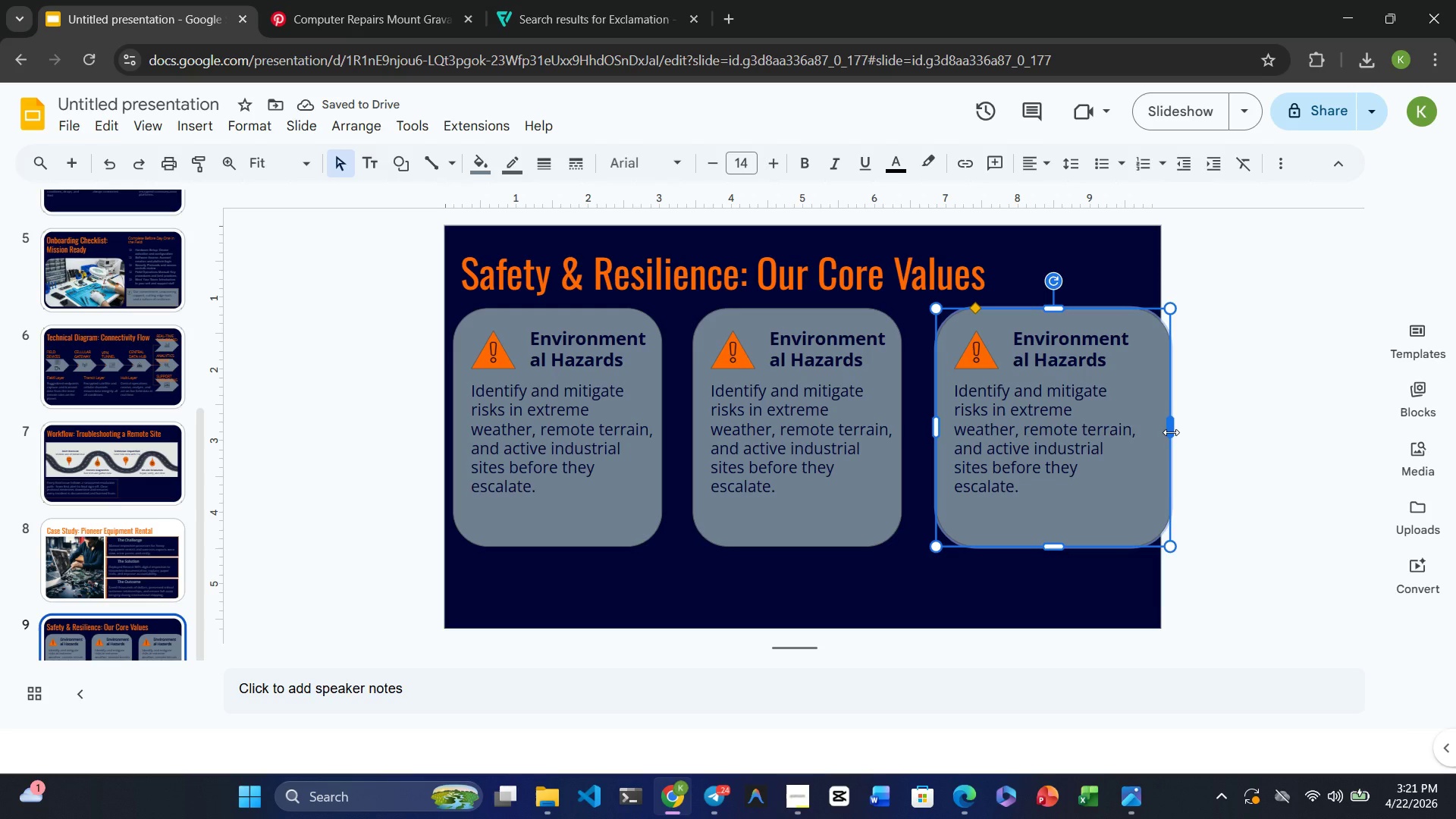 
left_click_drag(start_coordinate=[1171, 432], to_coordinate=[1142, 438])
 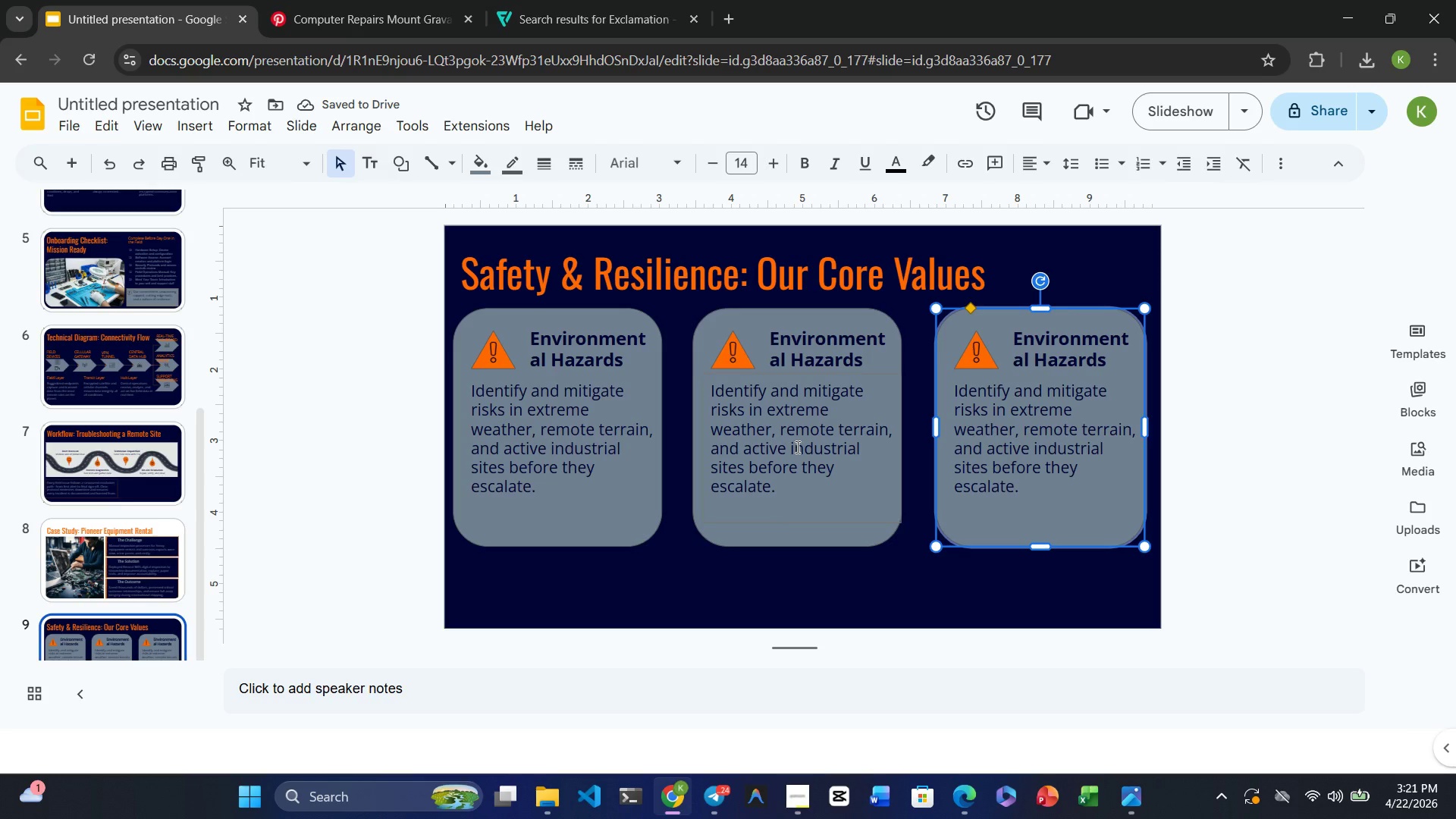 
left_click([783, 447])
 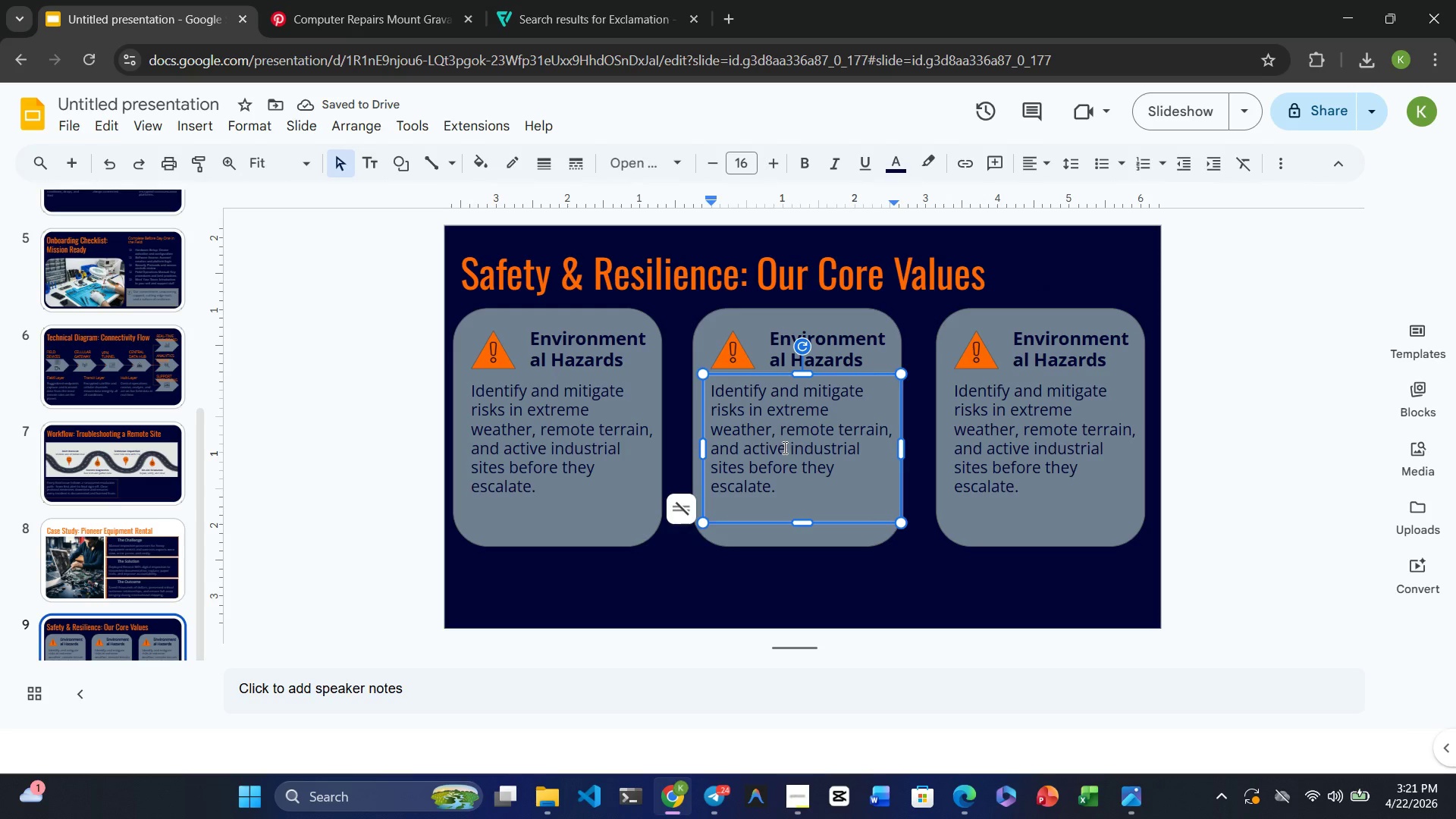 
hold_key(key=ControlRight, duration=5.27)
left_click([733, 356])
 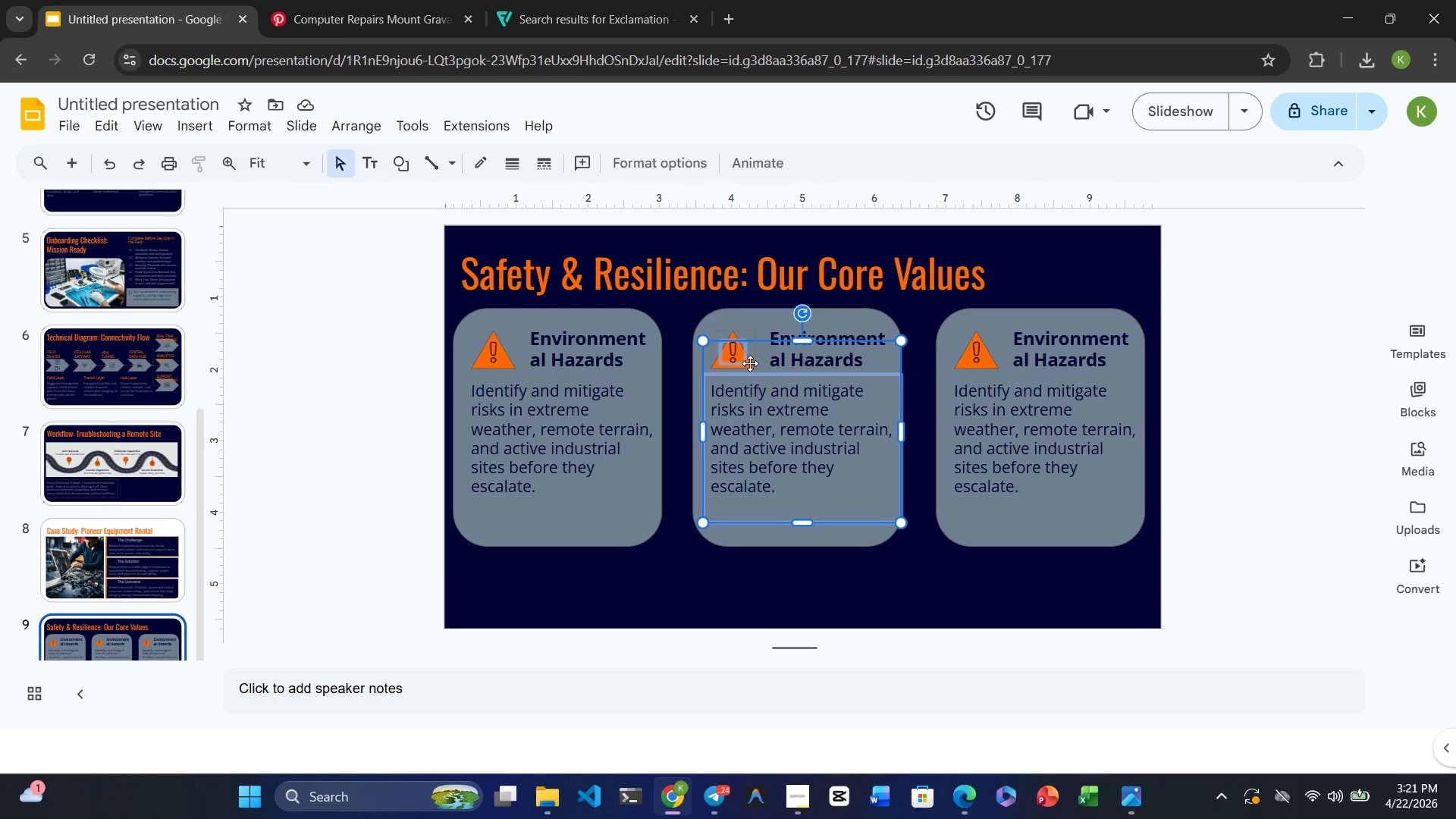 
left_click([750, 363])
 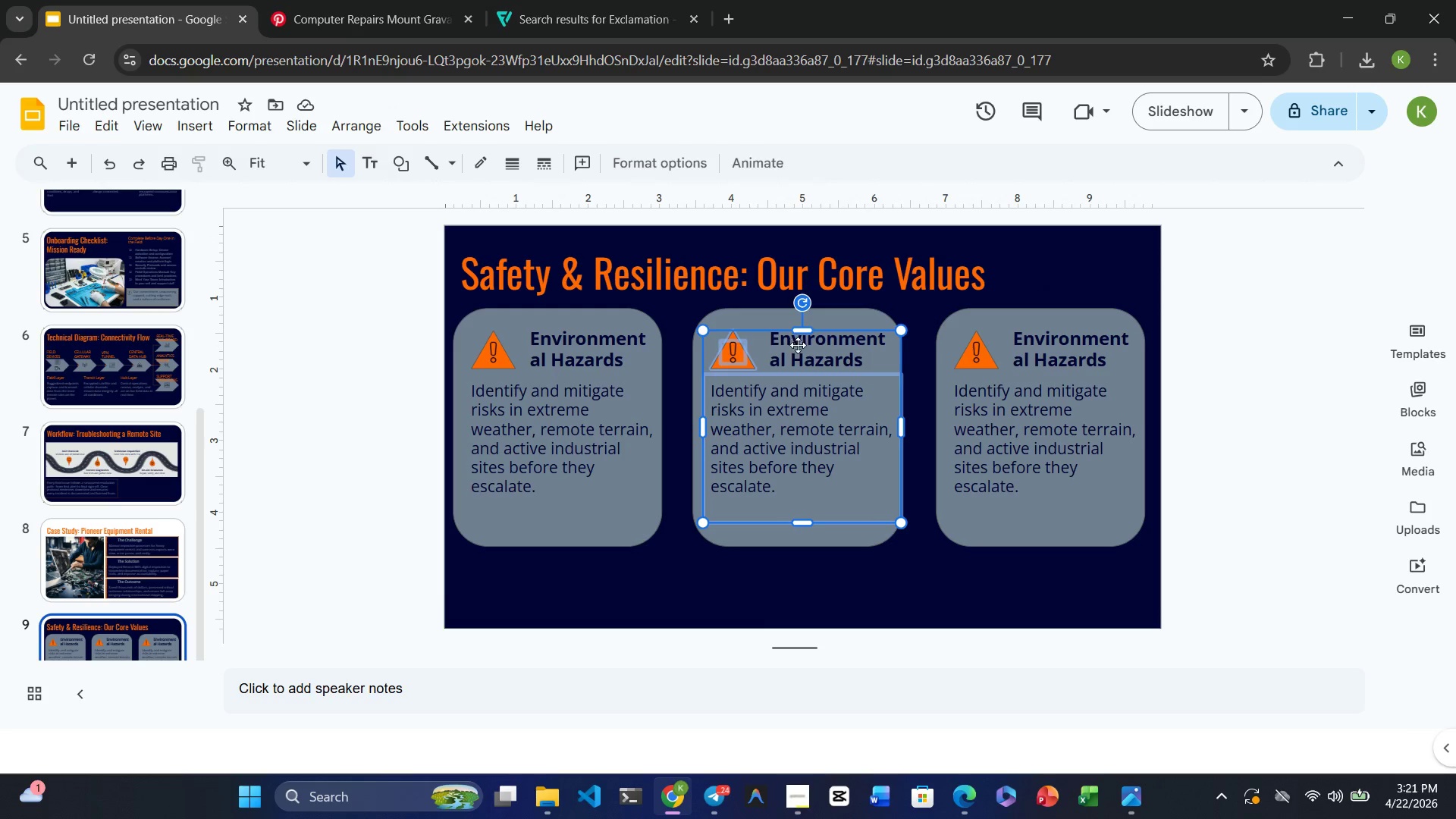 
left_click([798, 345])
 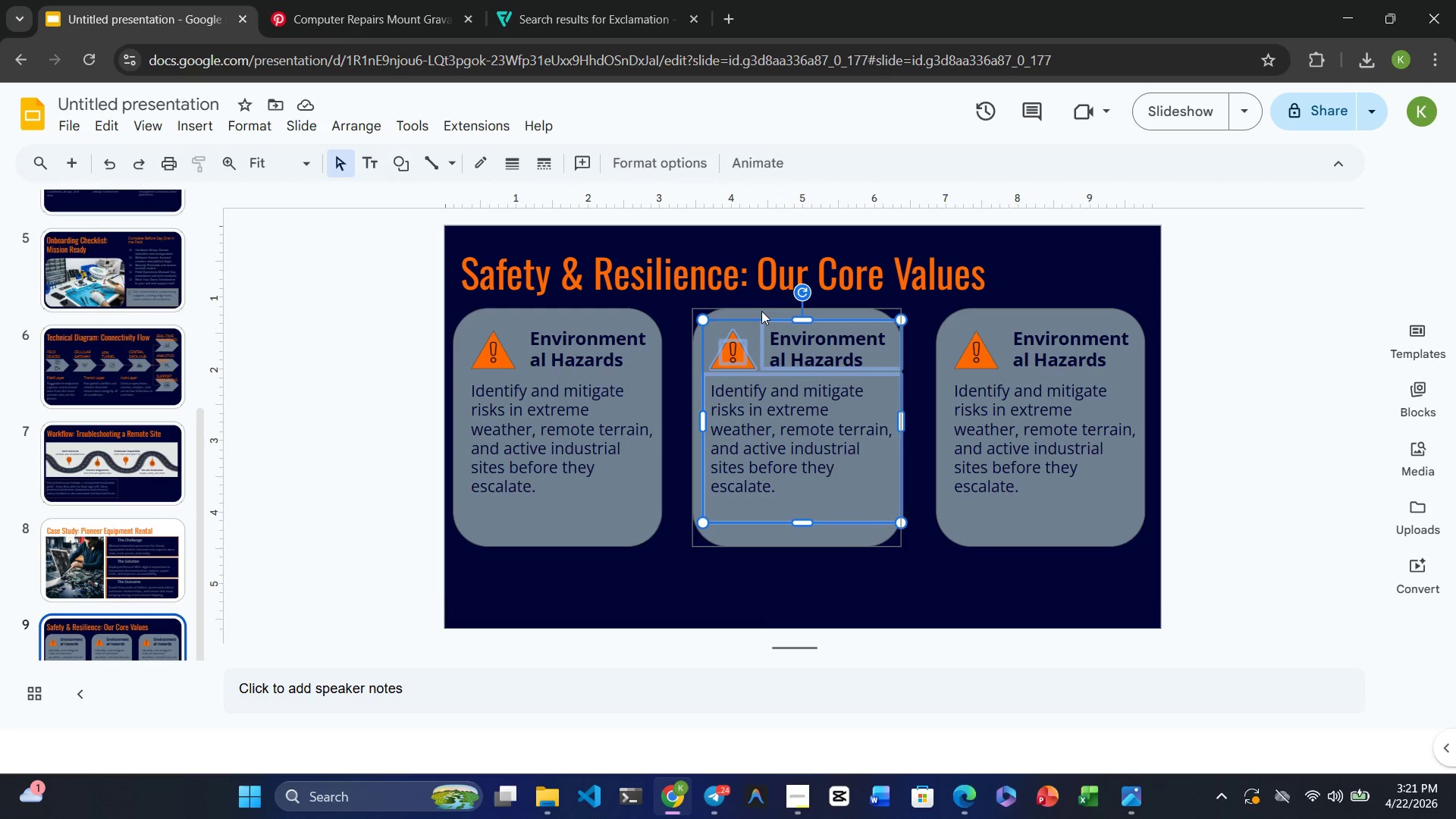 
left_click([761, 311])
 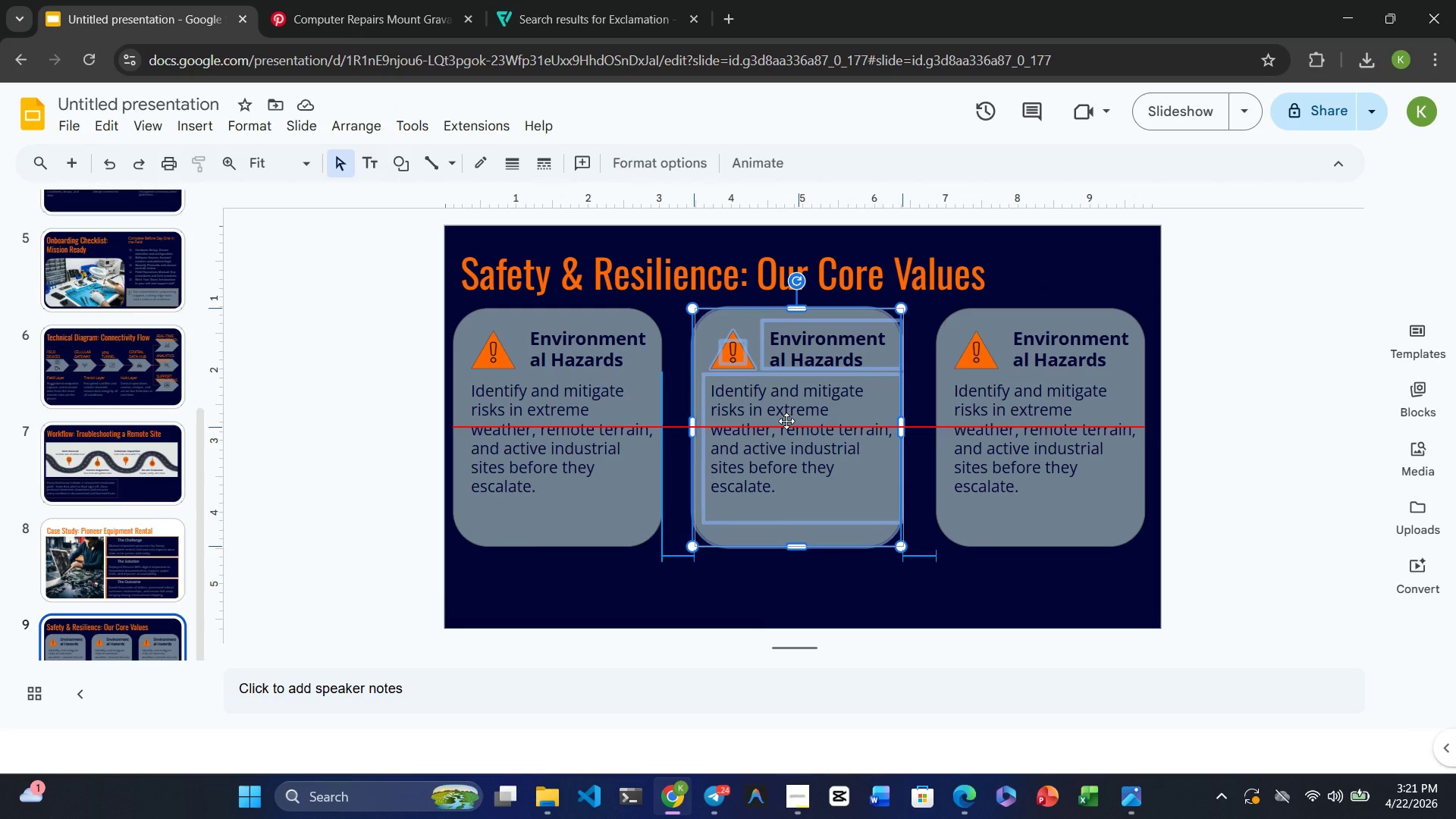 
wait(6.58)
 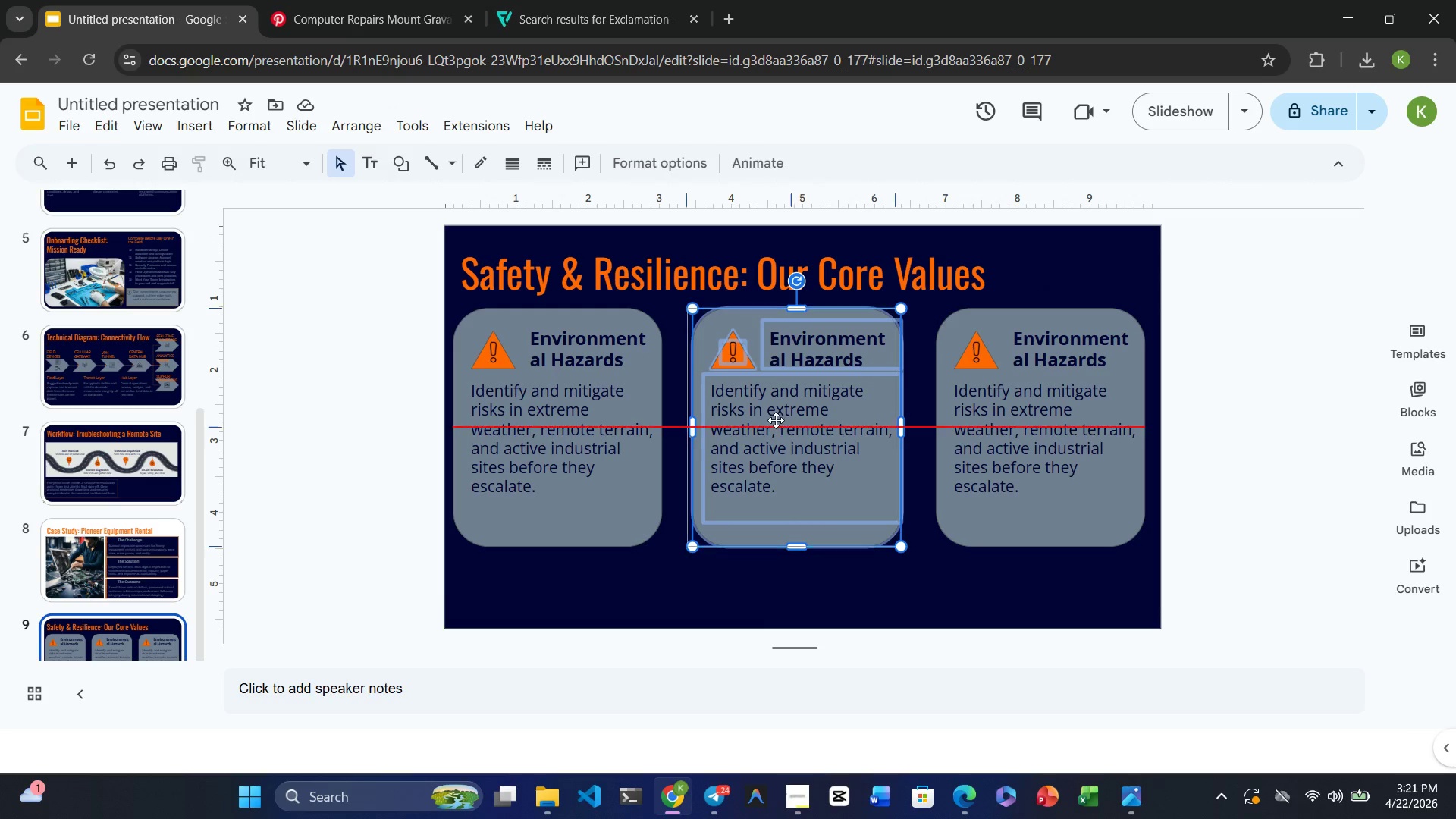 
left_click([789, 583])
 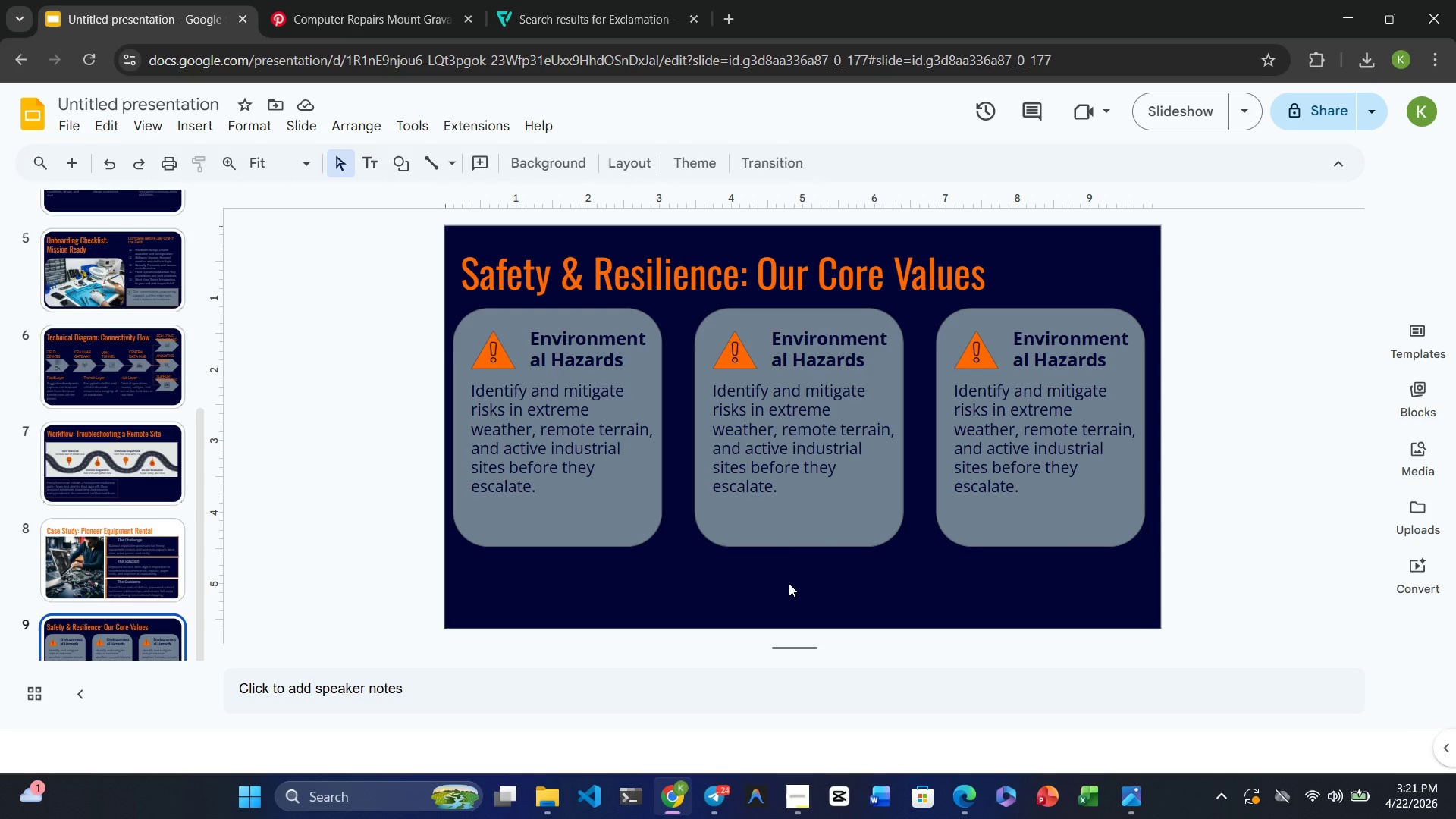 
wait(15.92)
 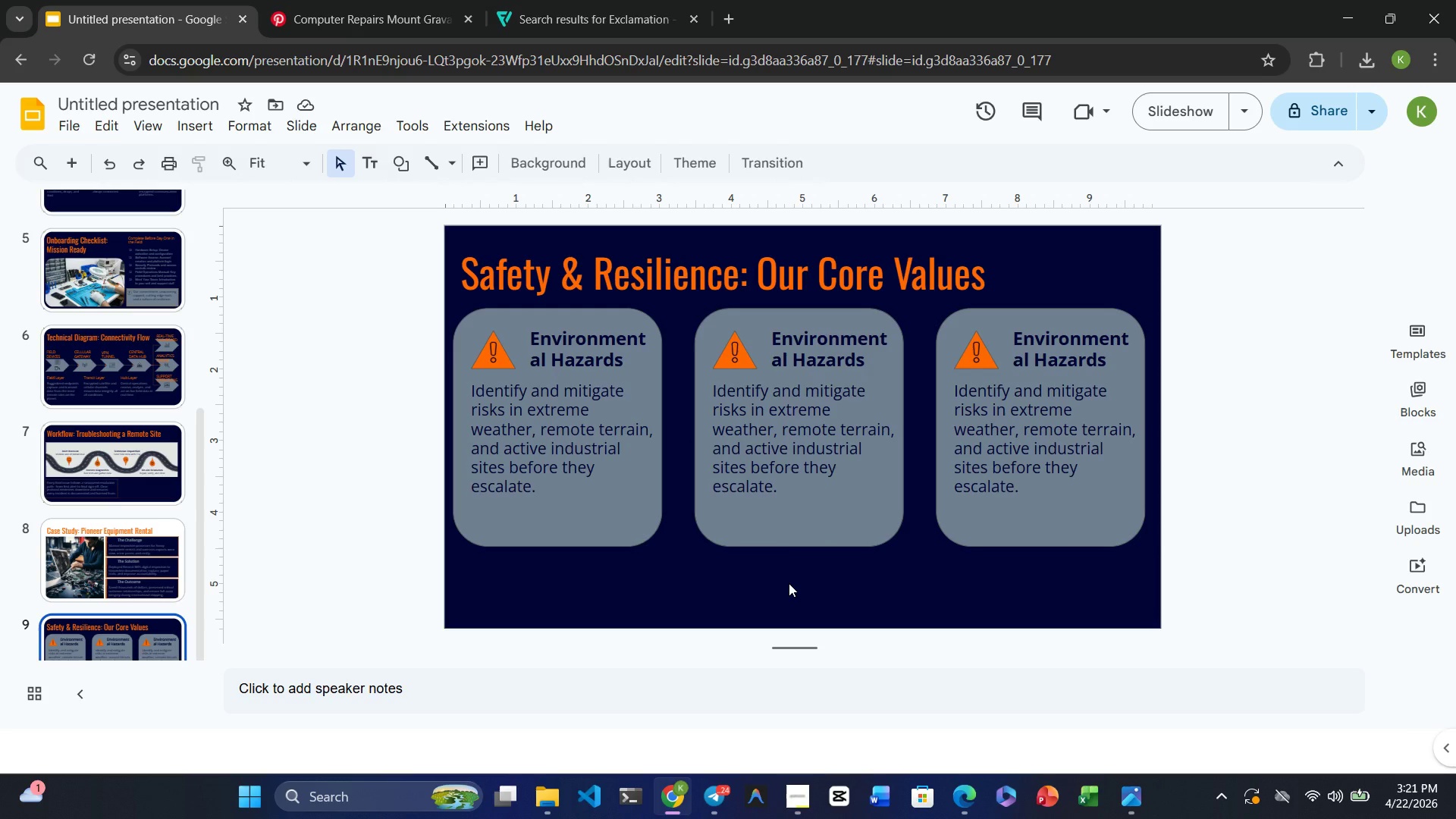 
left_click([551, 17])
 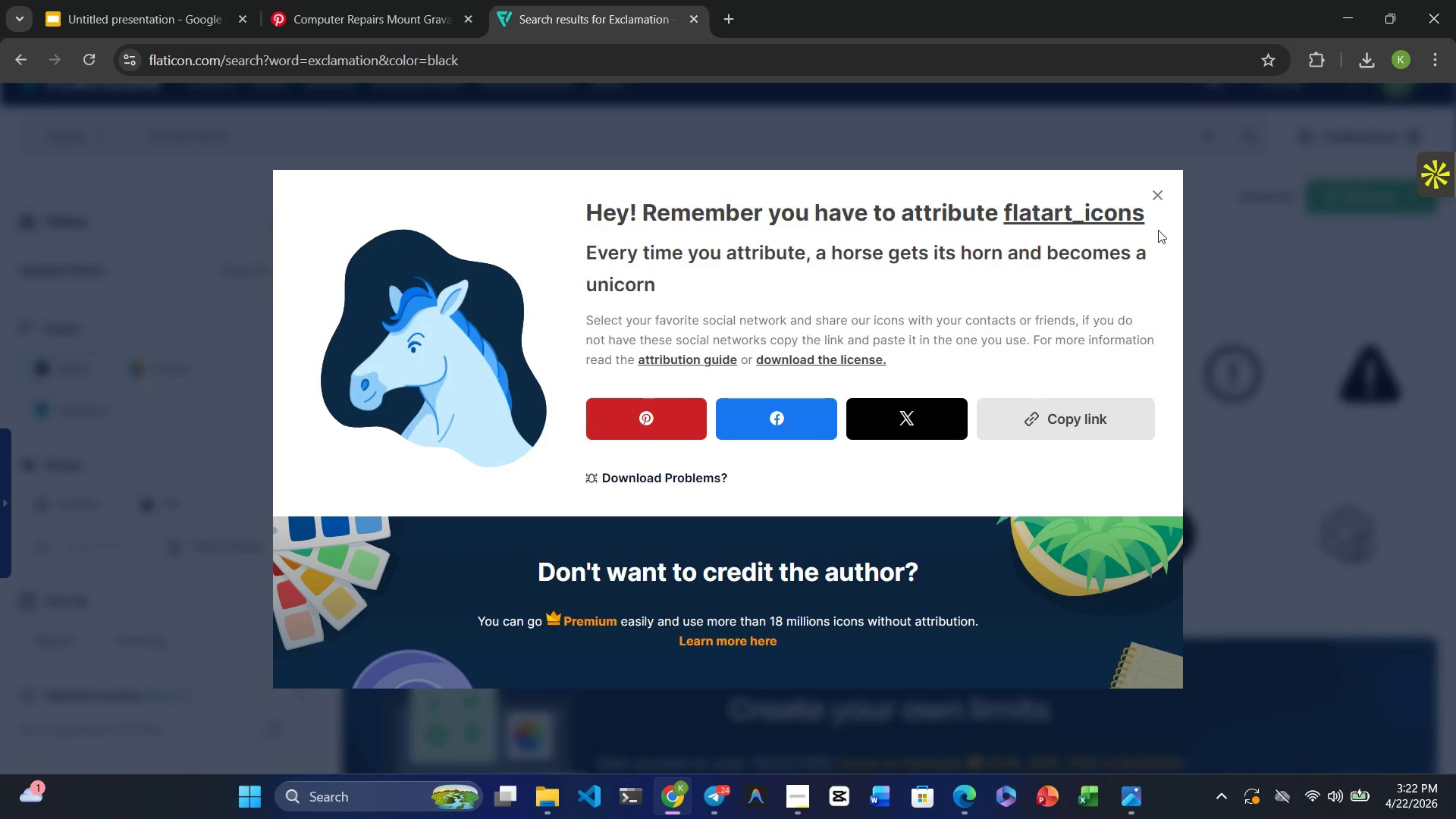 
left_click([1158, 202])
 